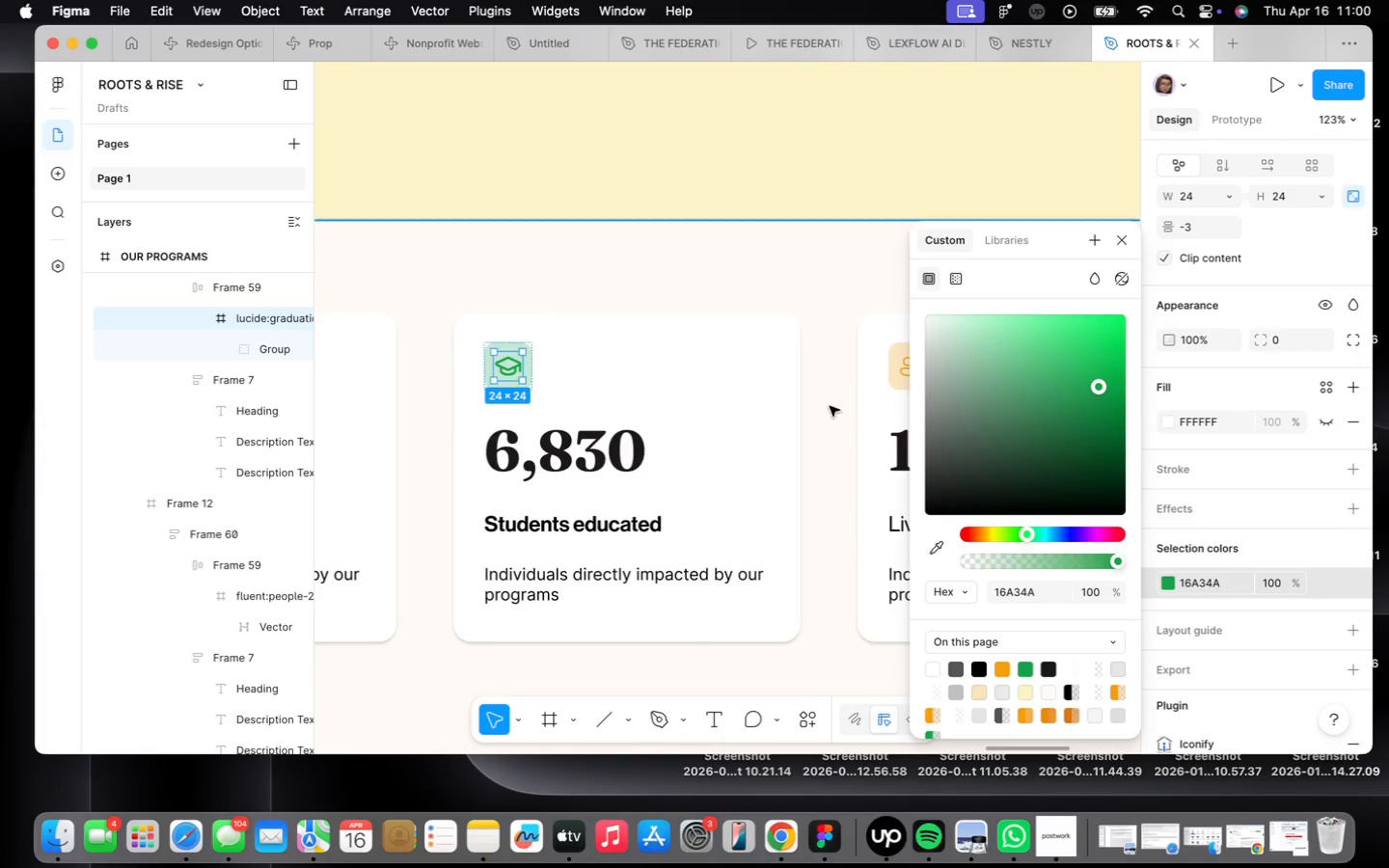 
left_click([812, 391])
 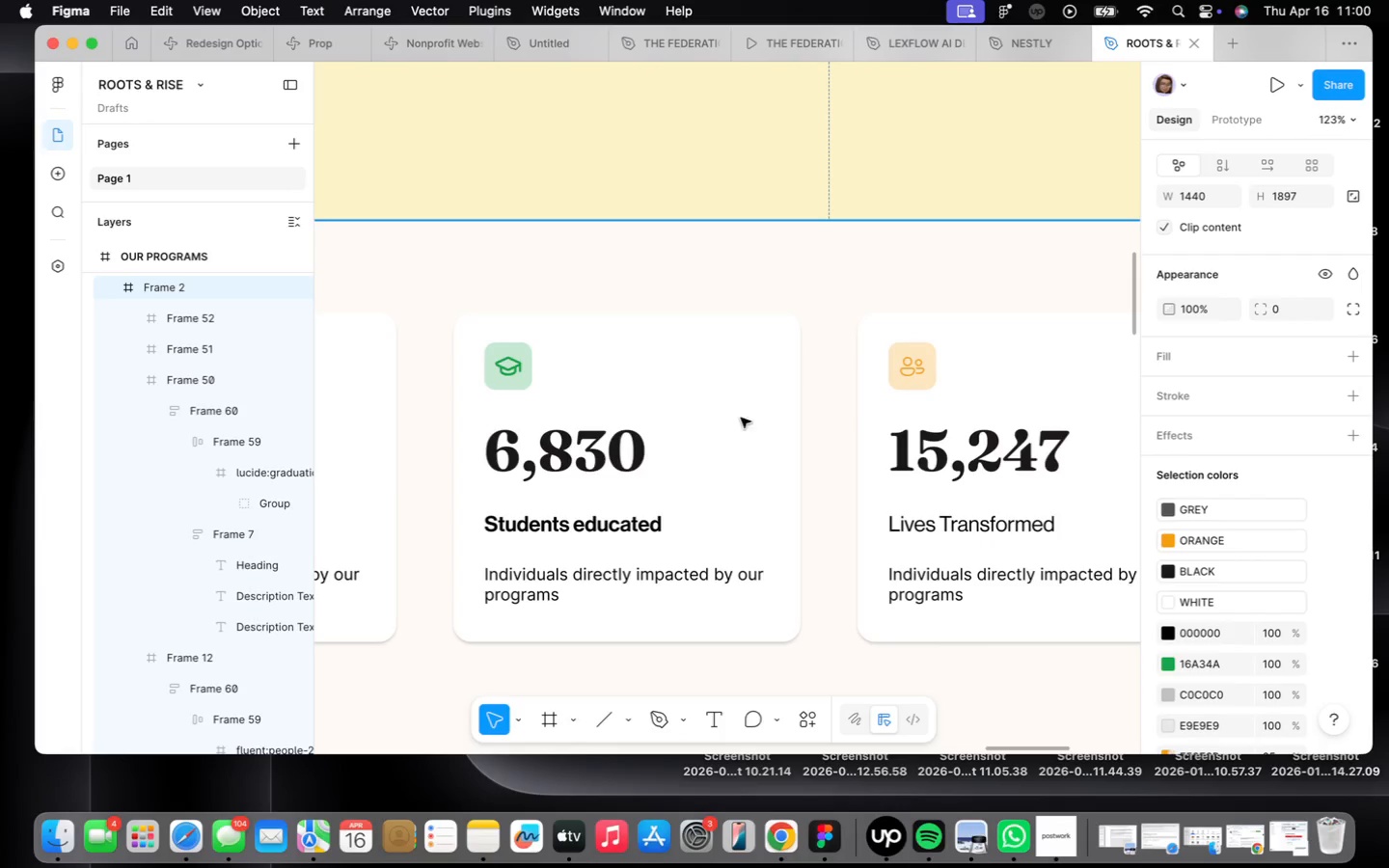 
scroll: coordinate [764, 467], scroll_direction: down, amount: 38.0
 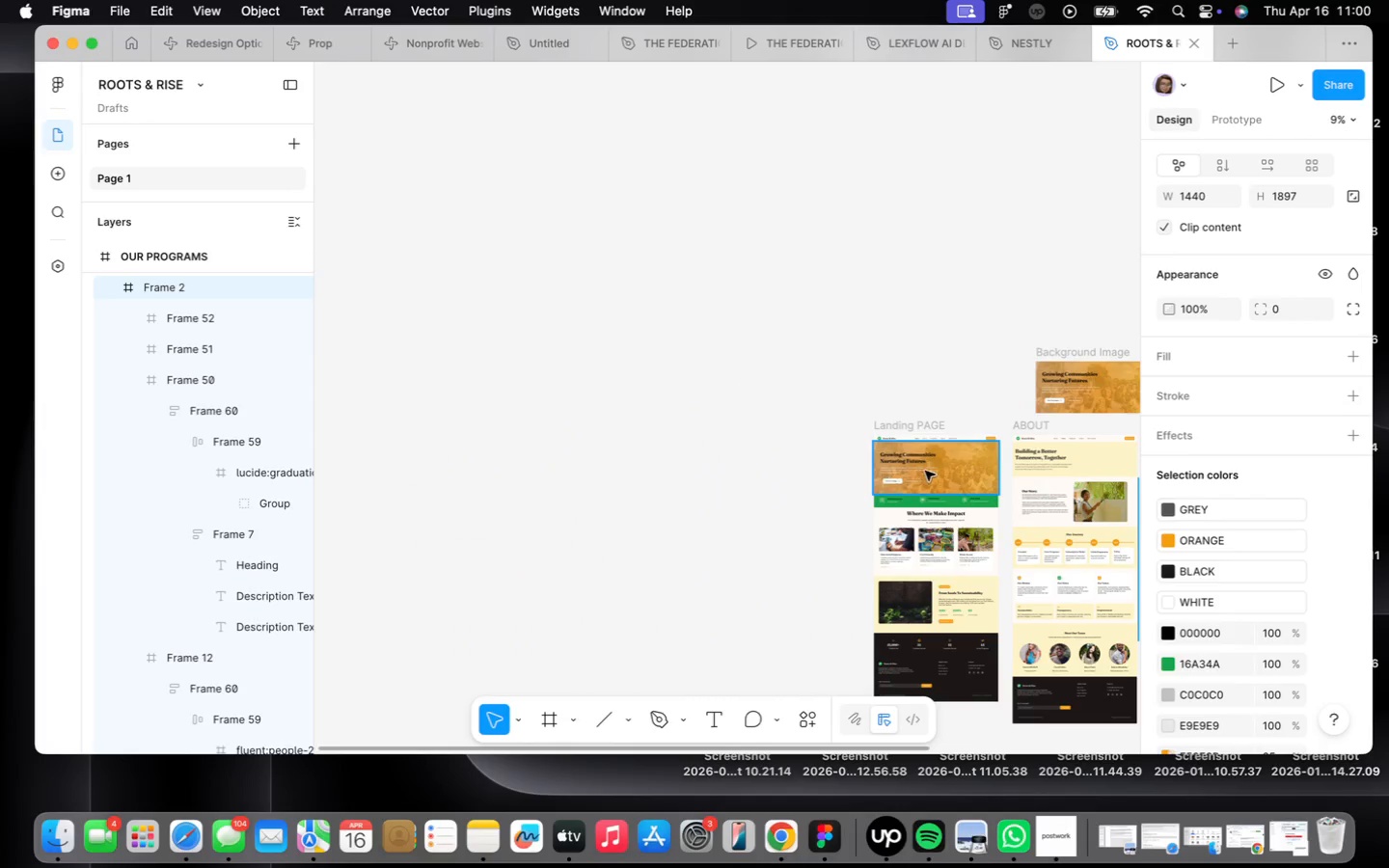 
scroll: coordinate [986, 442], scroll_direction: up, amount: 31.0
 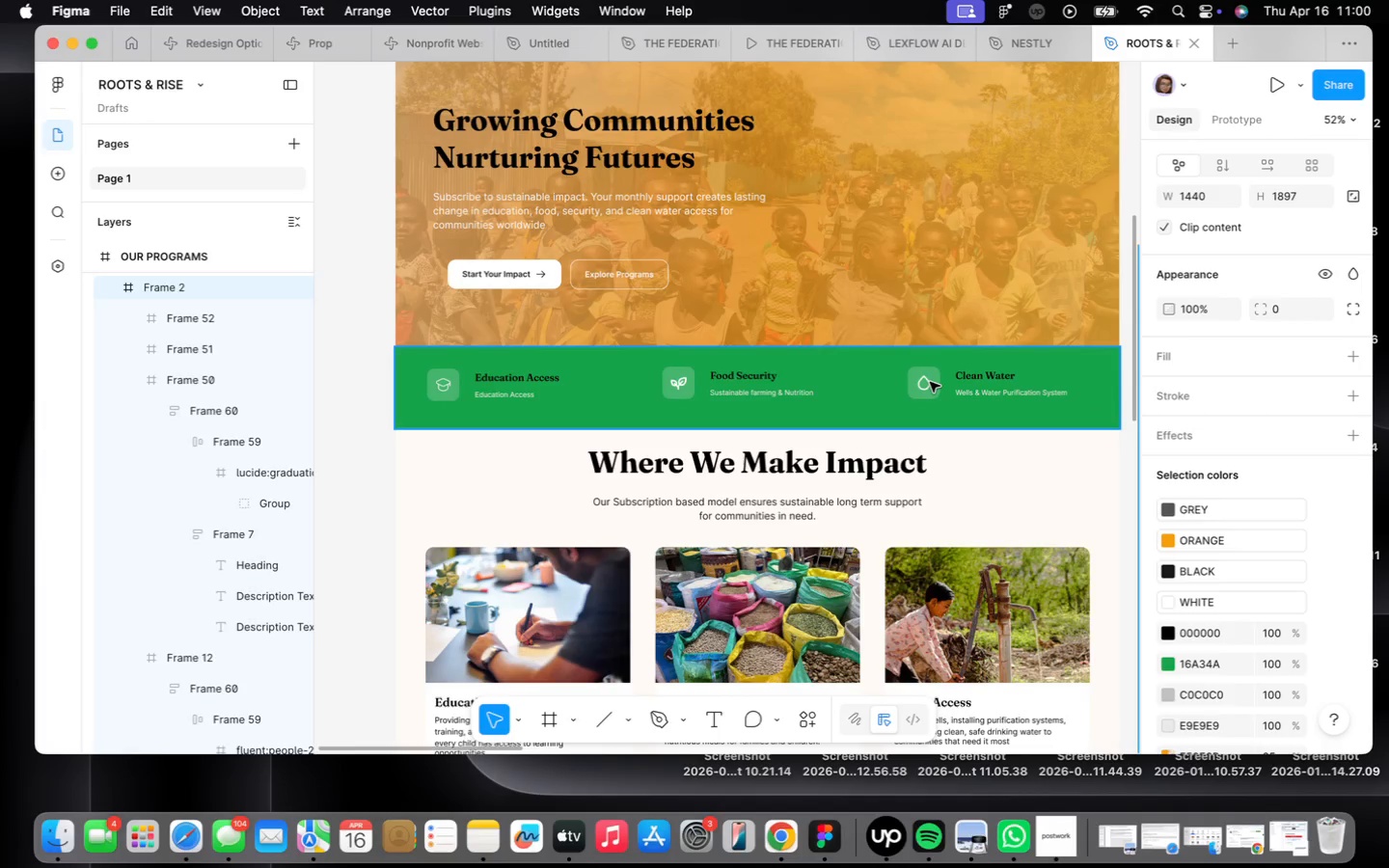 
double_click([930, 382])
 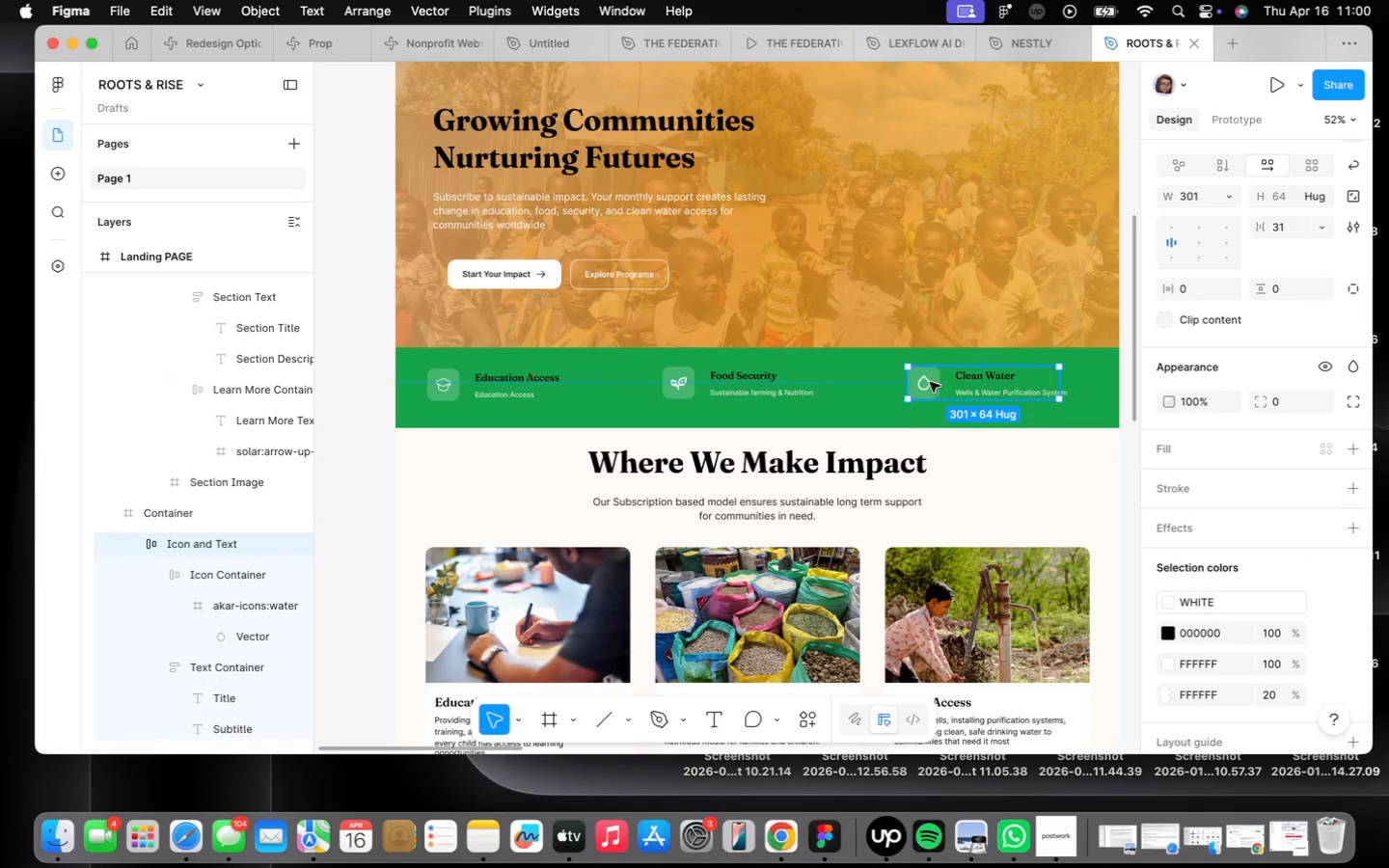 
triple_click([930, 382])
 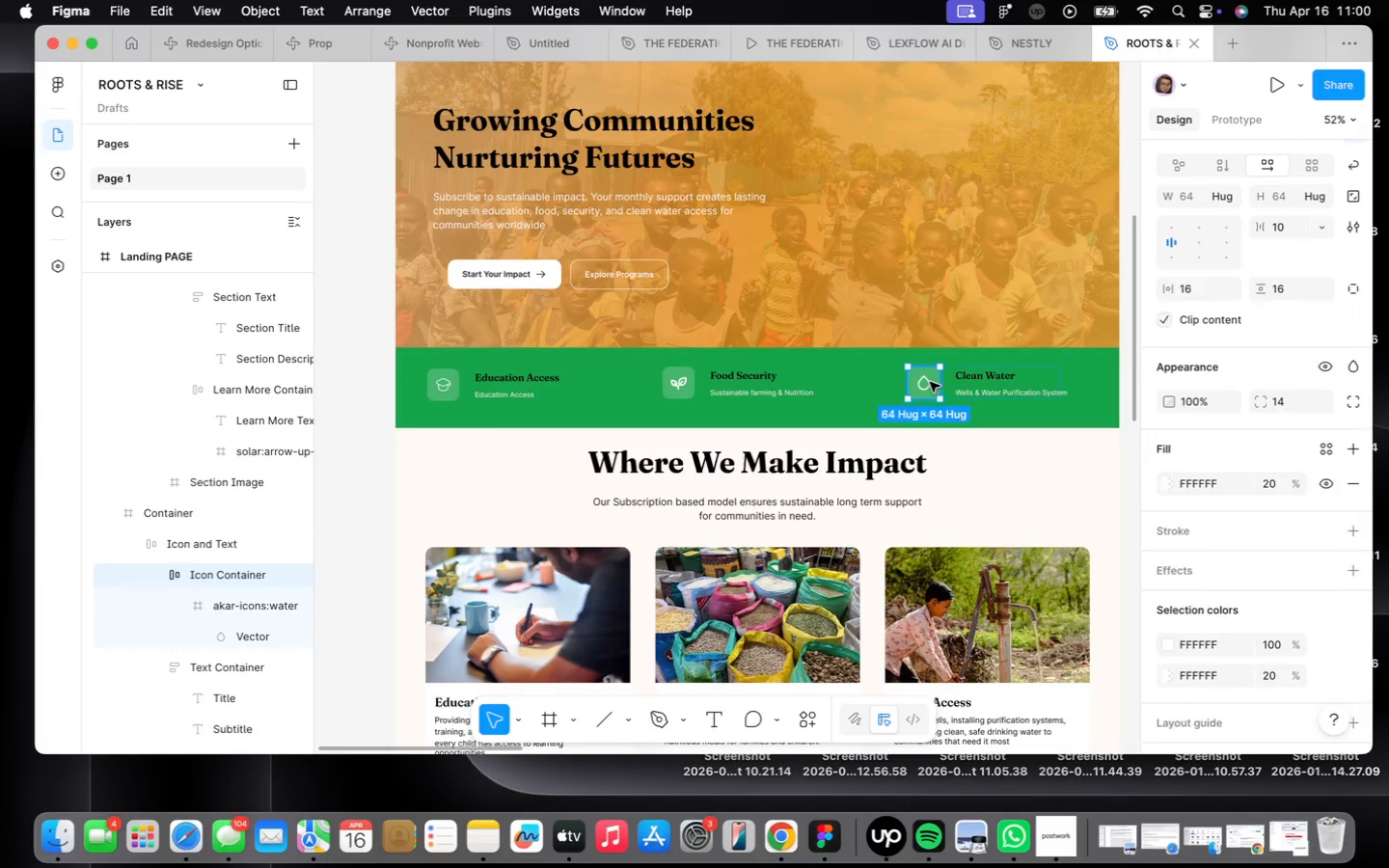 
triple_click([930, 382])
 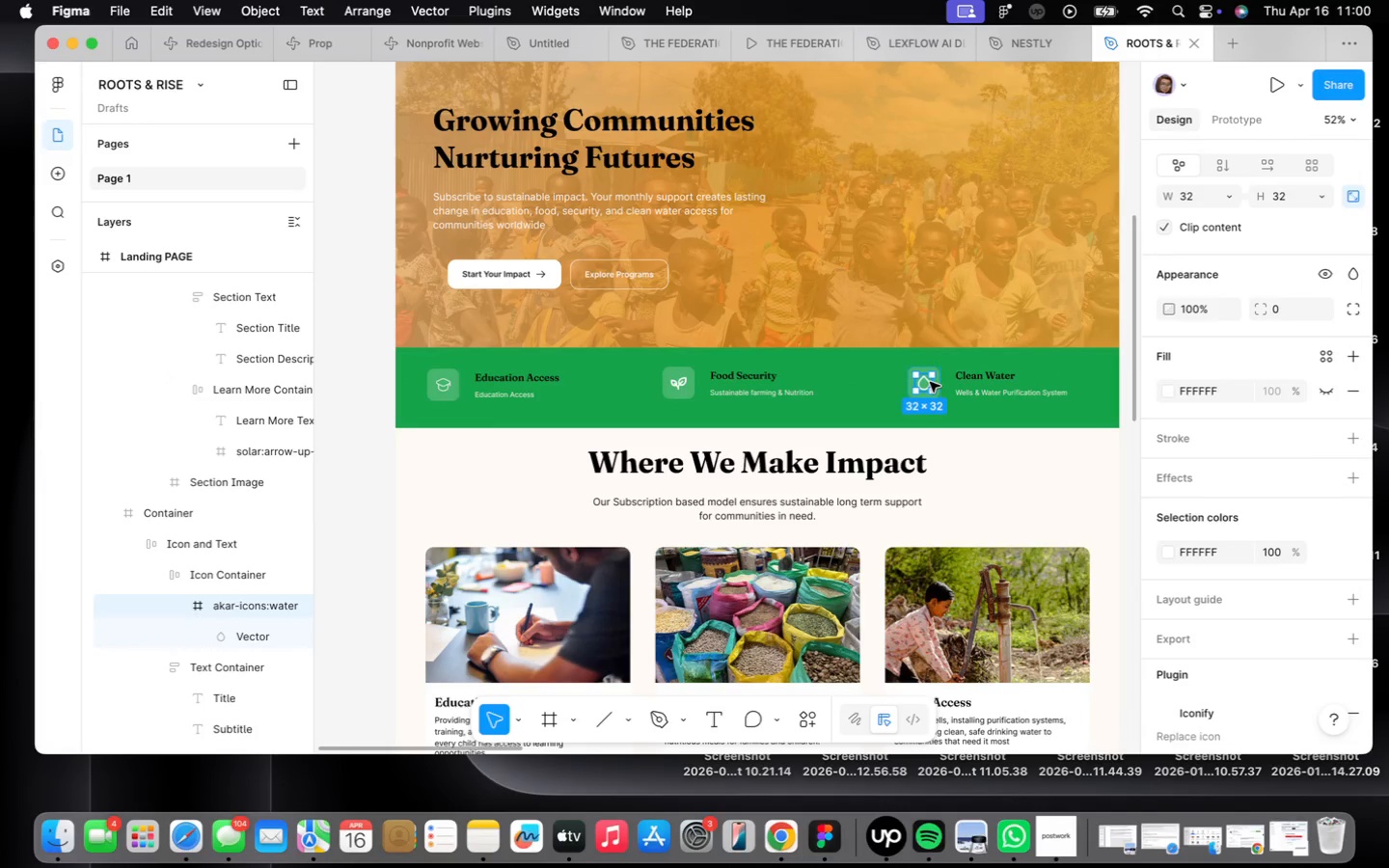 
right_click([930, 382])
 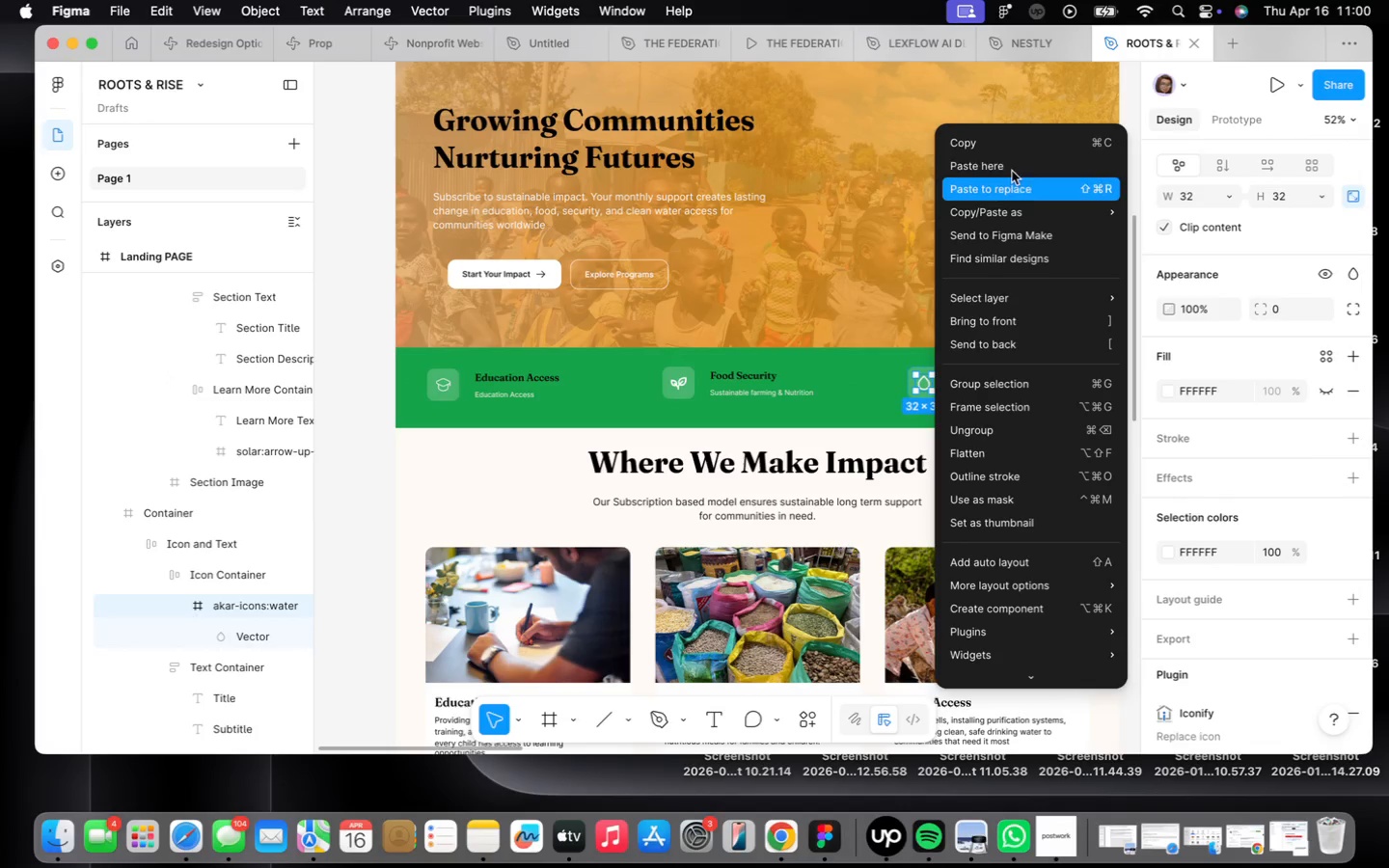 
left_click([1002, 149])
 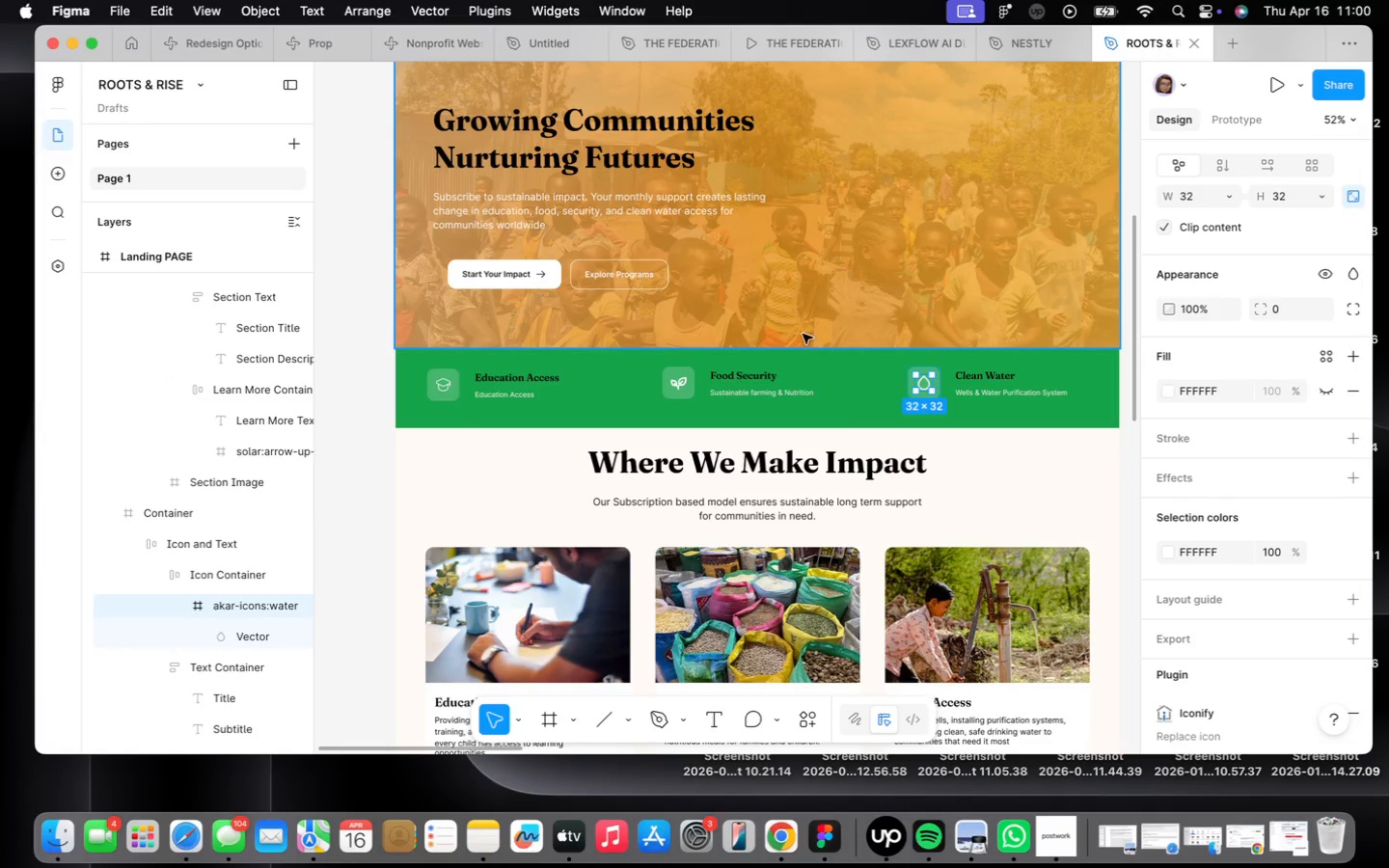 
scroll: coordinate [806, 332], scroll_direction: down, amount: 30.0
 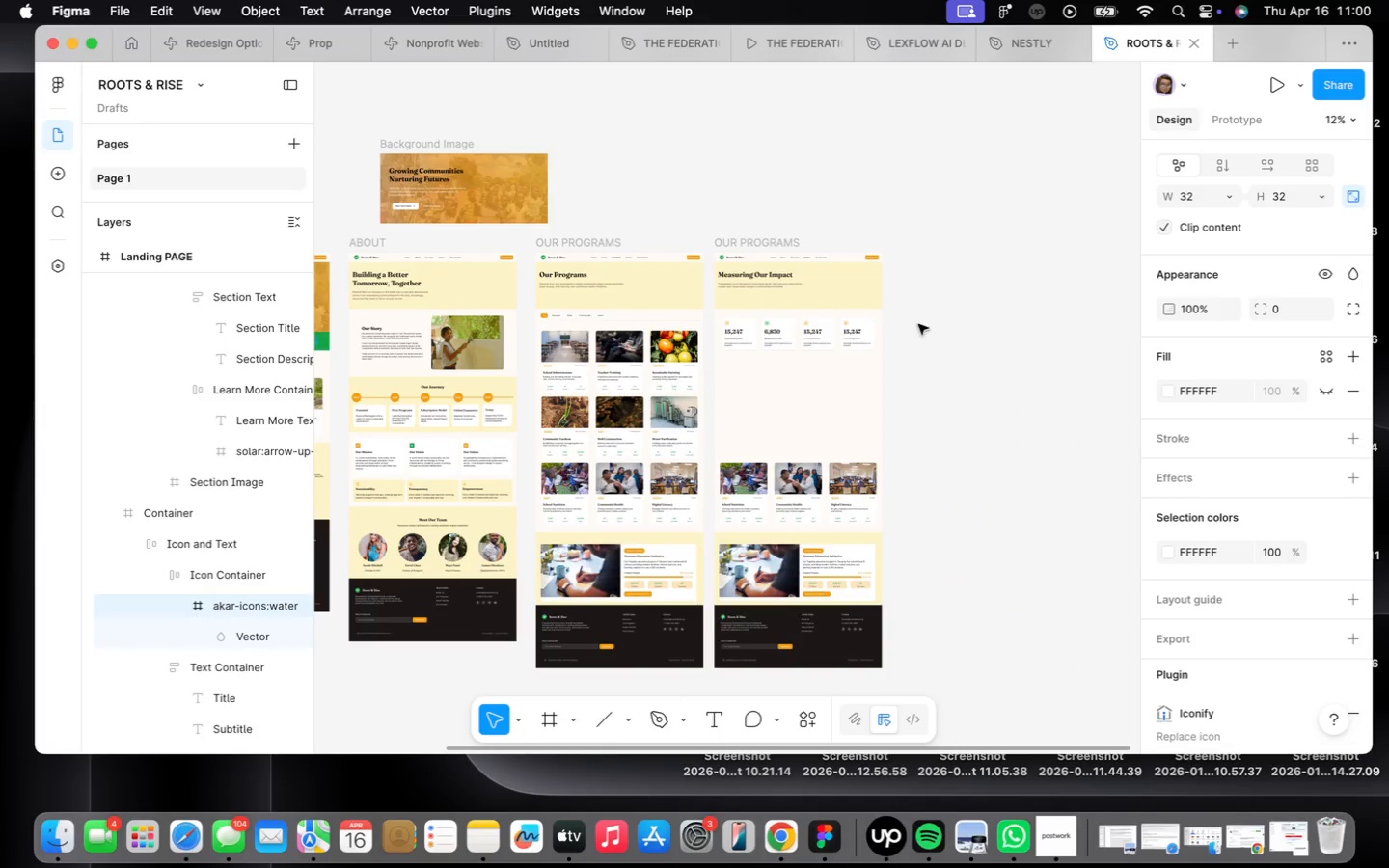 
scroll: coordinate [833, 328], scroll_direction: up, amount: 22.0
 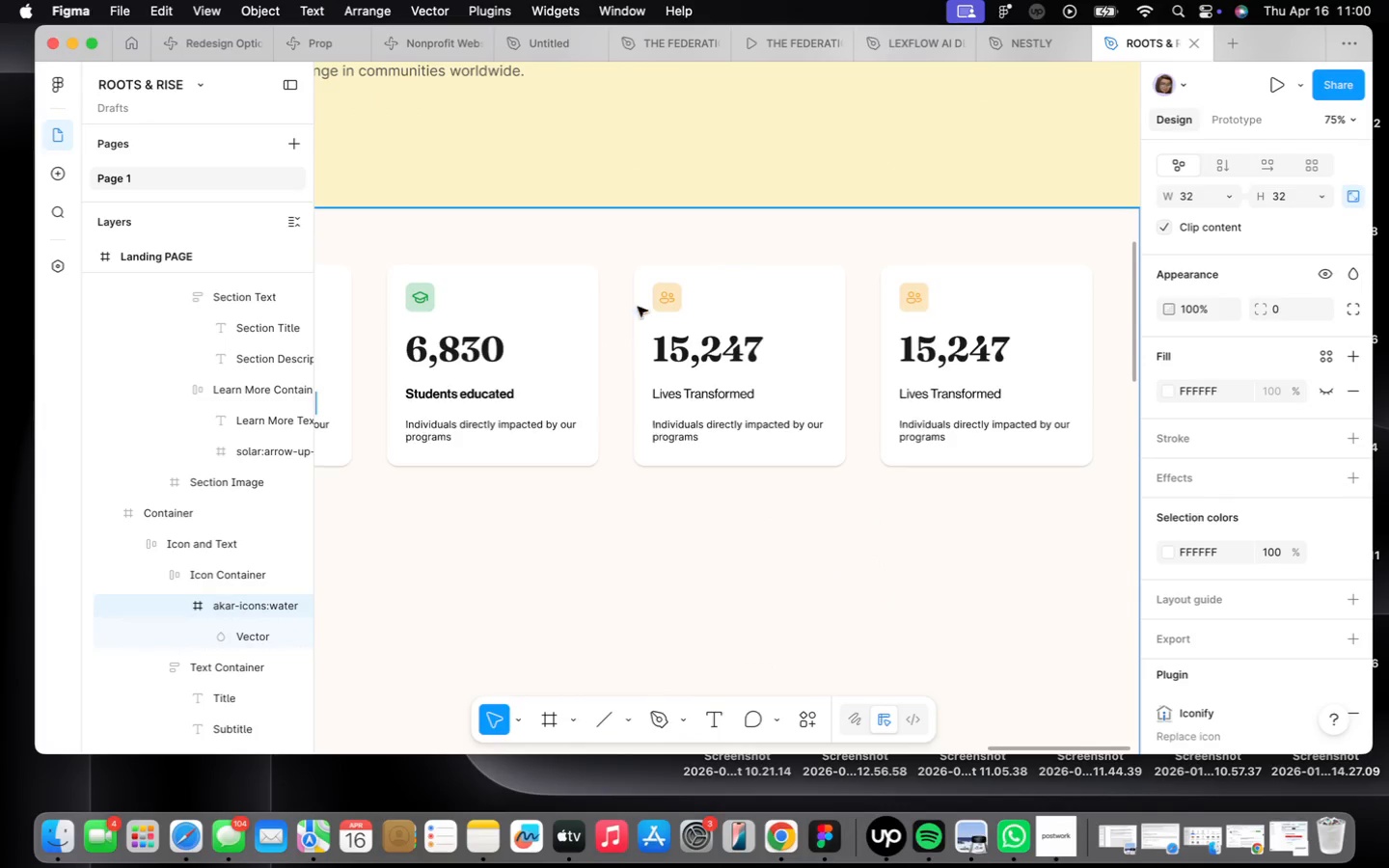 
left_click([667, 291])
 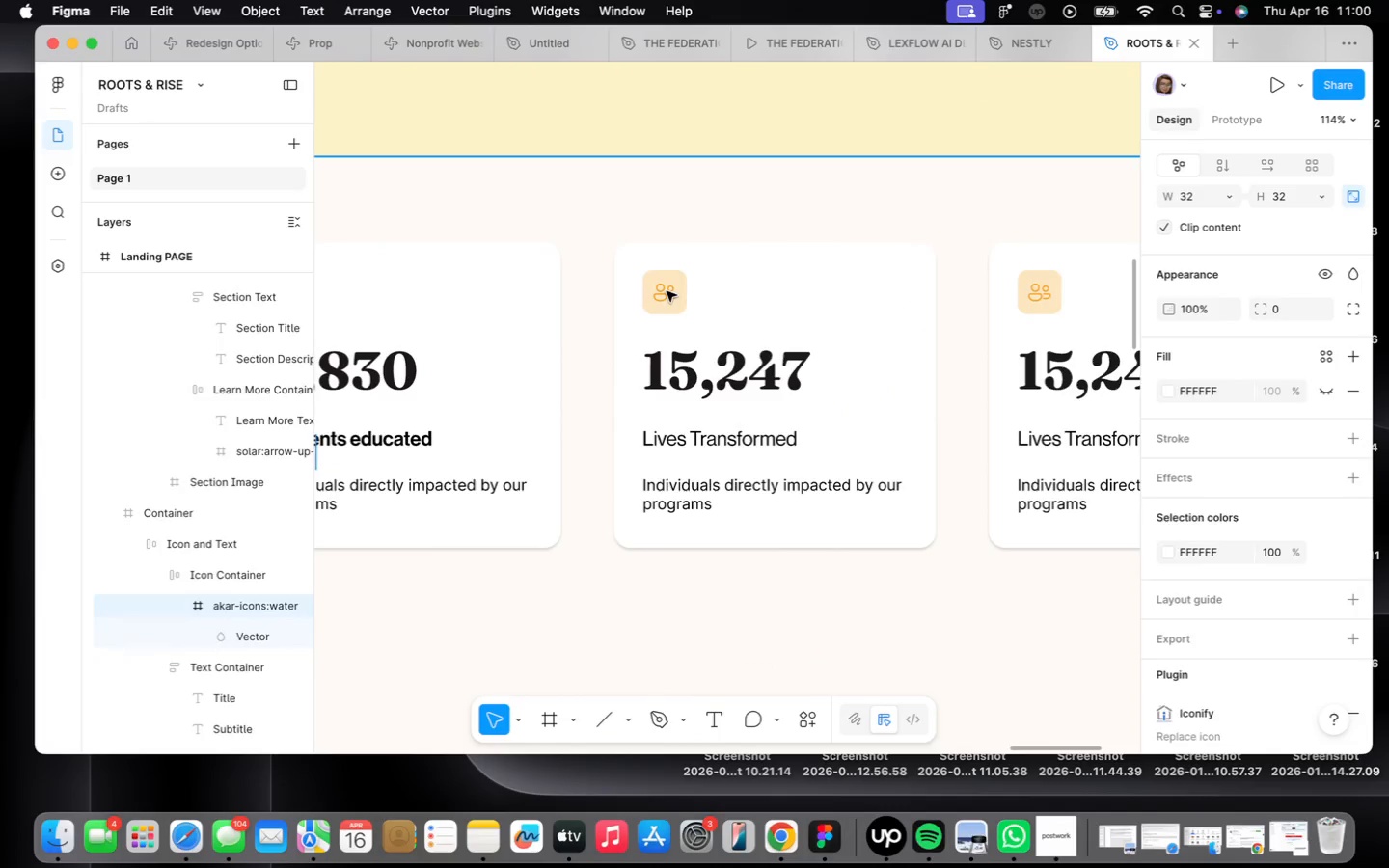 
scroll: coordinate [671, 308], scroll_direction: up, amount: 5.0
 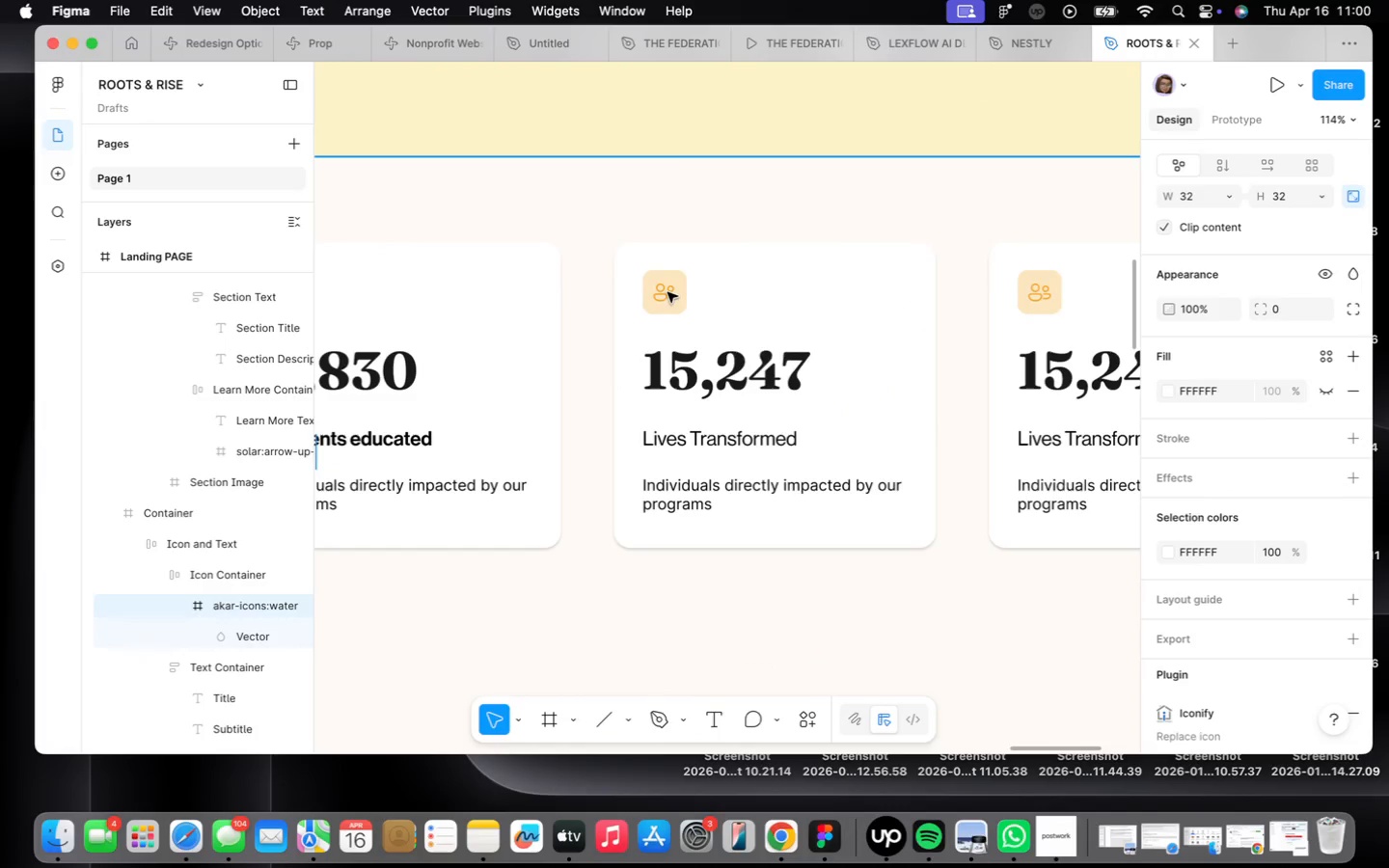 
double_click([667, 291])
 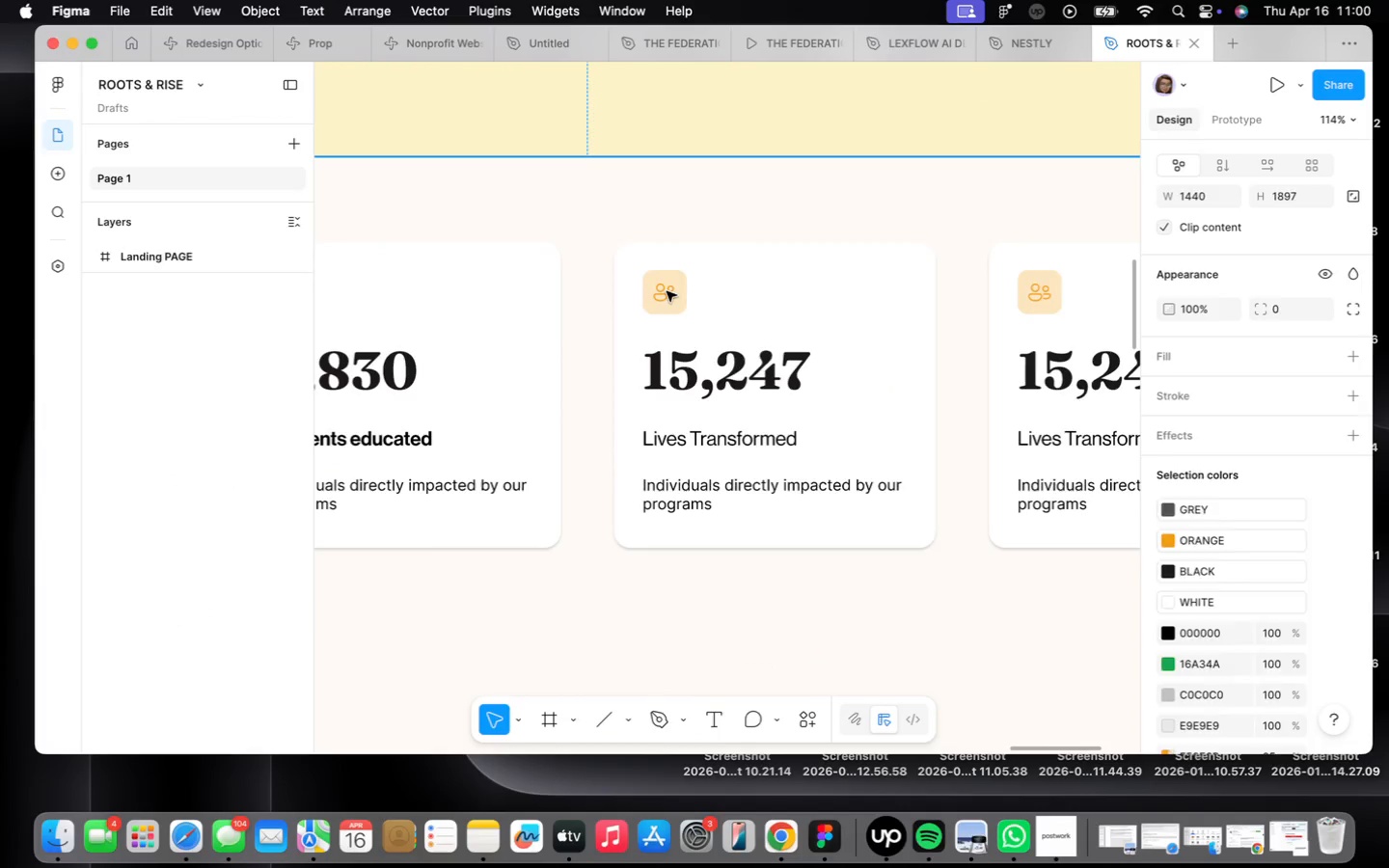 
triple_click([667, 291])
 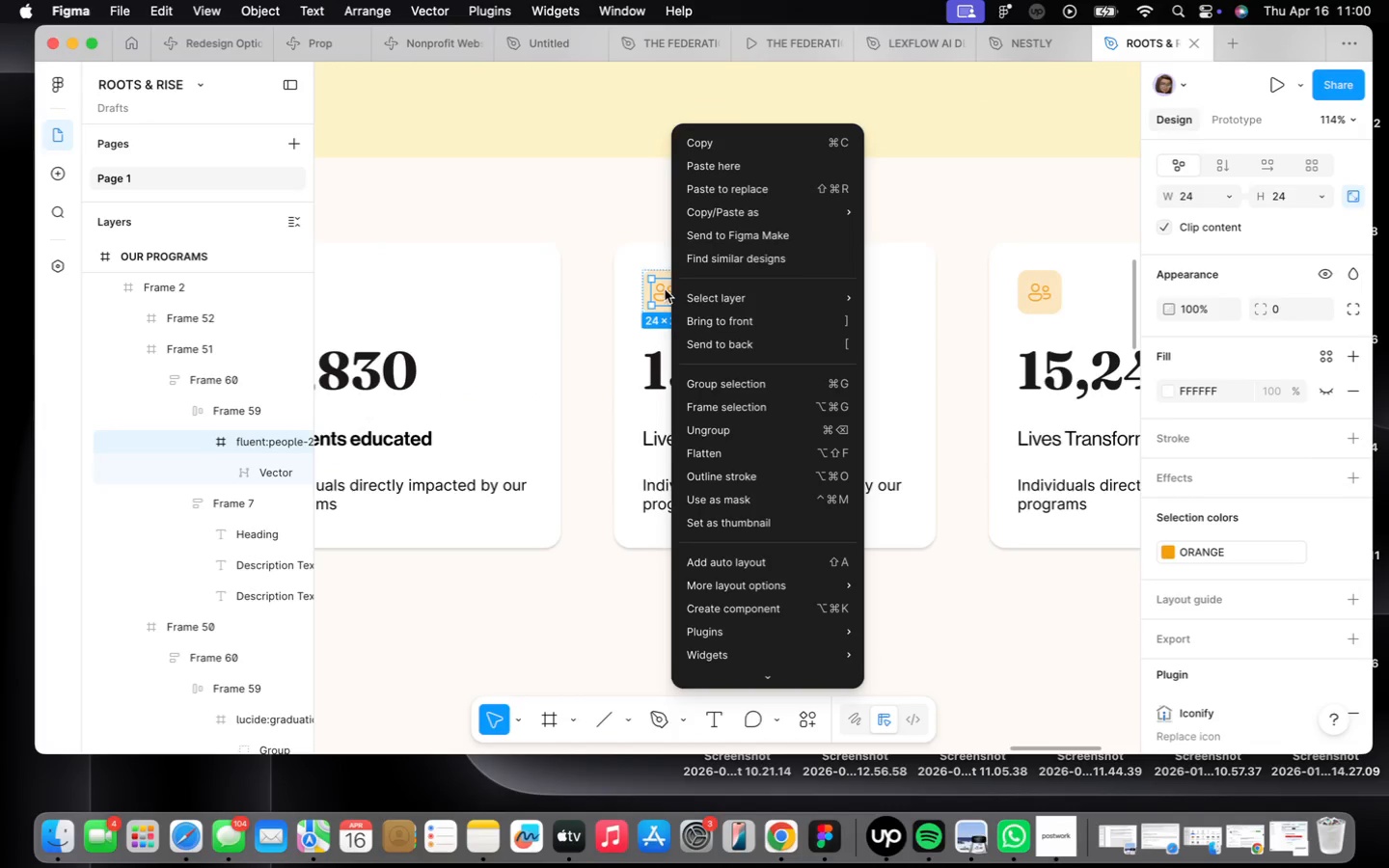 
left_click([740, 193])
 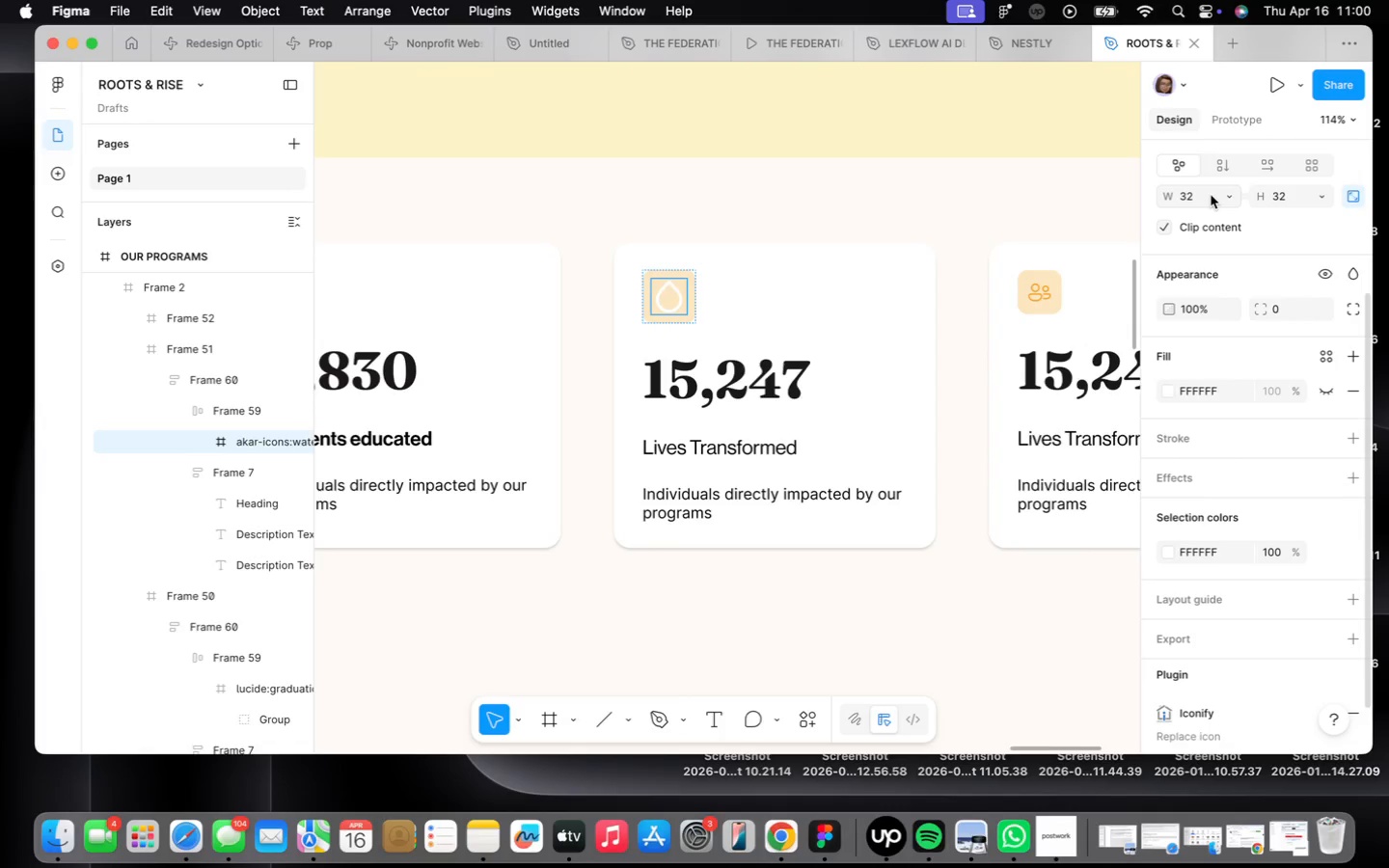 
type(24)
 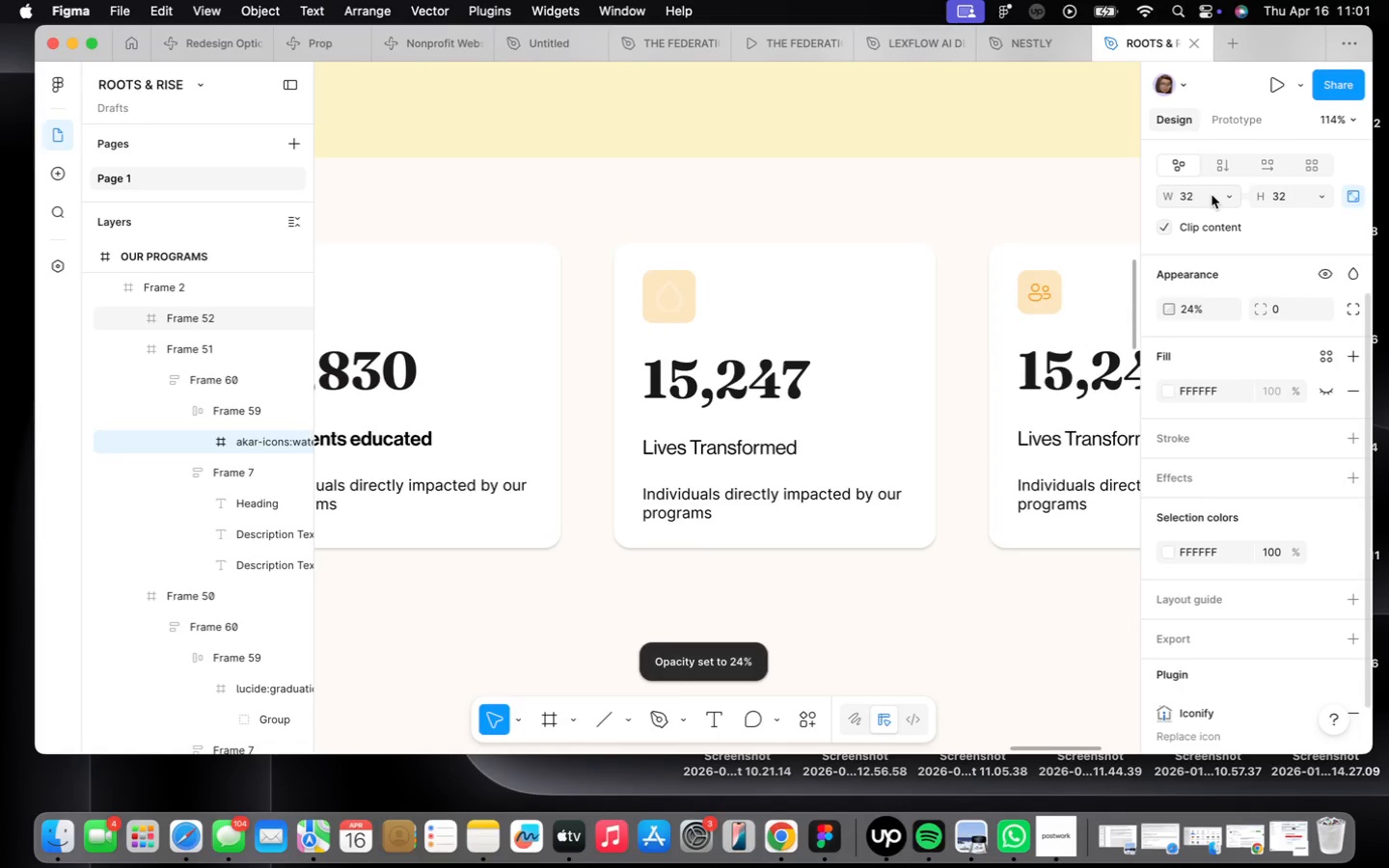 
key(Enter)
 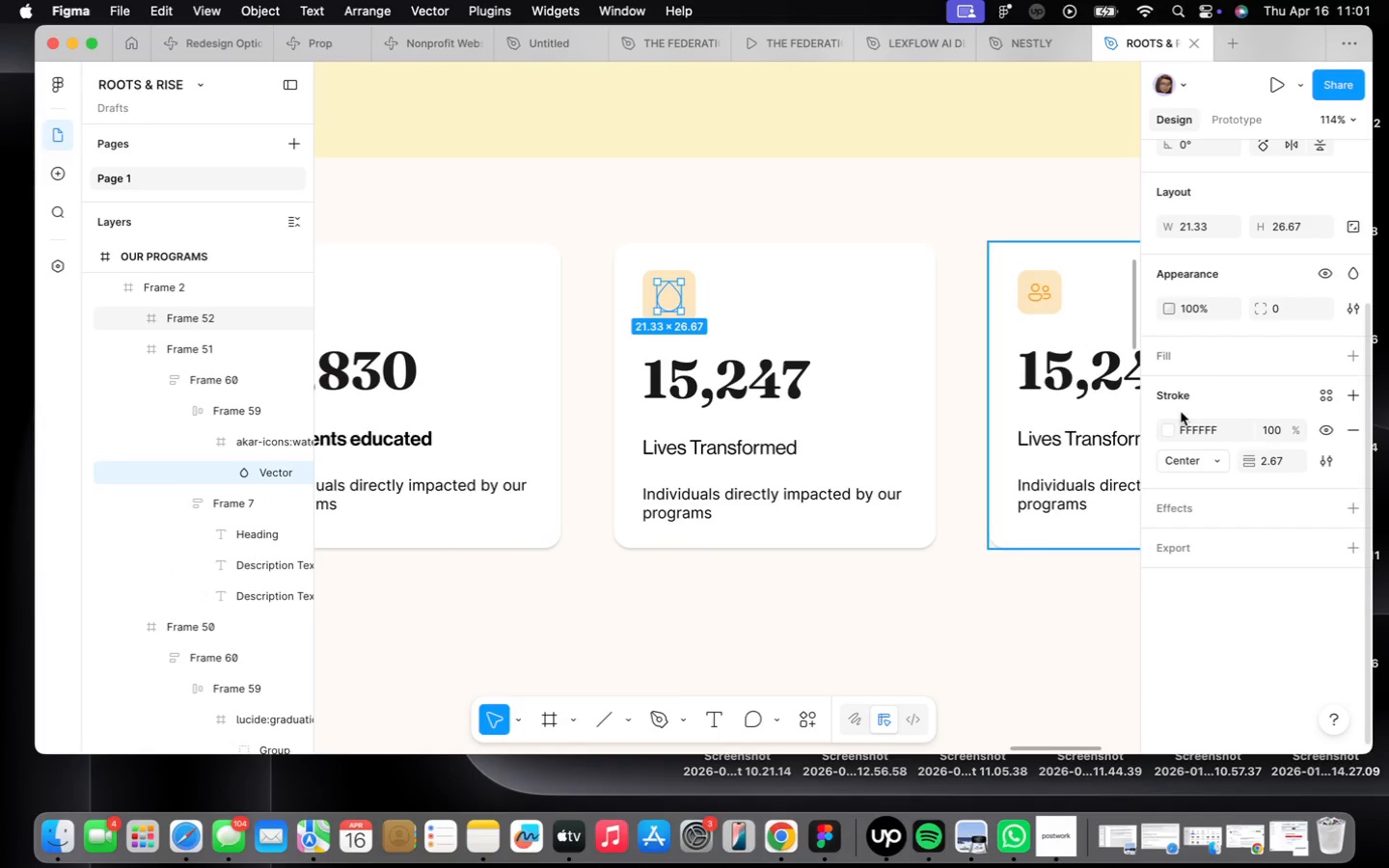 
wait(5.28)
 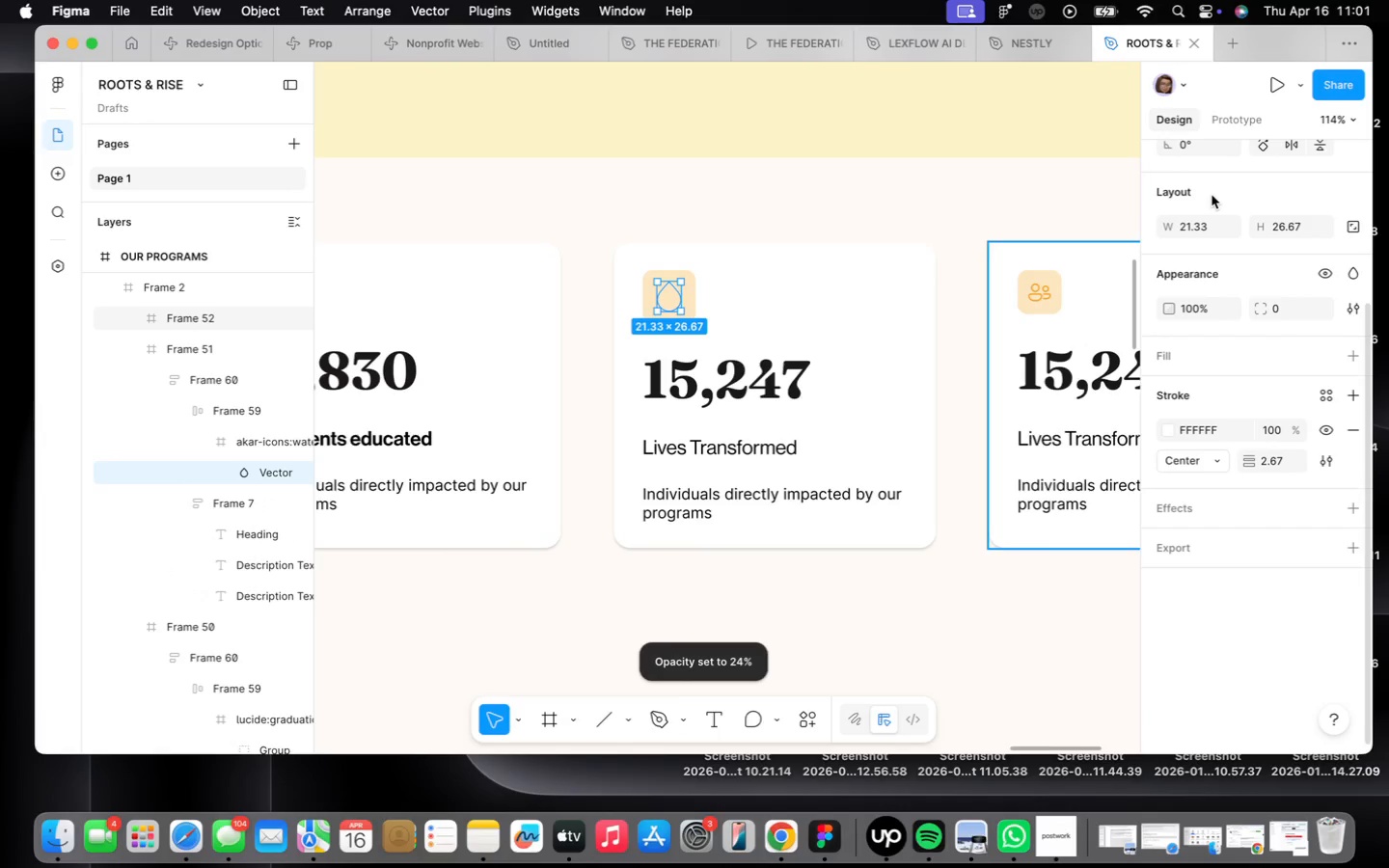 
left_click([1169, 426])
 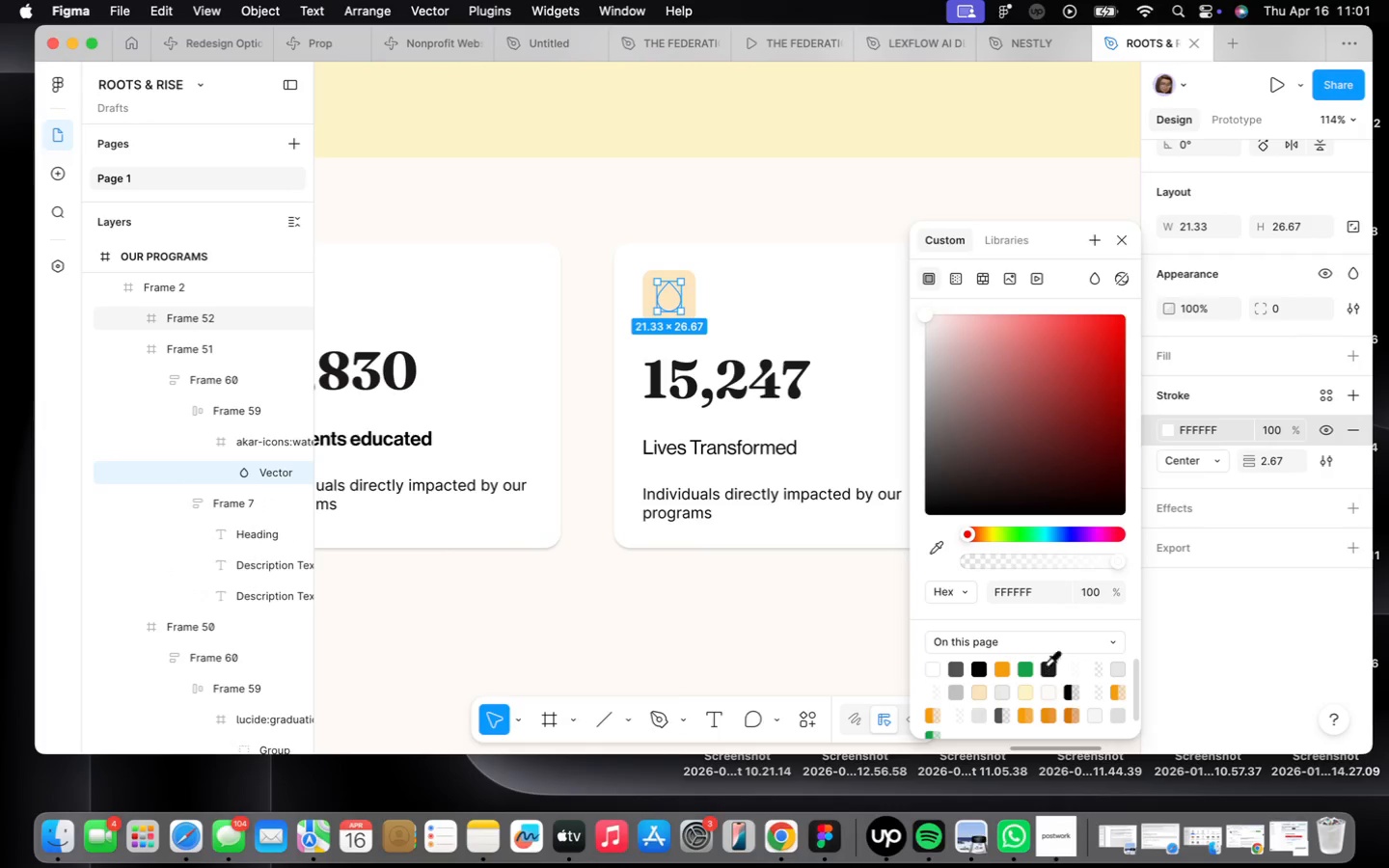 
scroll: coordinate [1044, 663], scroll_direction: down, amount: 2.0
 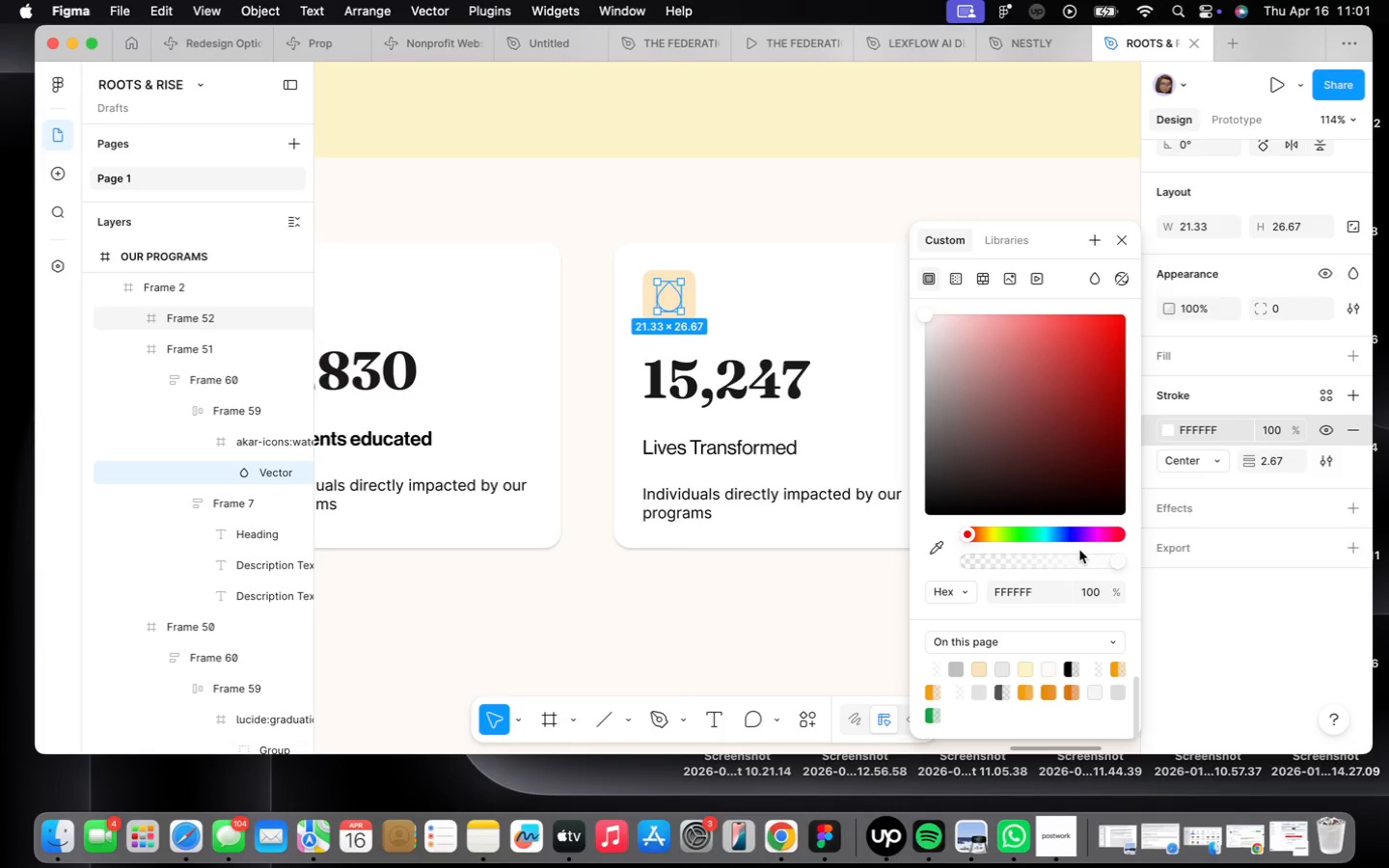 
left_click([1070, 538])
 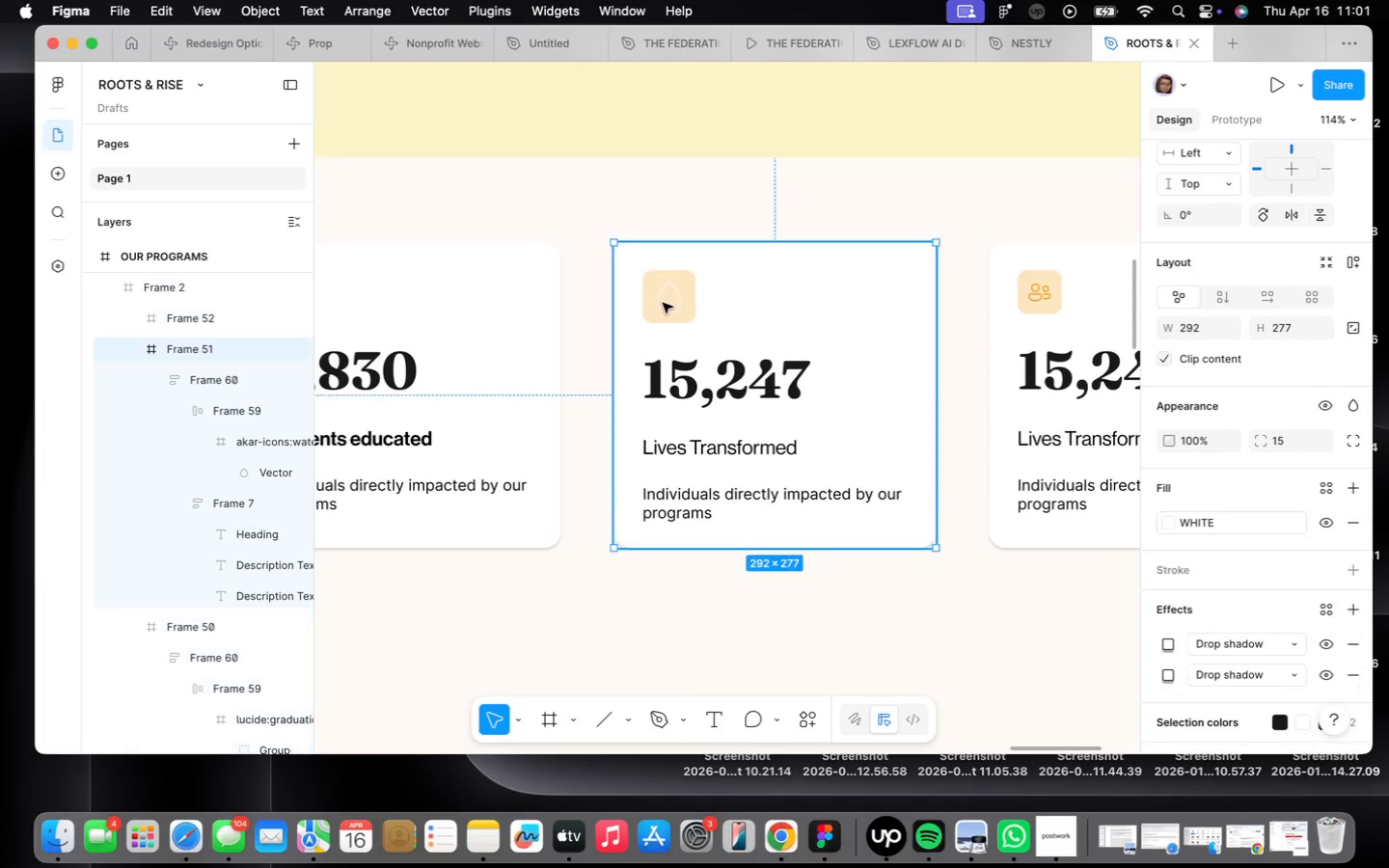 
wait(8.37)
 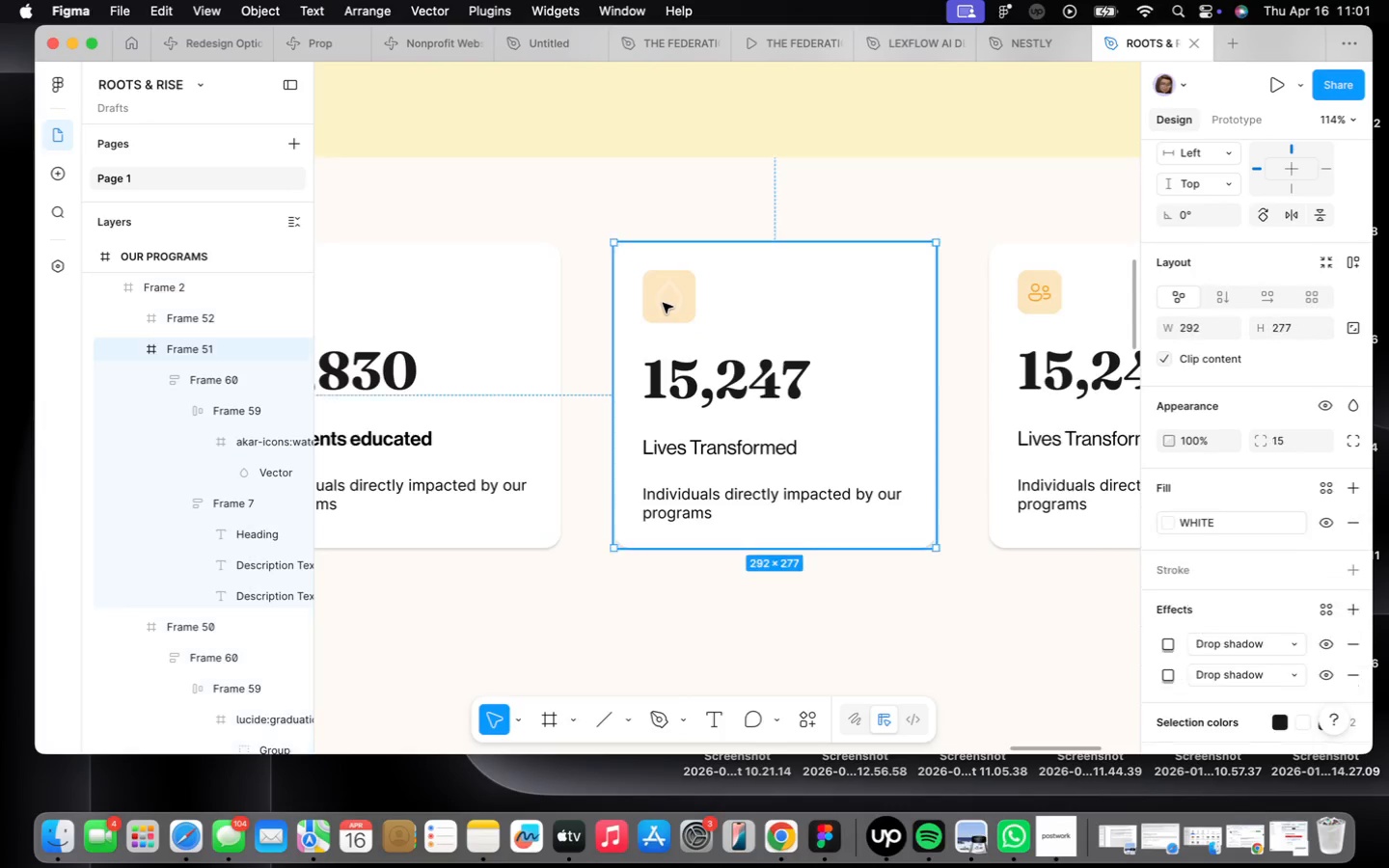 
key(Meta+CommandLeft)
 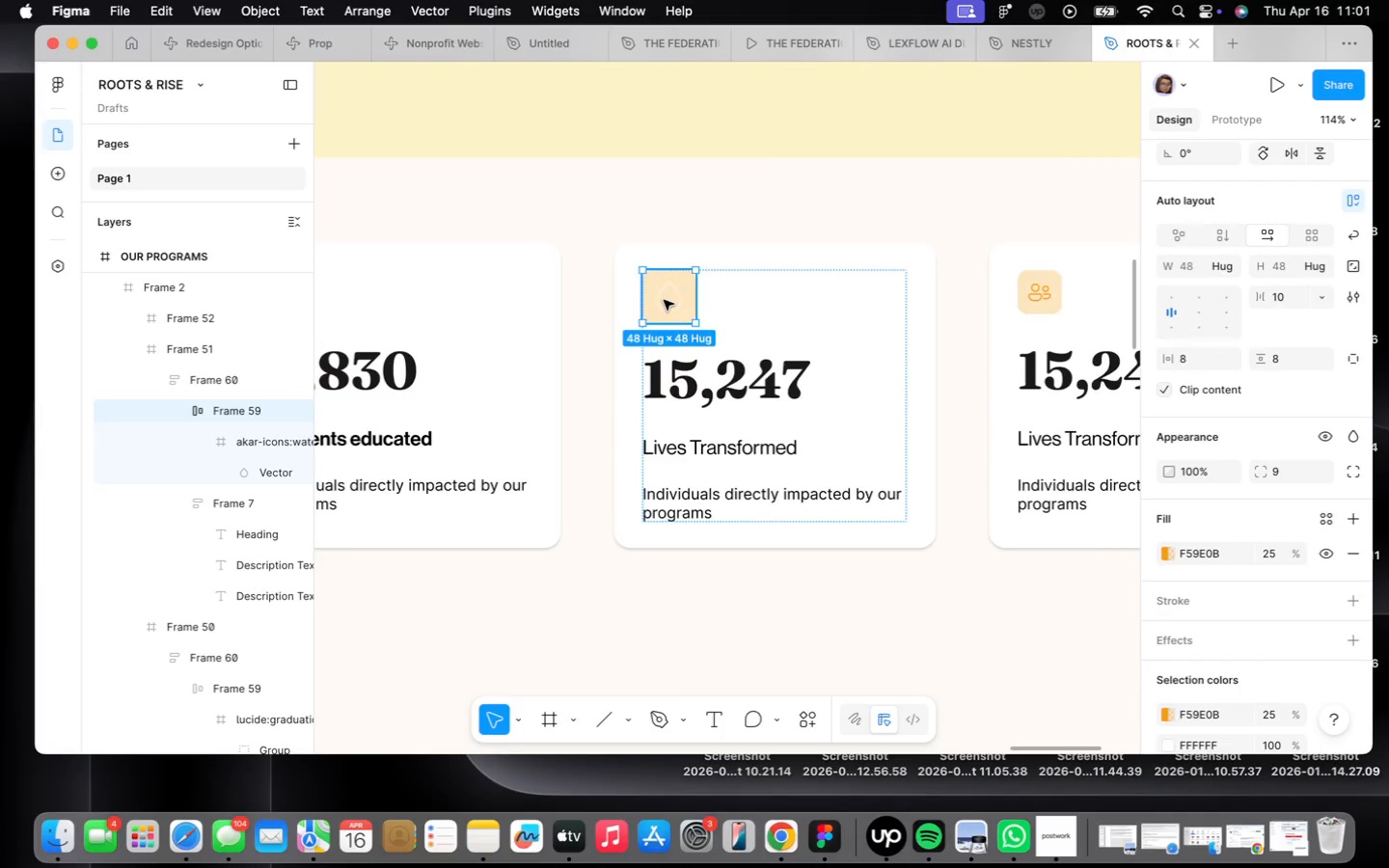 
key(Meta+Z)
 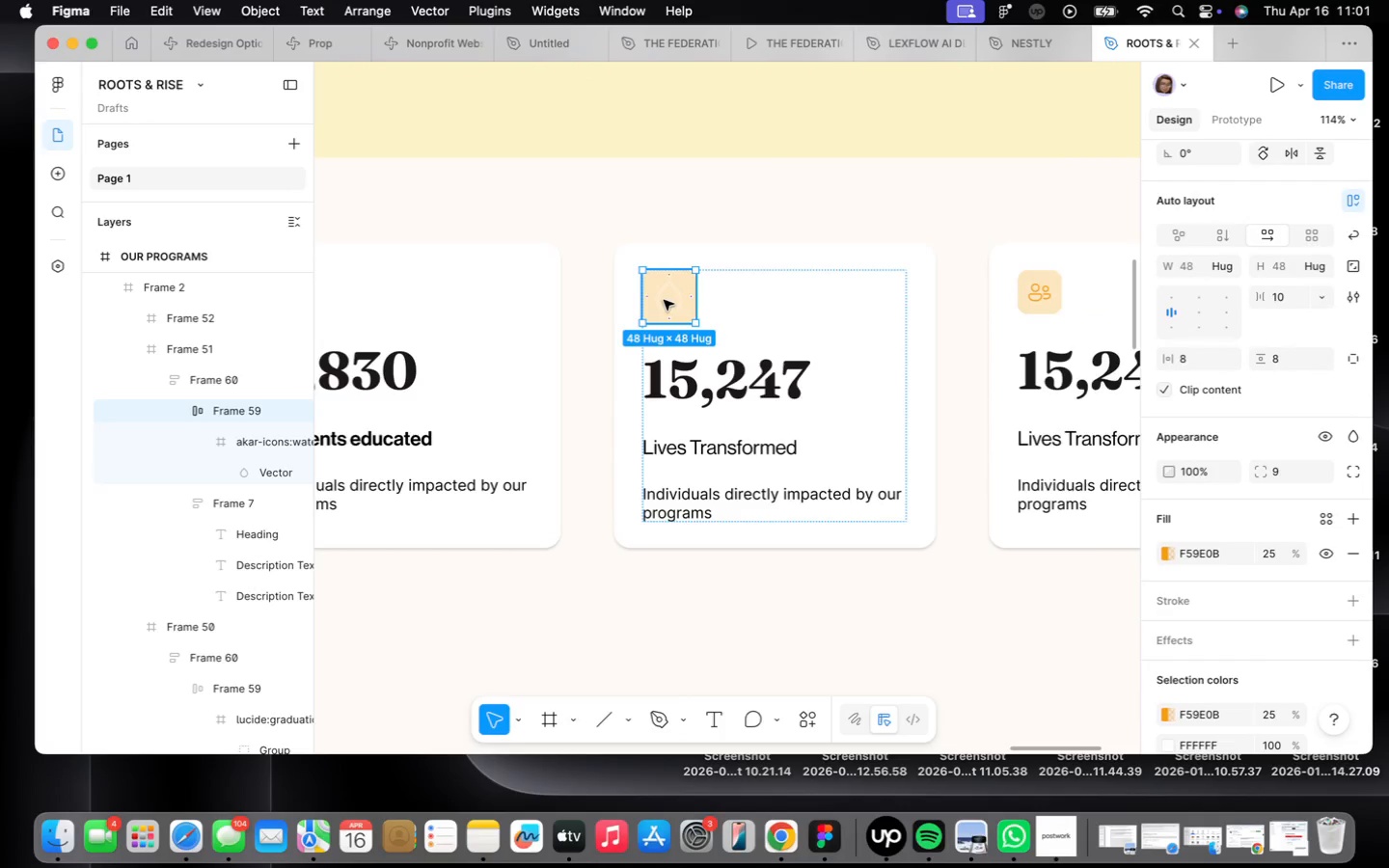 
key(Meta+CommandLeft)
 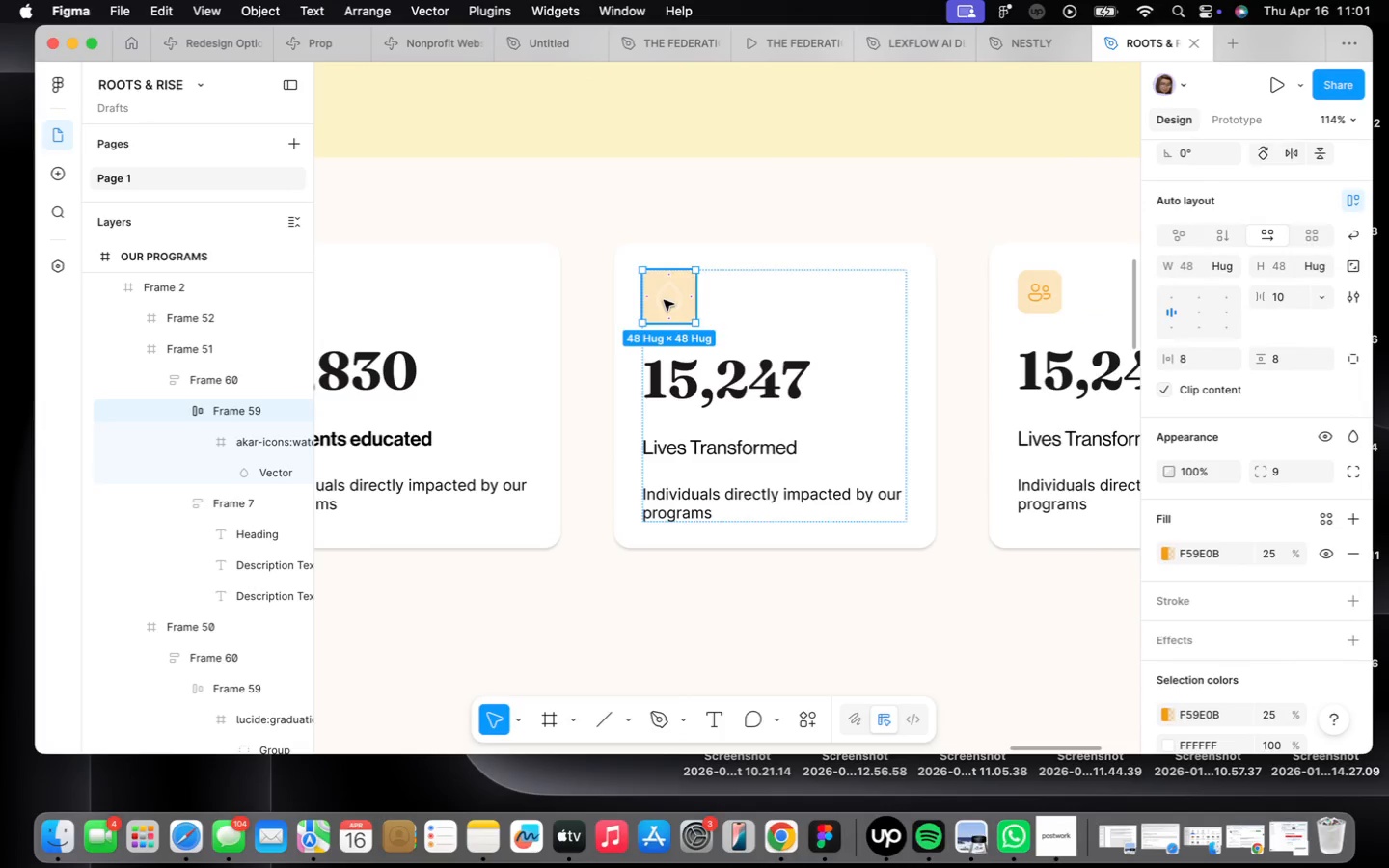 
key(Meta+Z)
 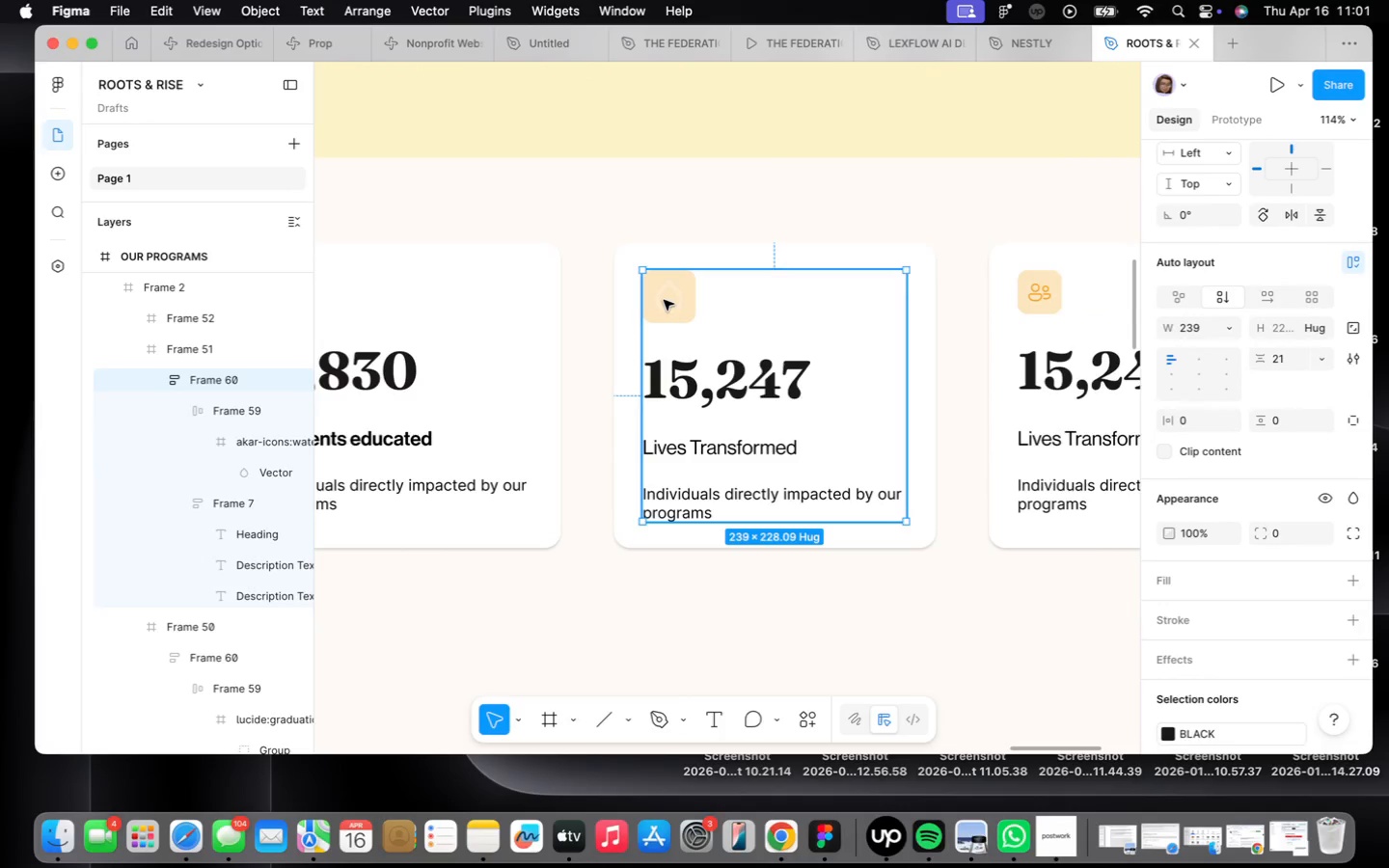 
key(Meta+CommandLeft)
 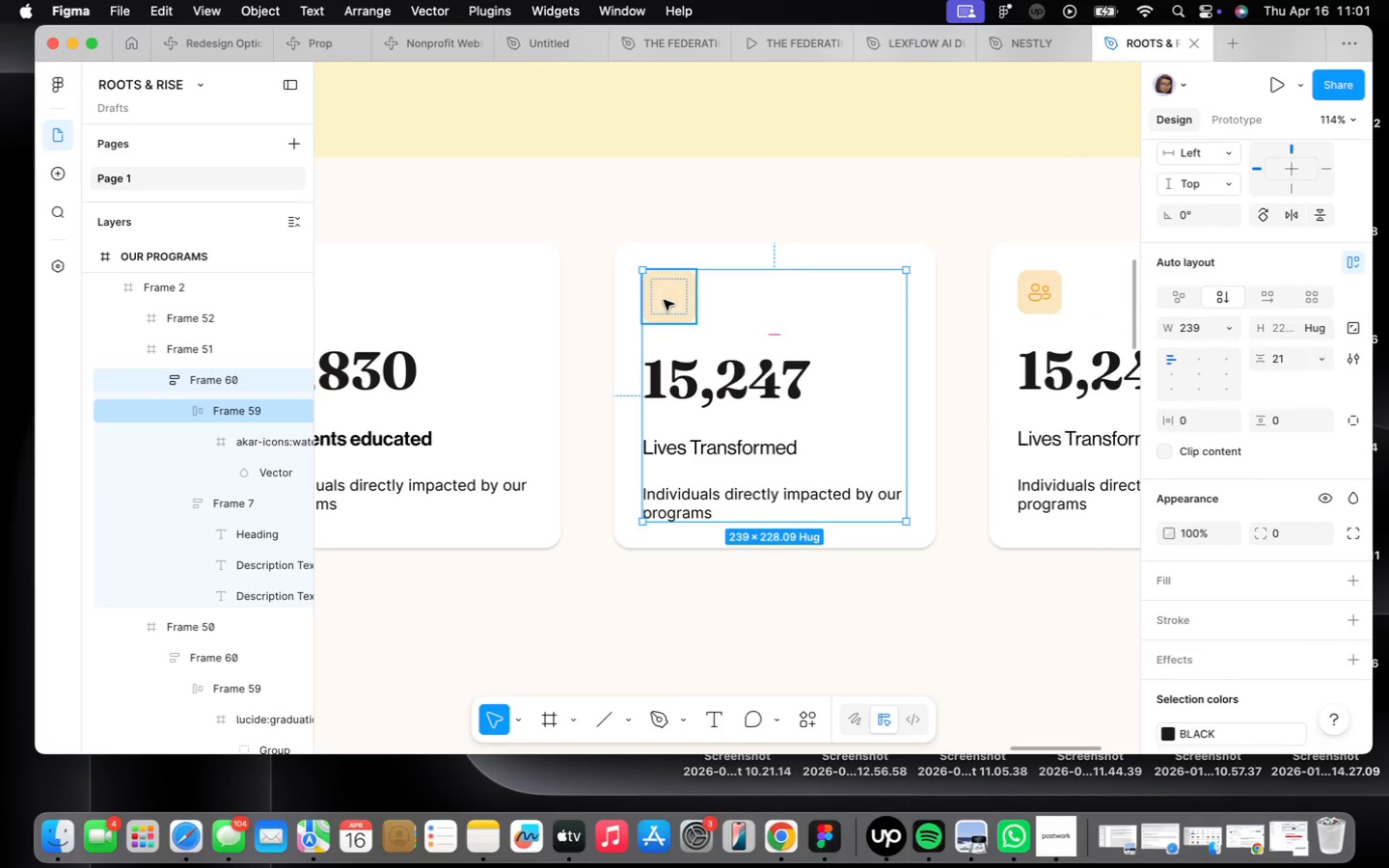 
key(Meta+Z)
 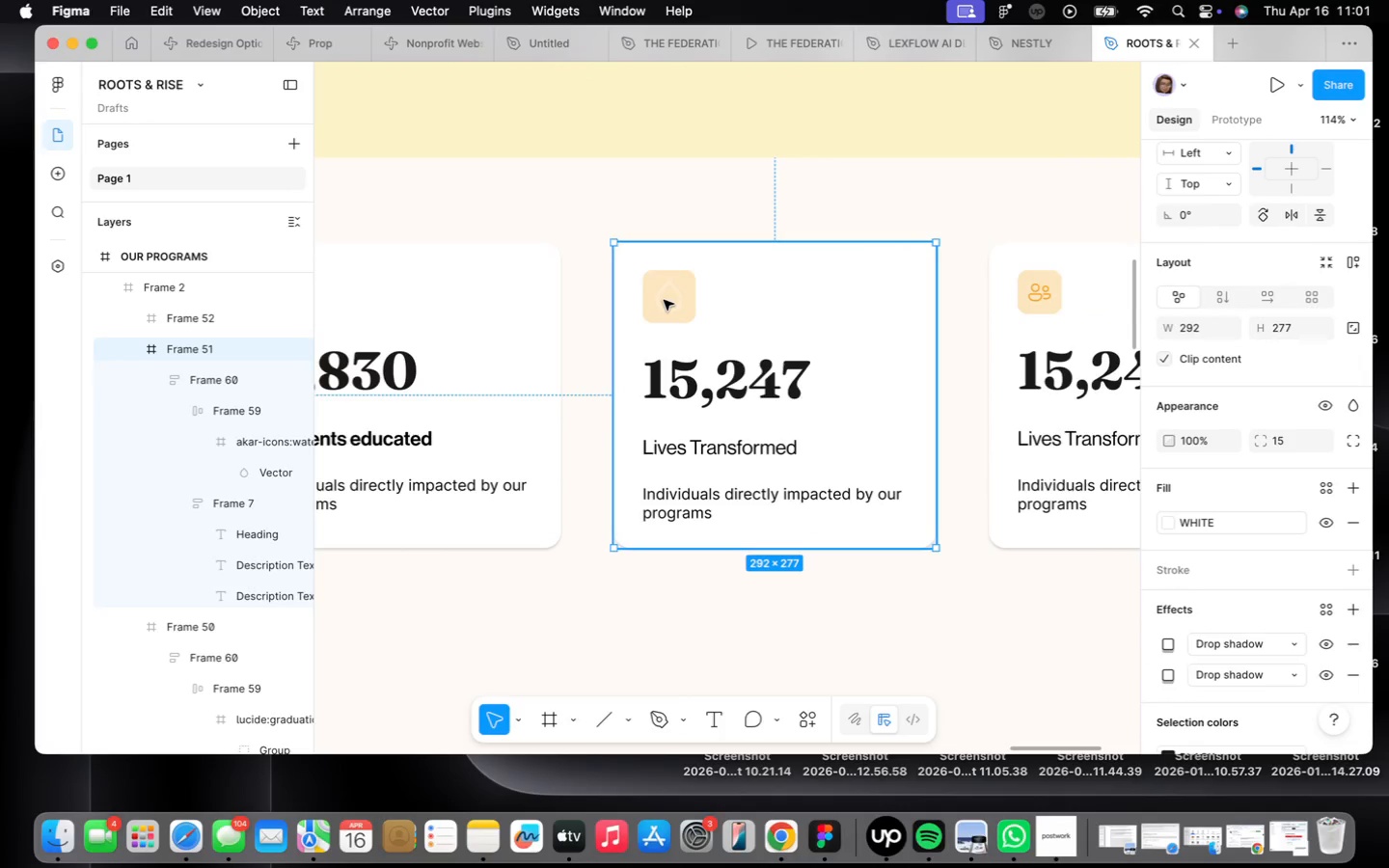 
key(Meta+CommandLeft)
 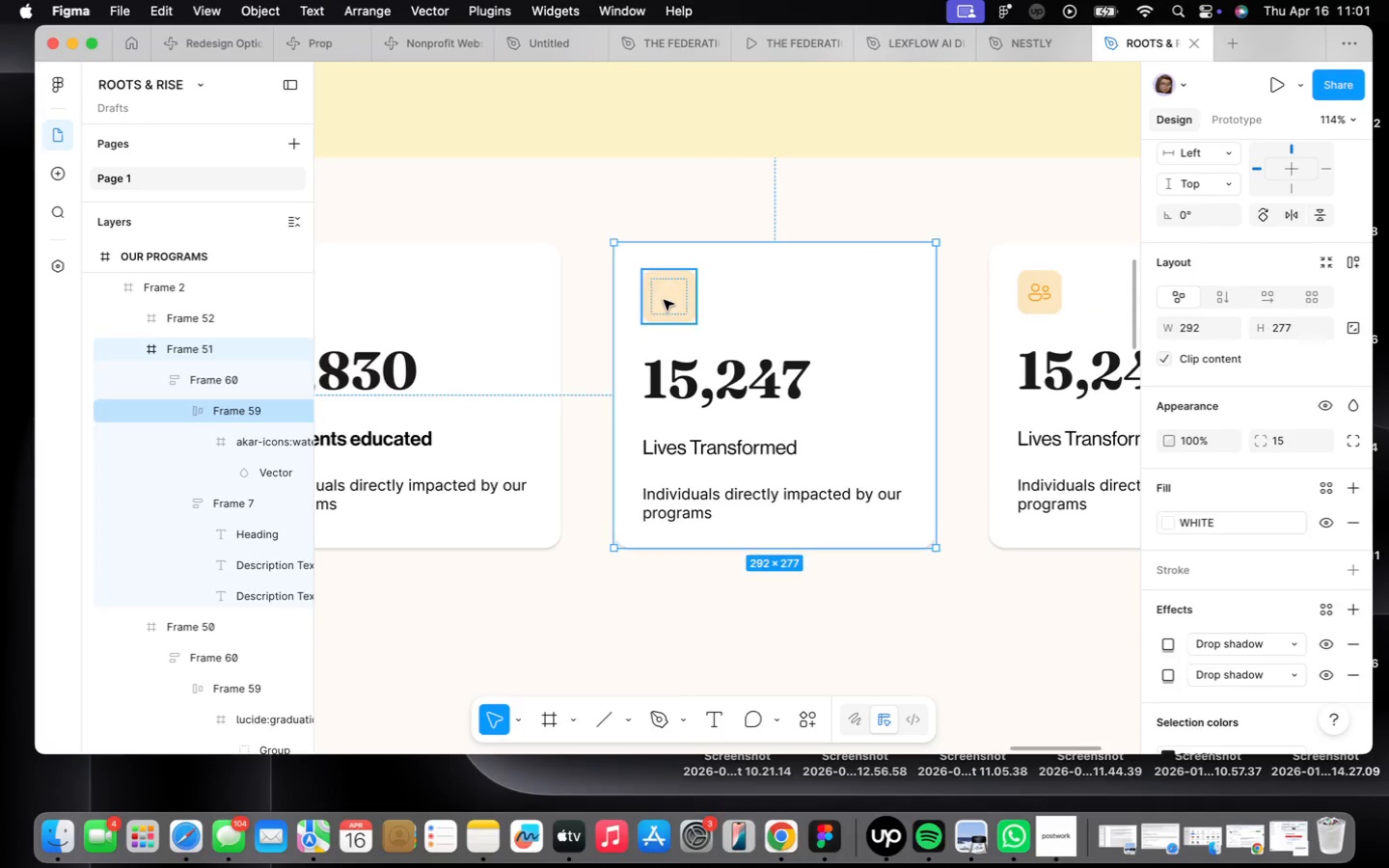 
key(Meta+Z)
 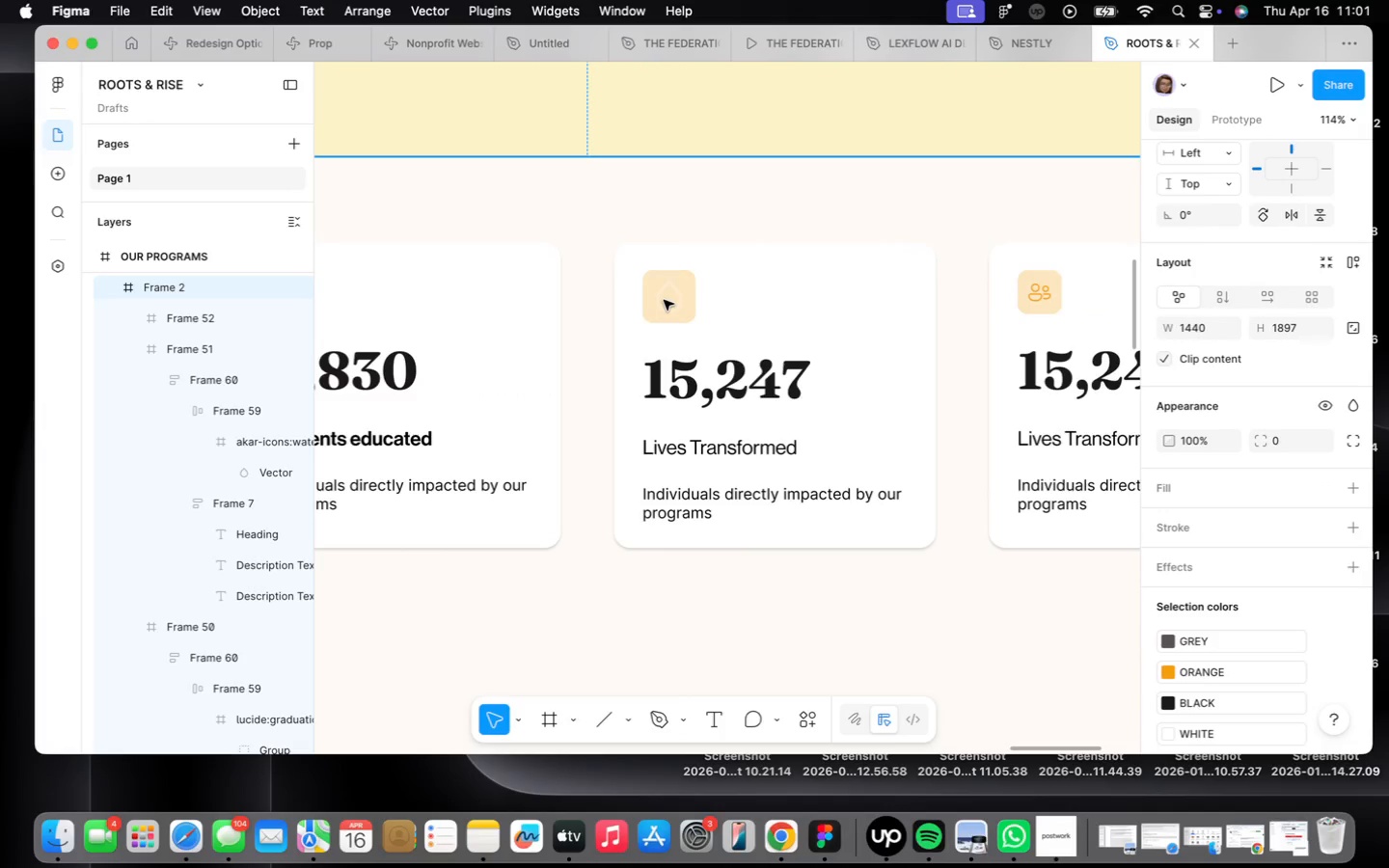 
key(Meta+CommandLeft)
 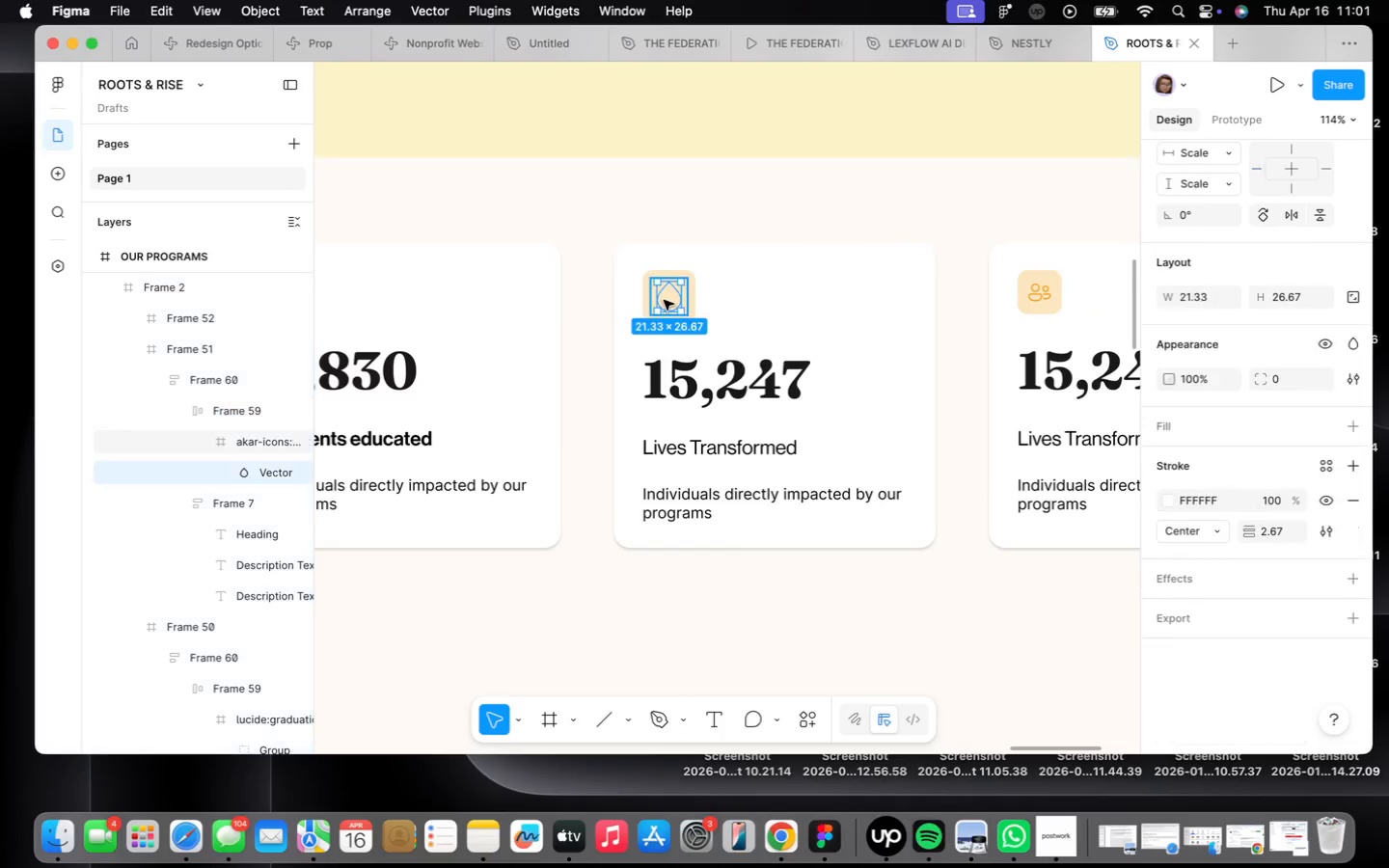 
key(Meta+Z)
 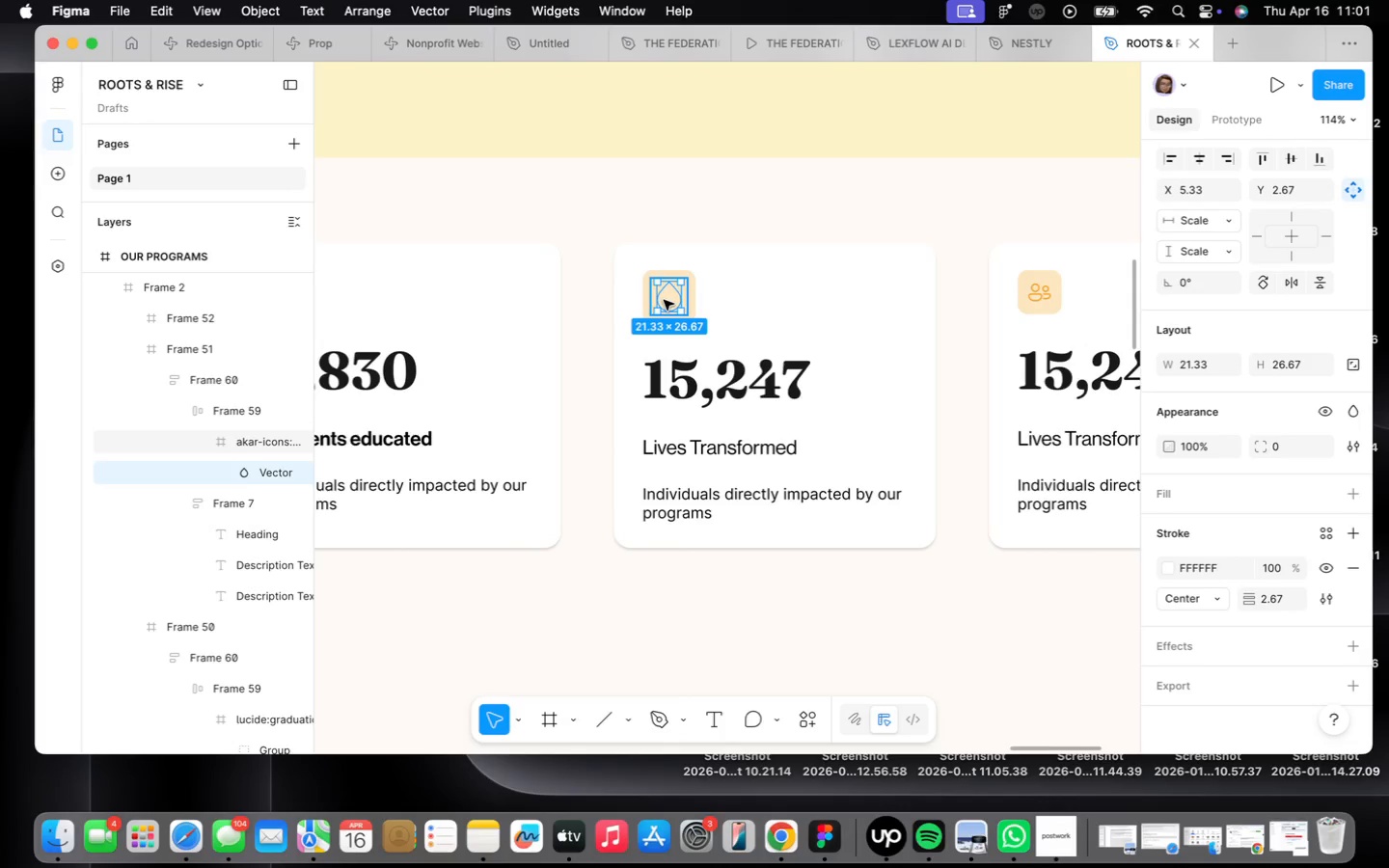 
key(Meta+CommandLeft)
 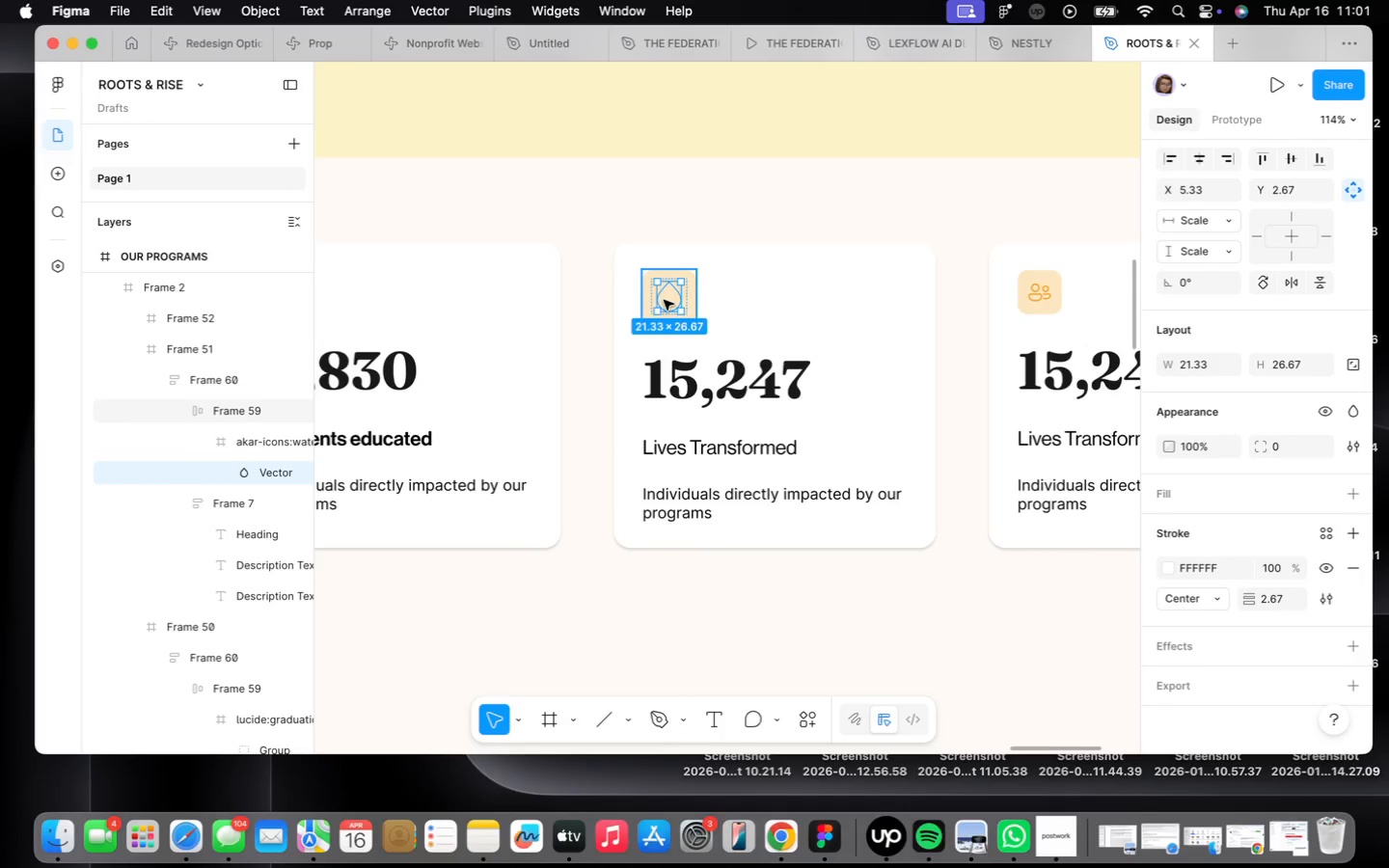 
key(Meta+Z)
 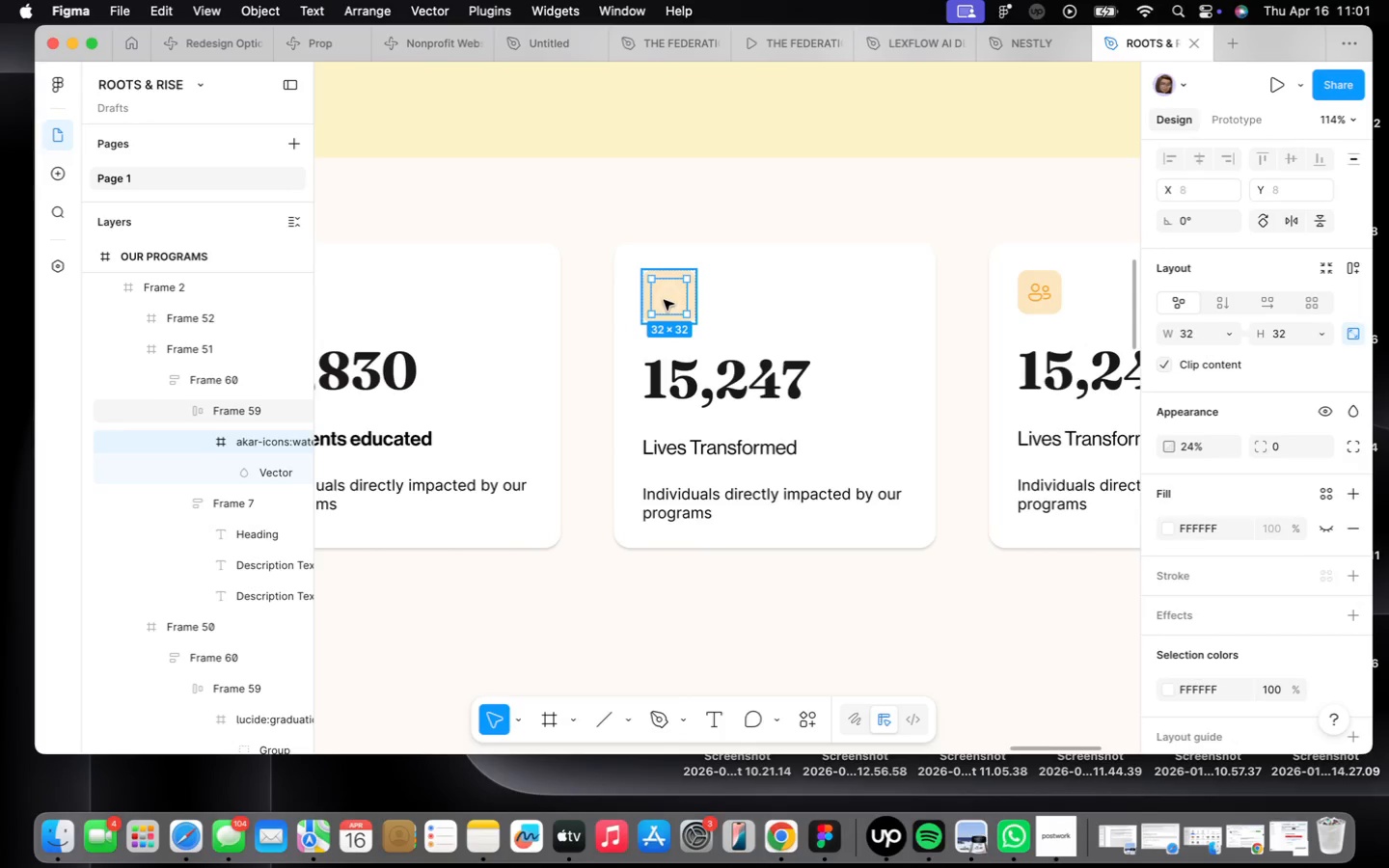 
key(Z)
 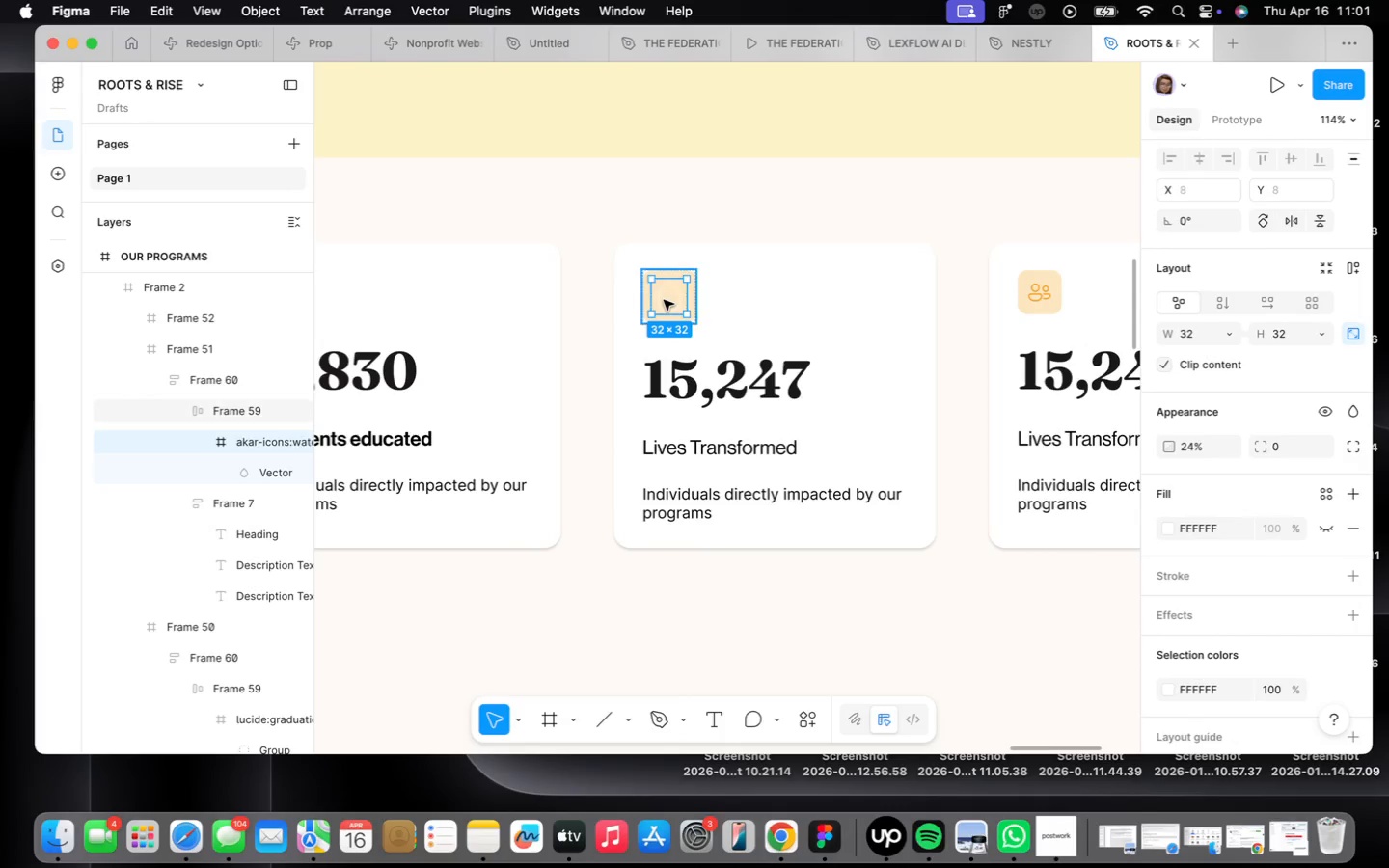 
key(Meta+CommandLeft)
 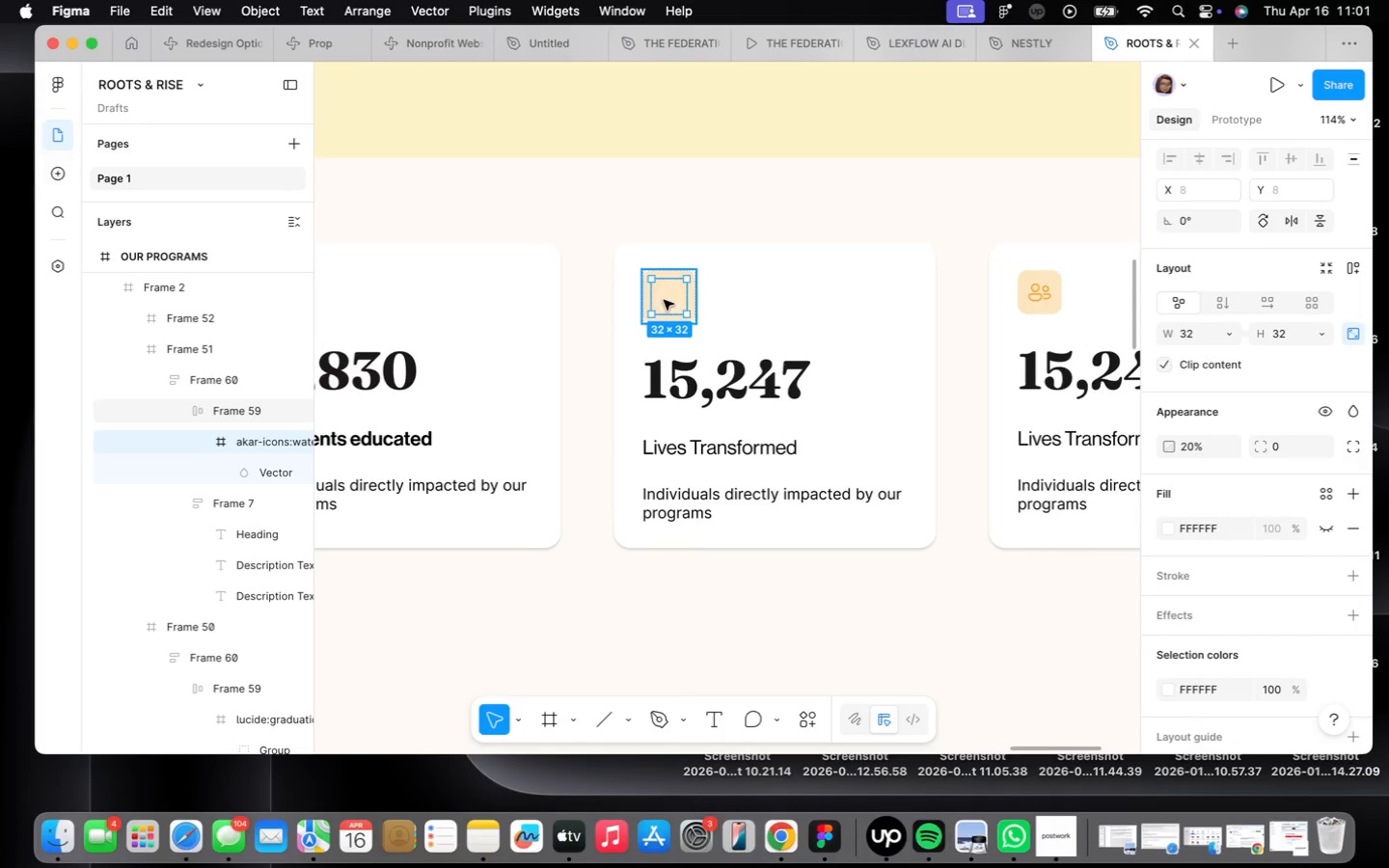 
key(Meta+Z)
 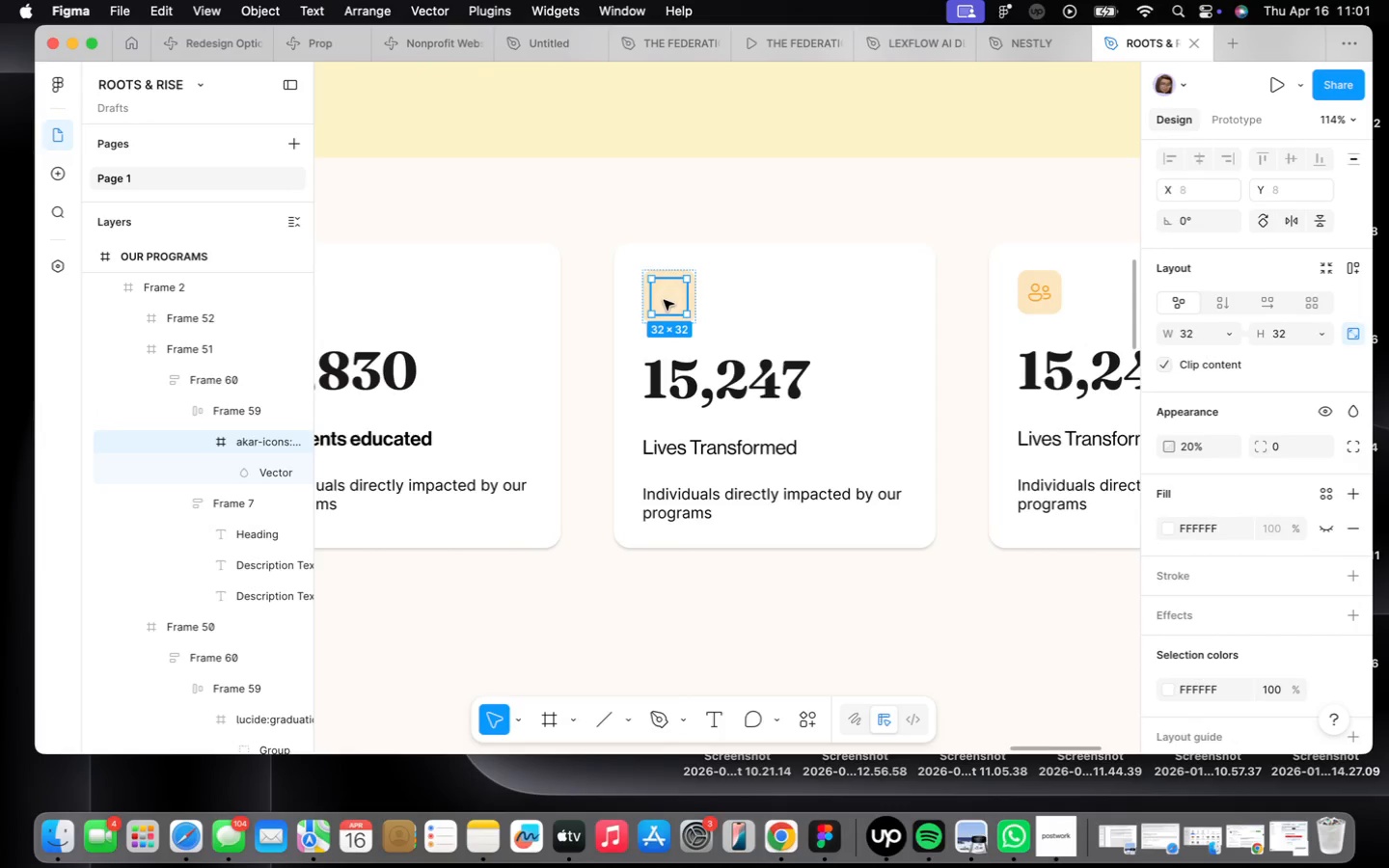 
scroll: coordinate [685, 307], scroll_direction: up, amount: 7.0
 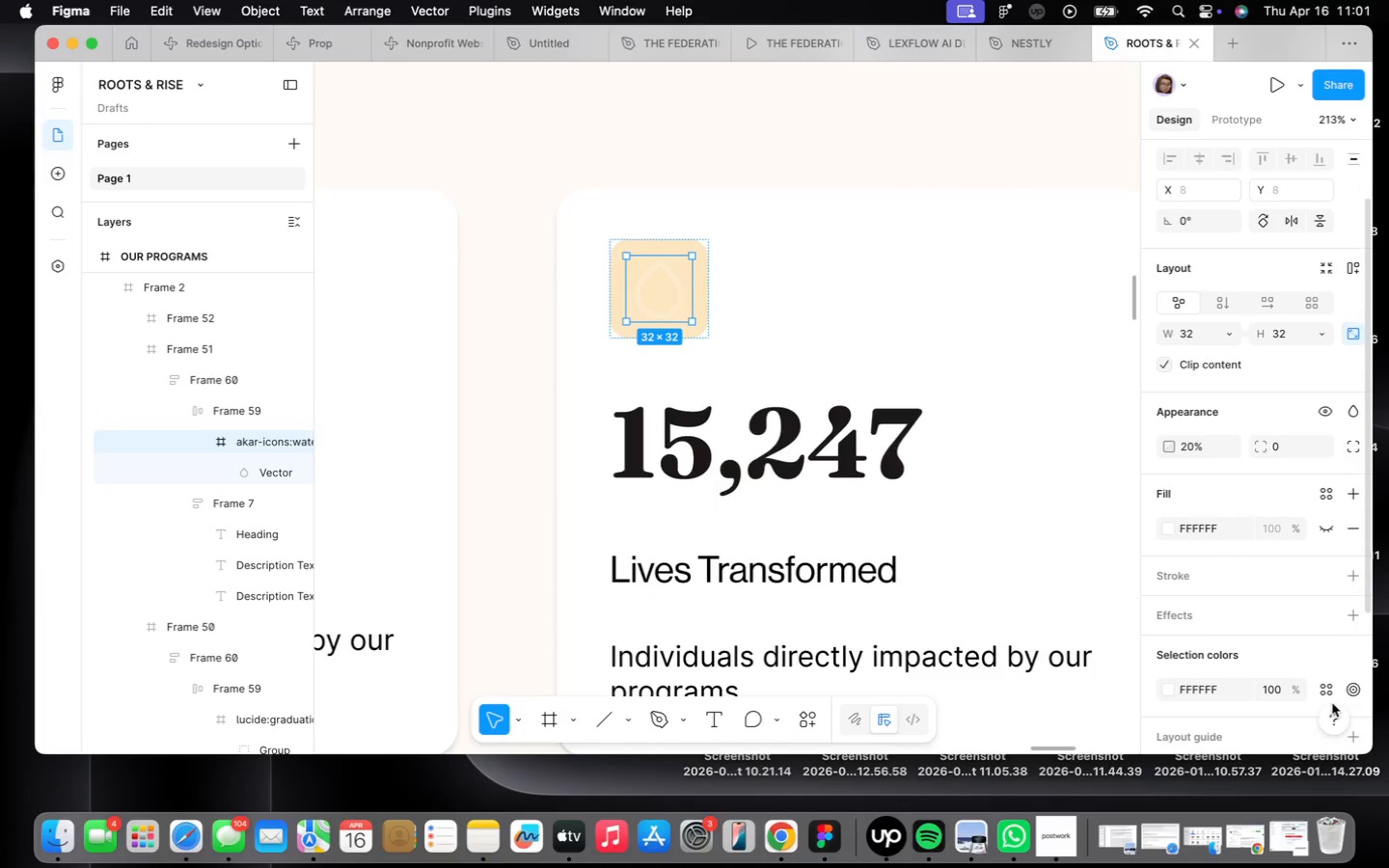 
left_click([1331, 693])
 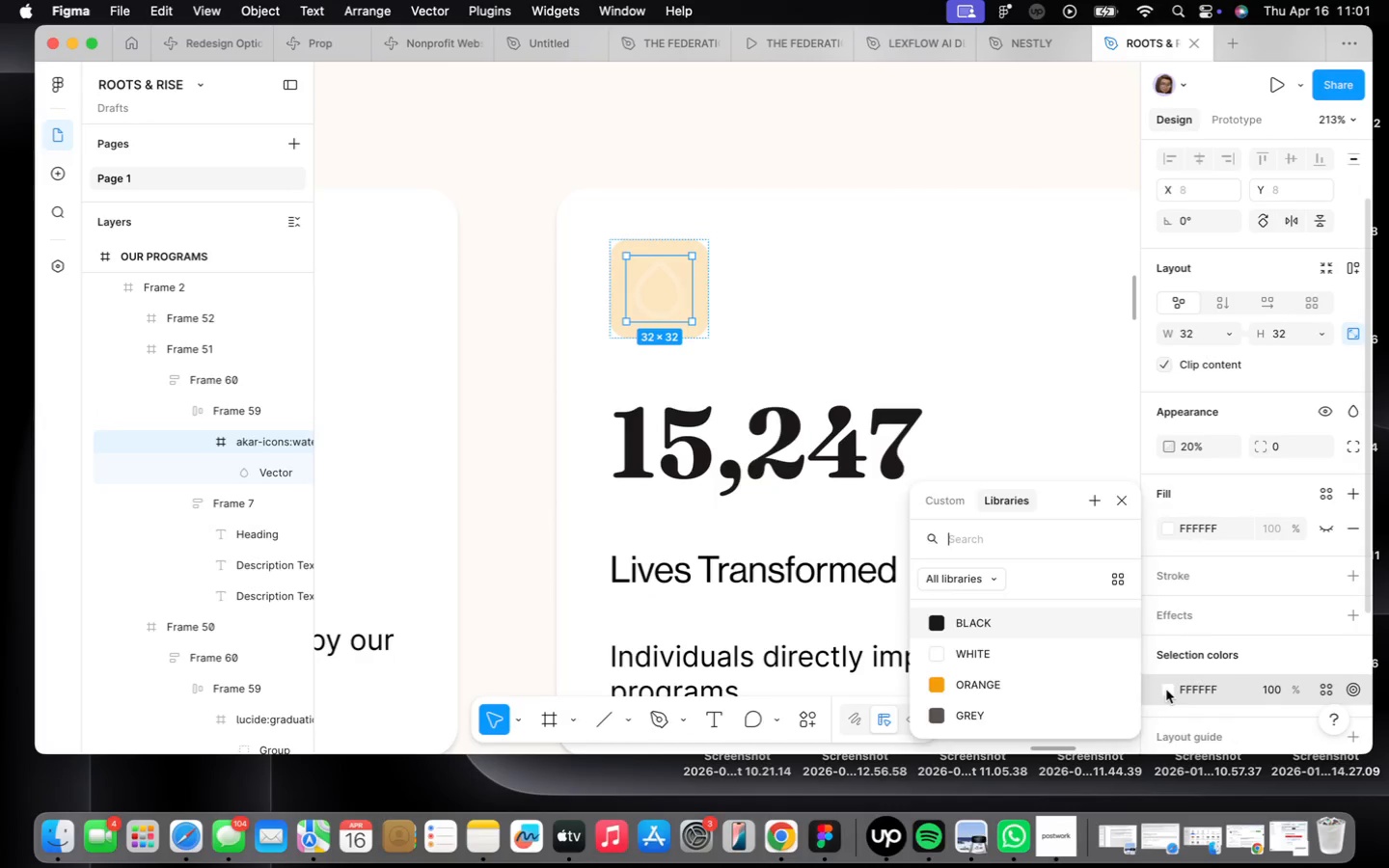 
double_click([1167, 689])
 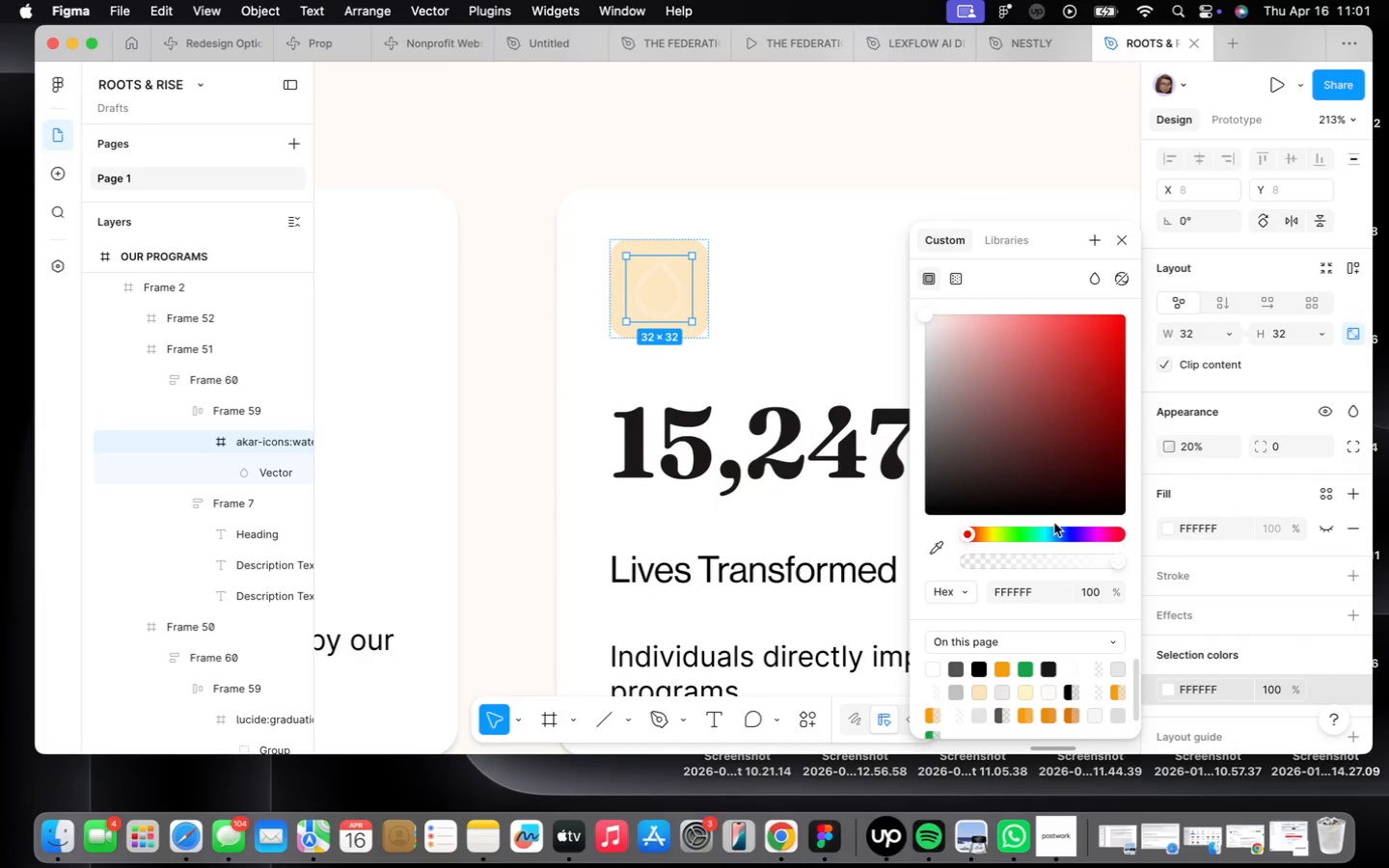 
left_click([1068, 536])
 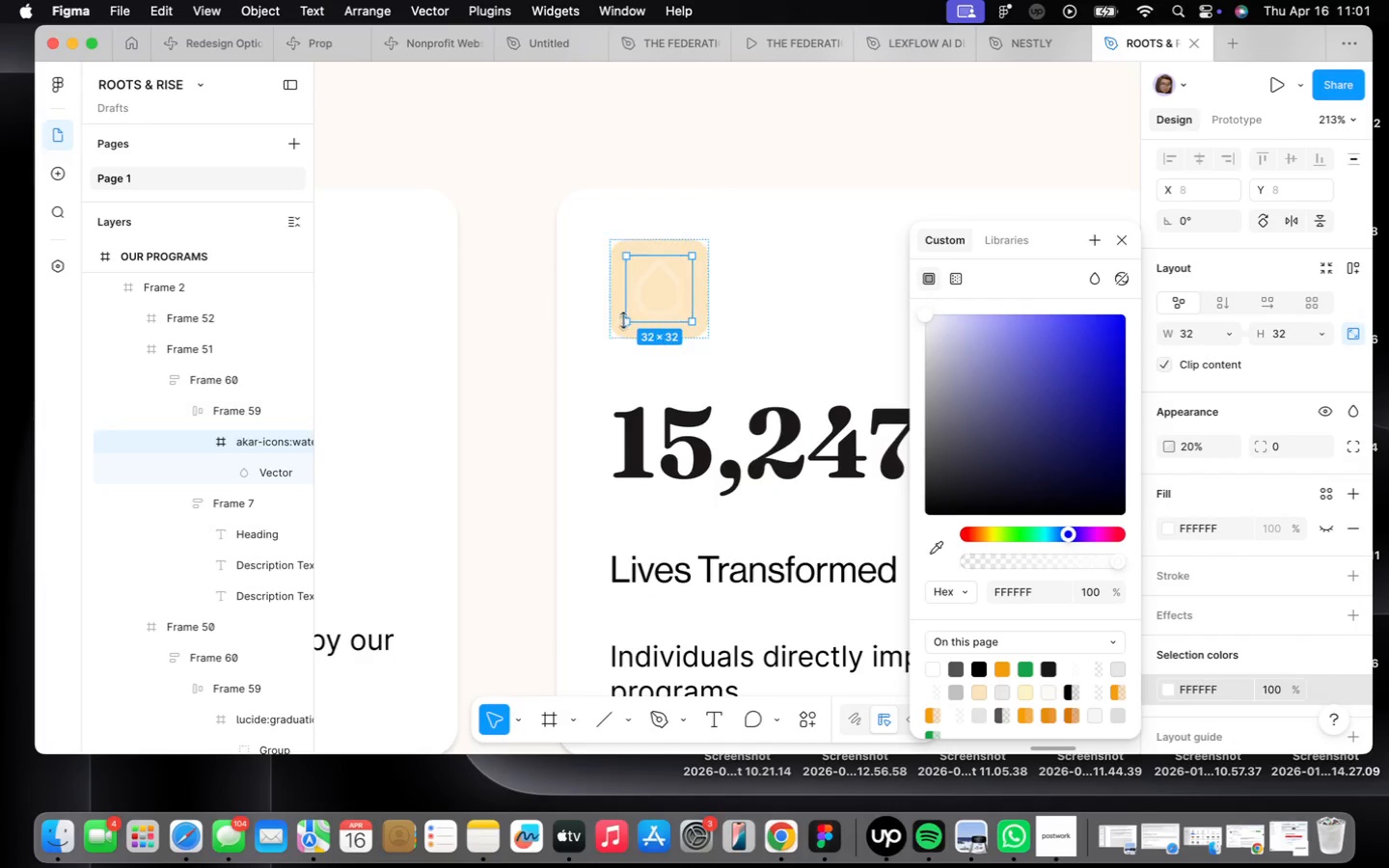 
left_click_drag(start_coordinate=[651, 310], to_coordinate=[825, 149])
 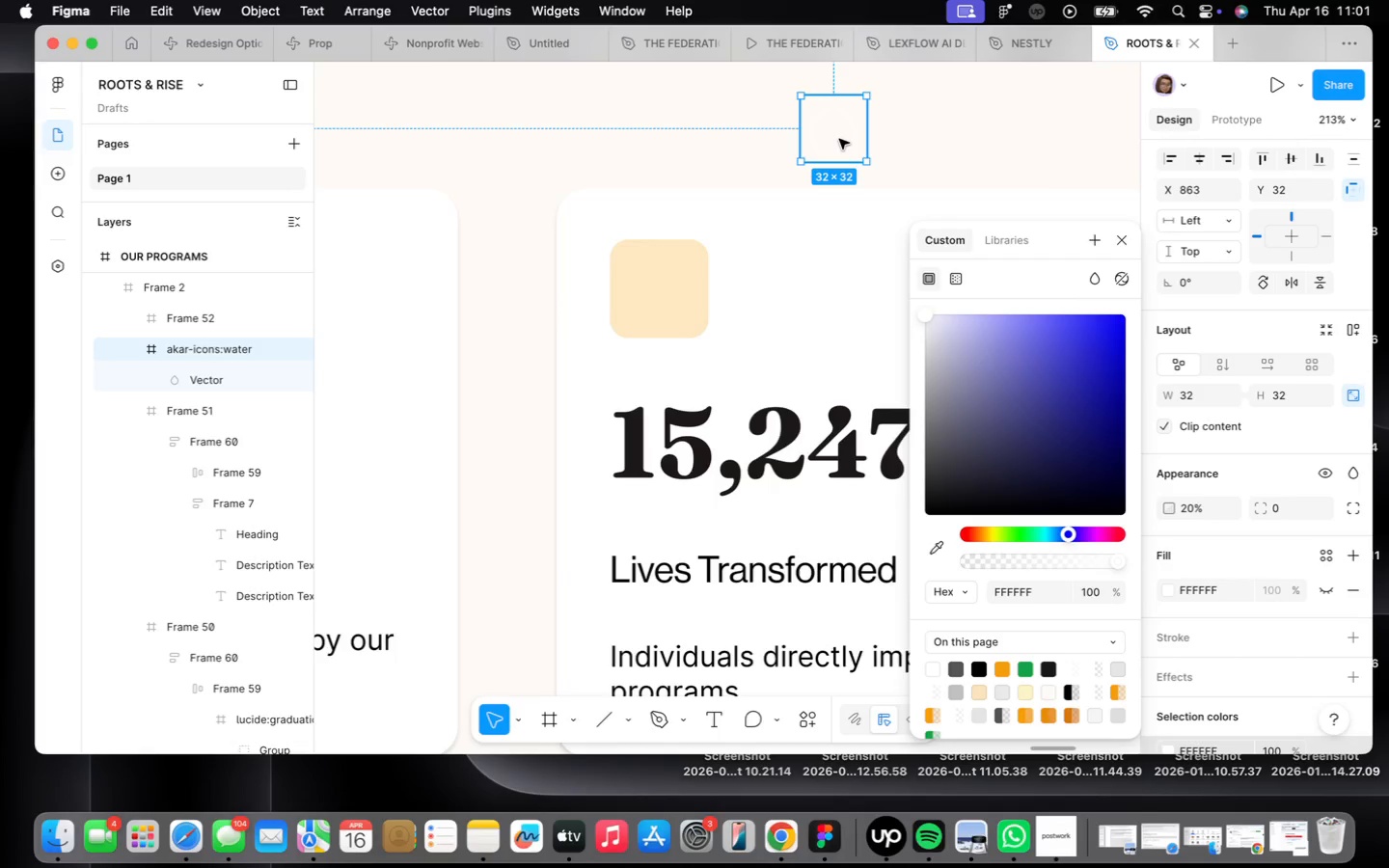 
key(Meta+CommandLeft)
 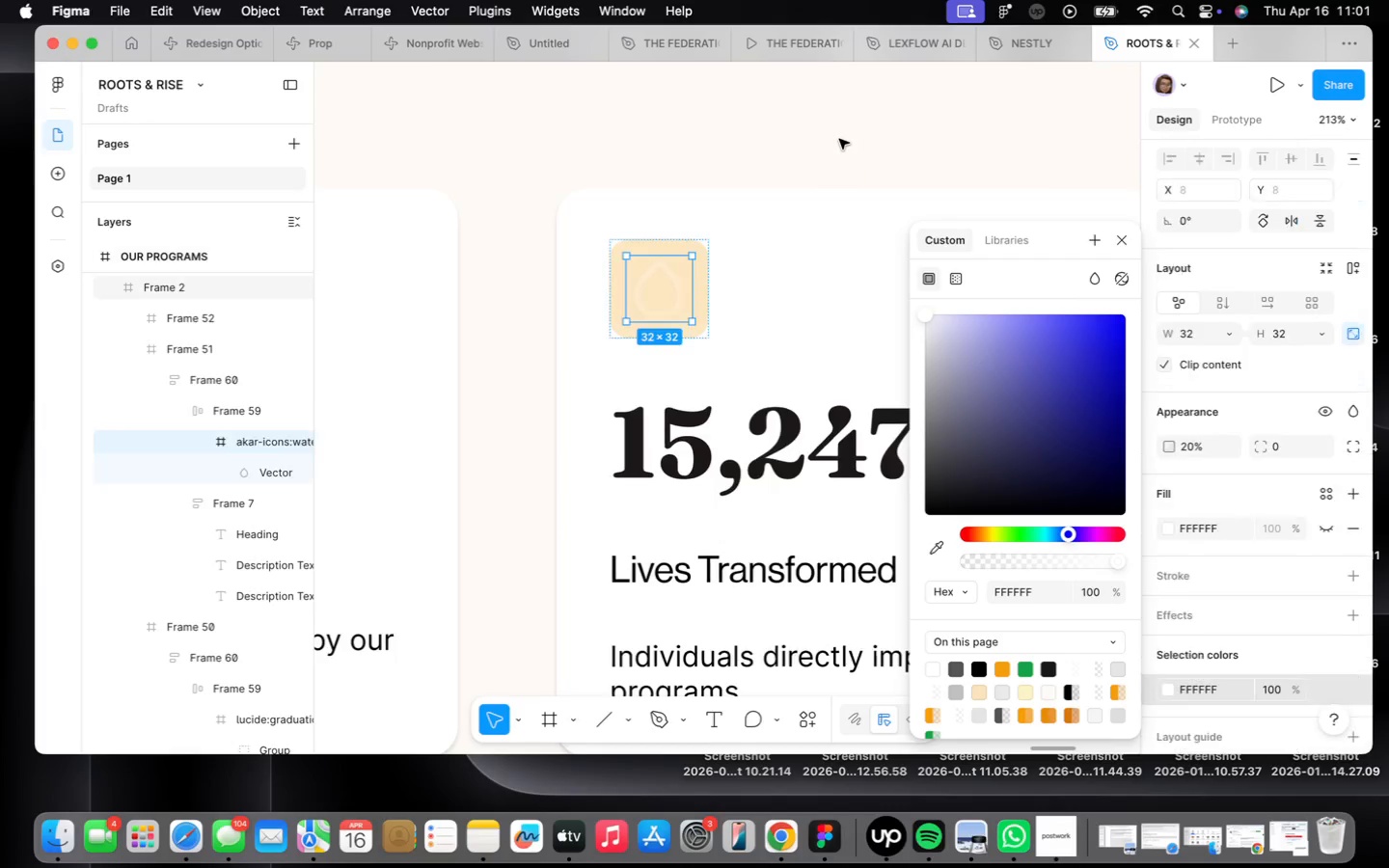 
key(Meta+Z)
 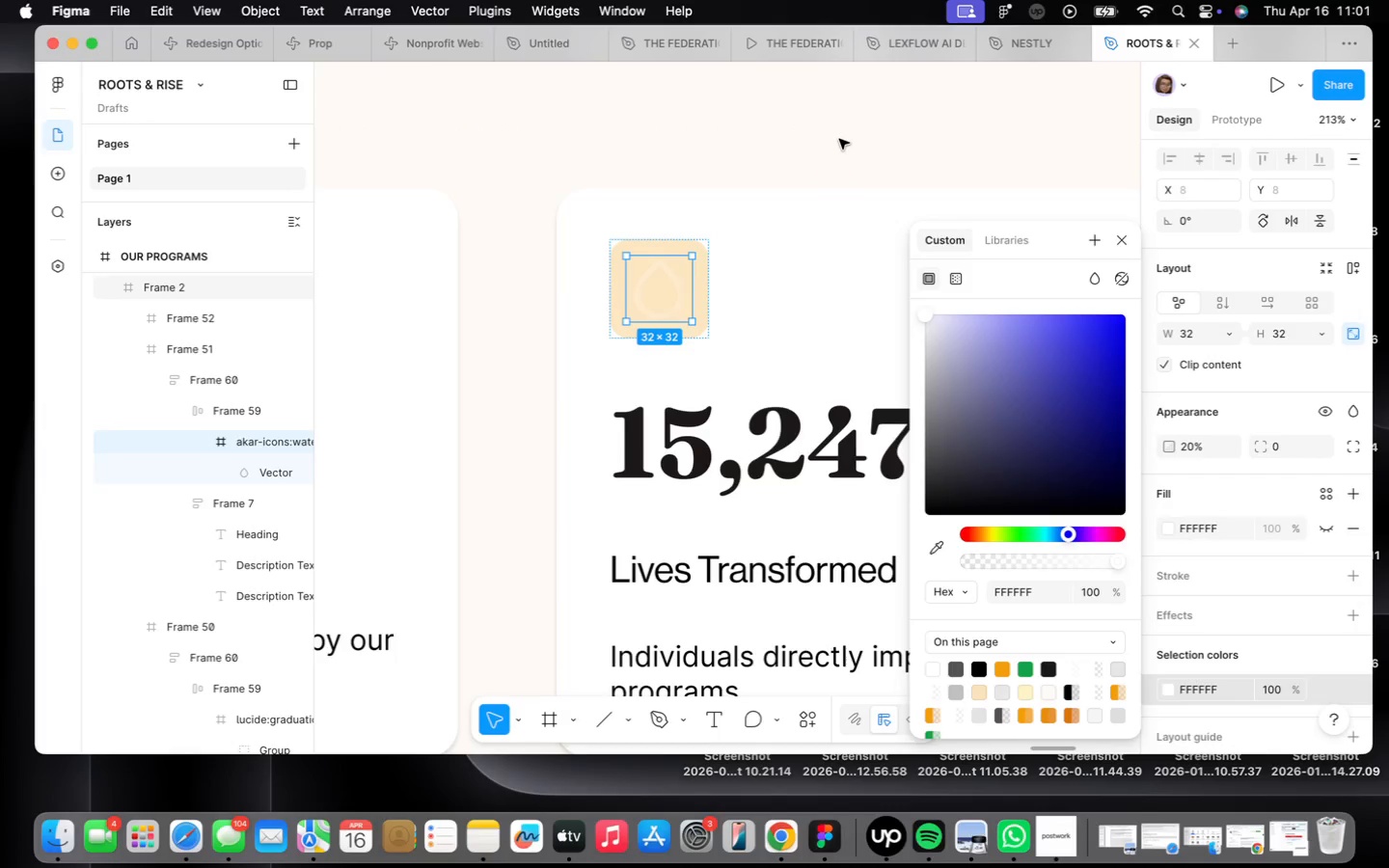 
key(Meta+CommandLeft)
 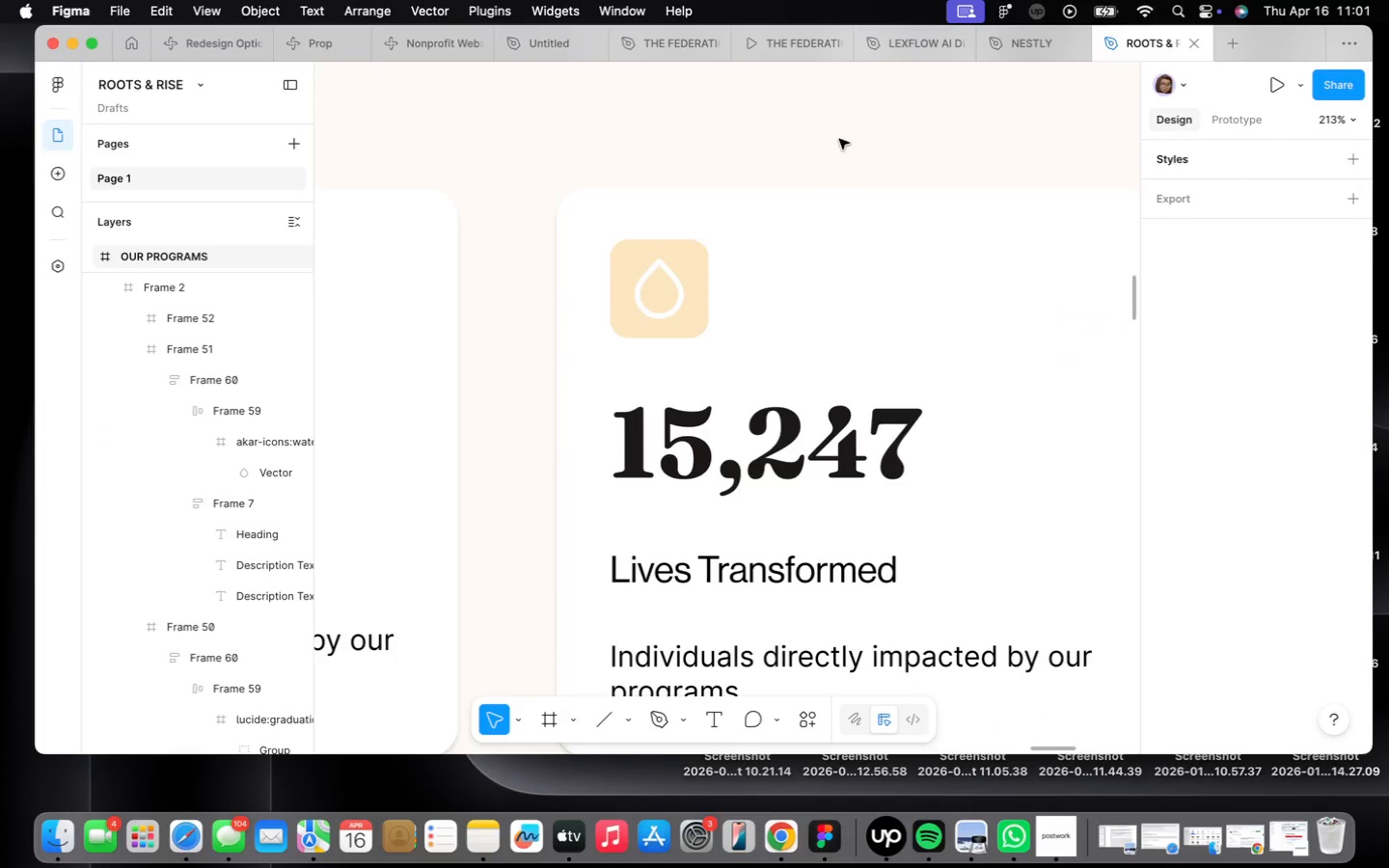 
key(Meta+Z)
 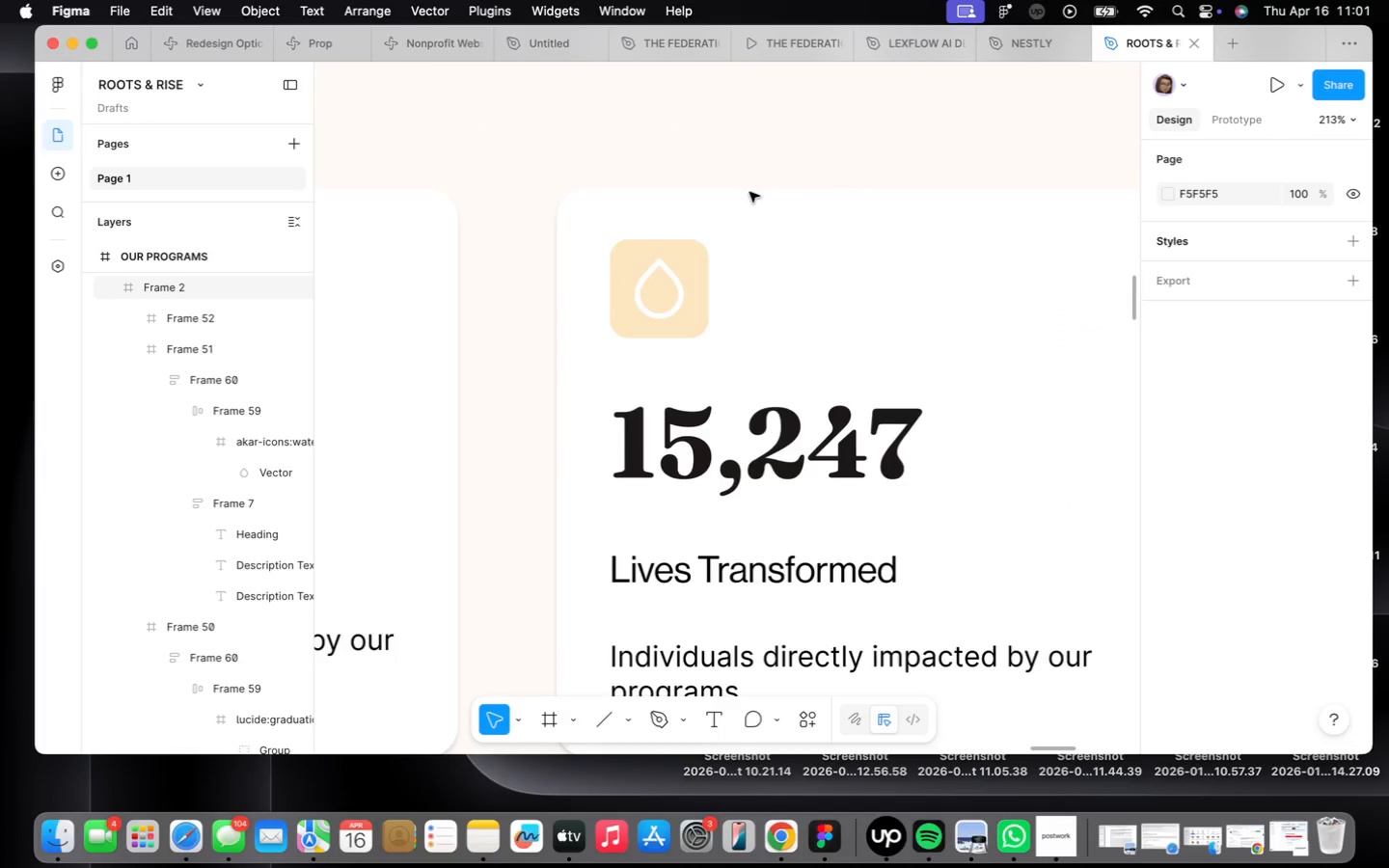 
left_click([661, 285])
 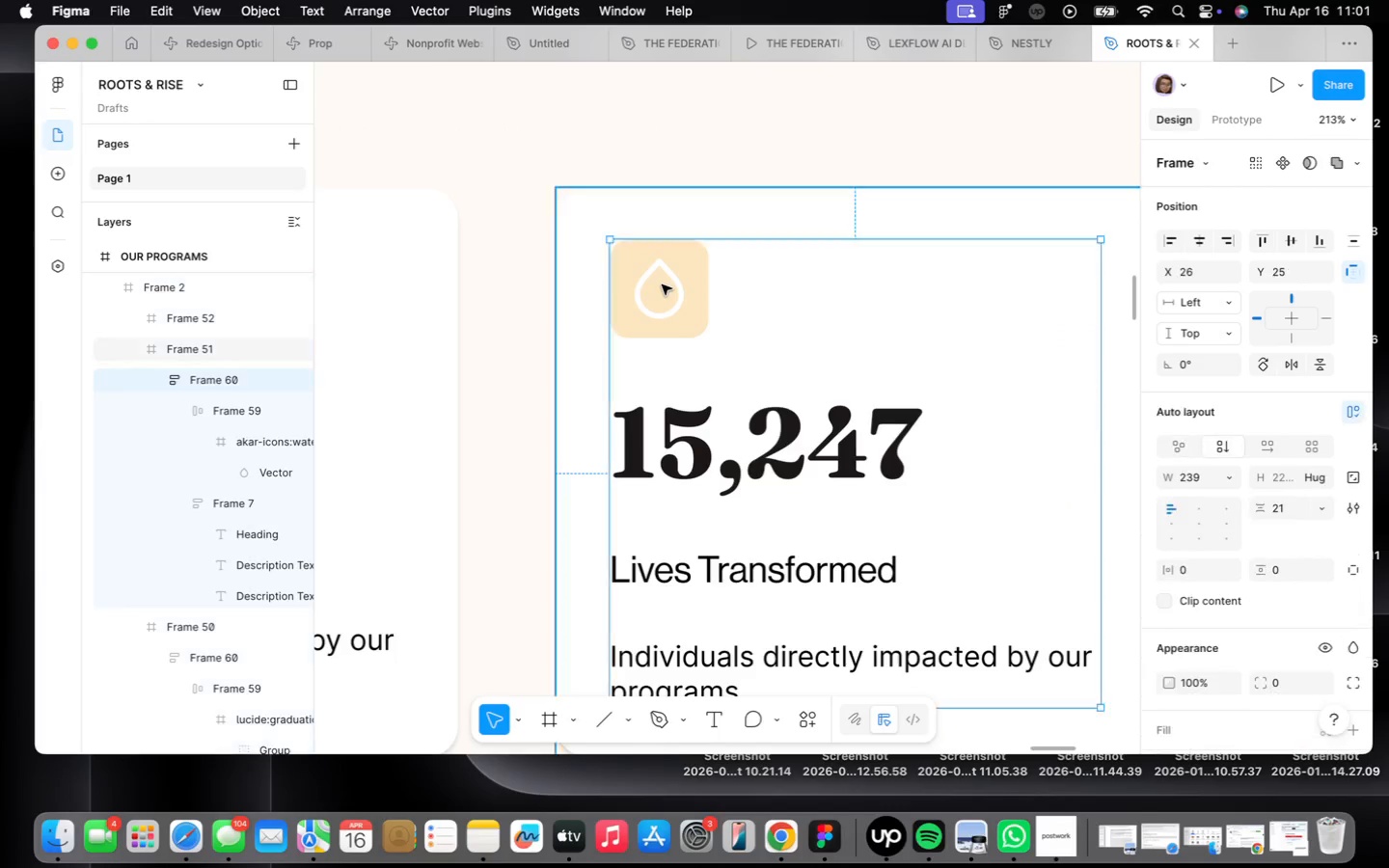 
triple_click([662, 285])
 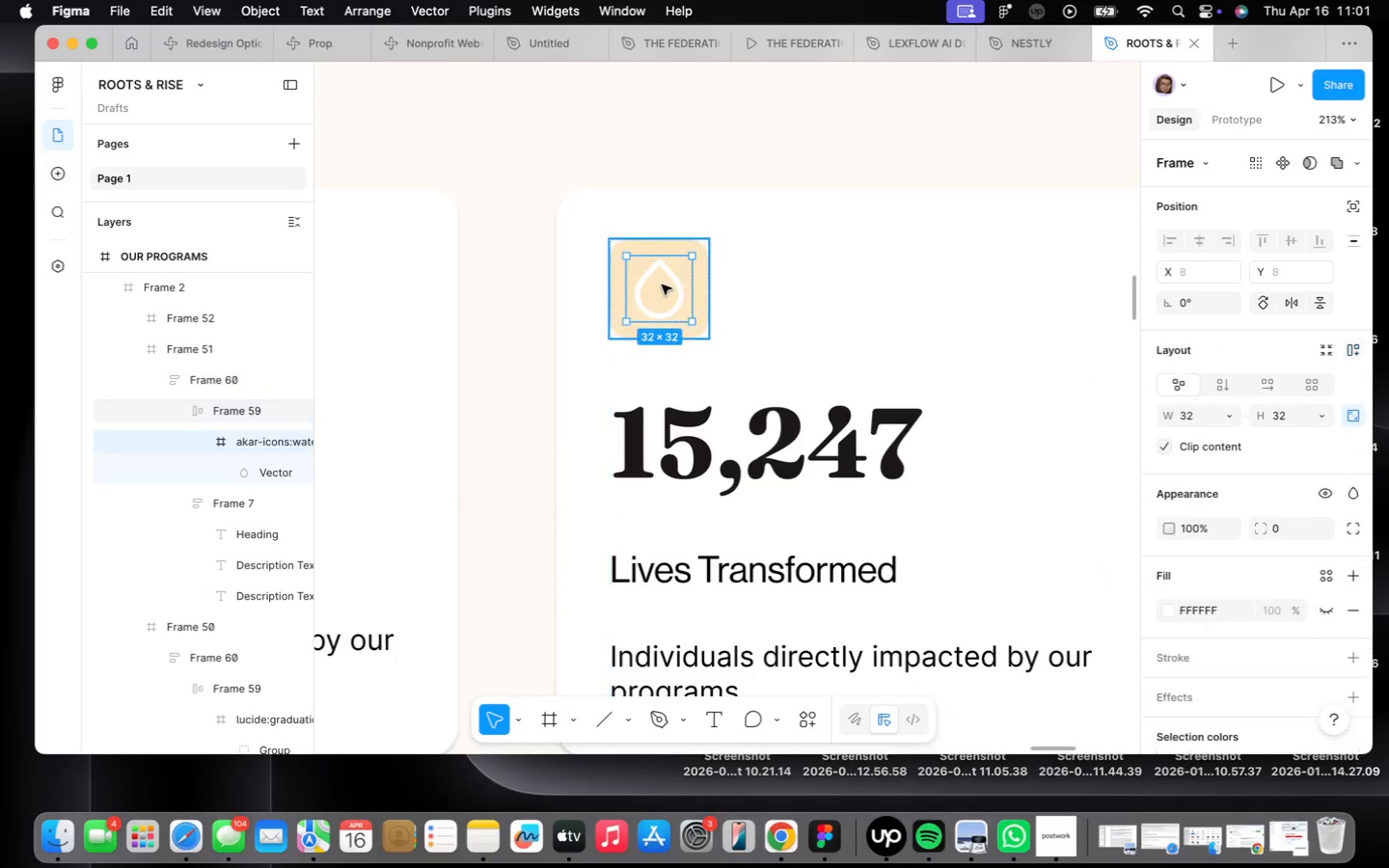 
triple_click([662, 285])
 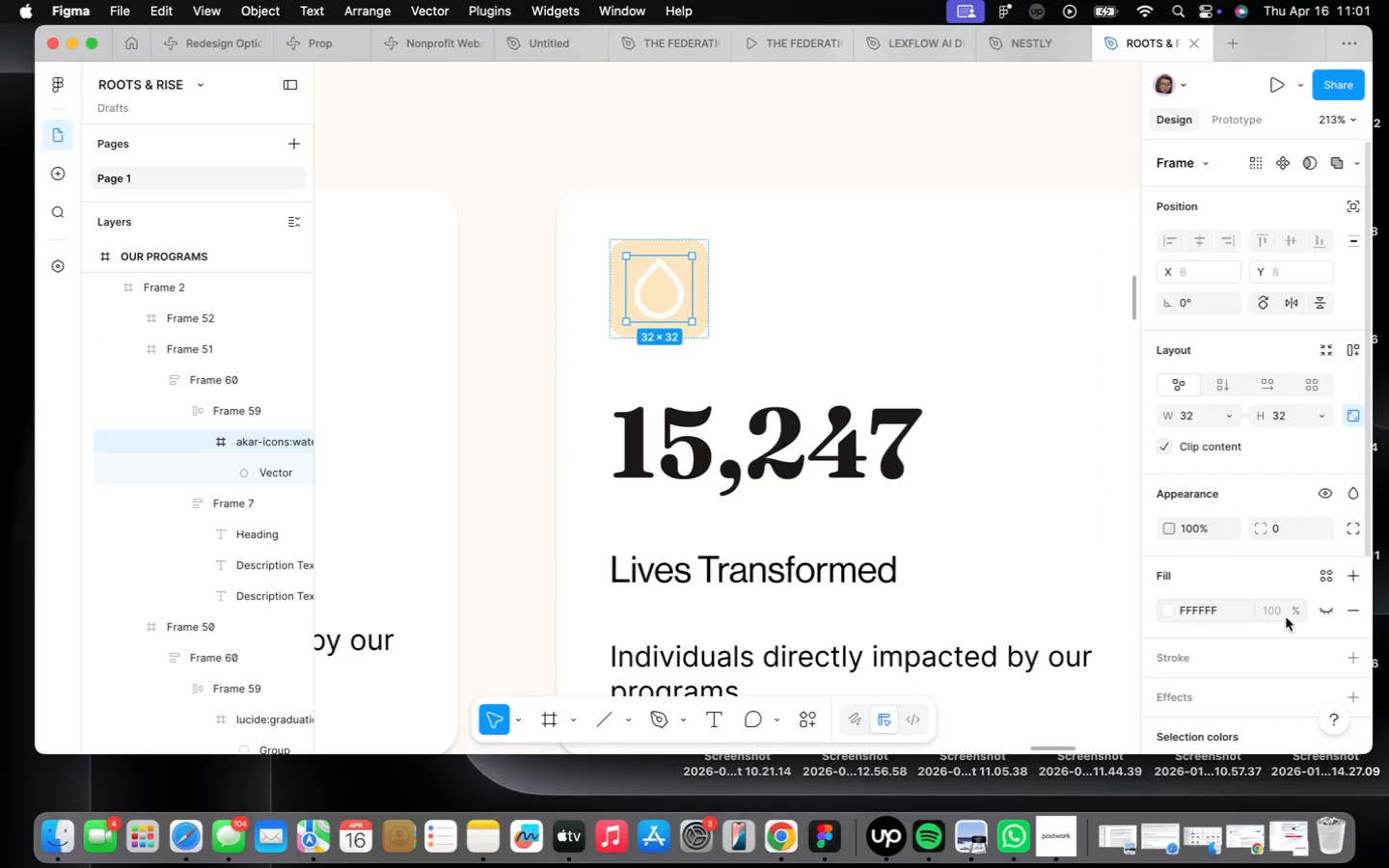 
scroll: coordinate [1242, 568], scroll_direction: down, amount: 23.0
 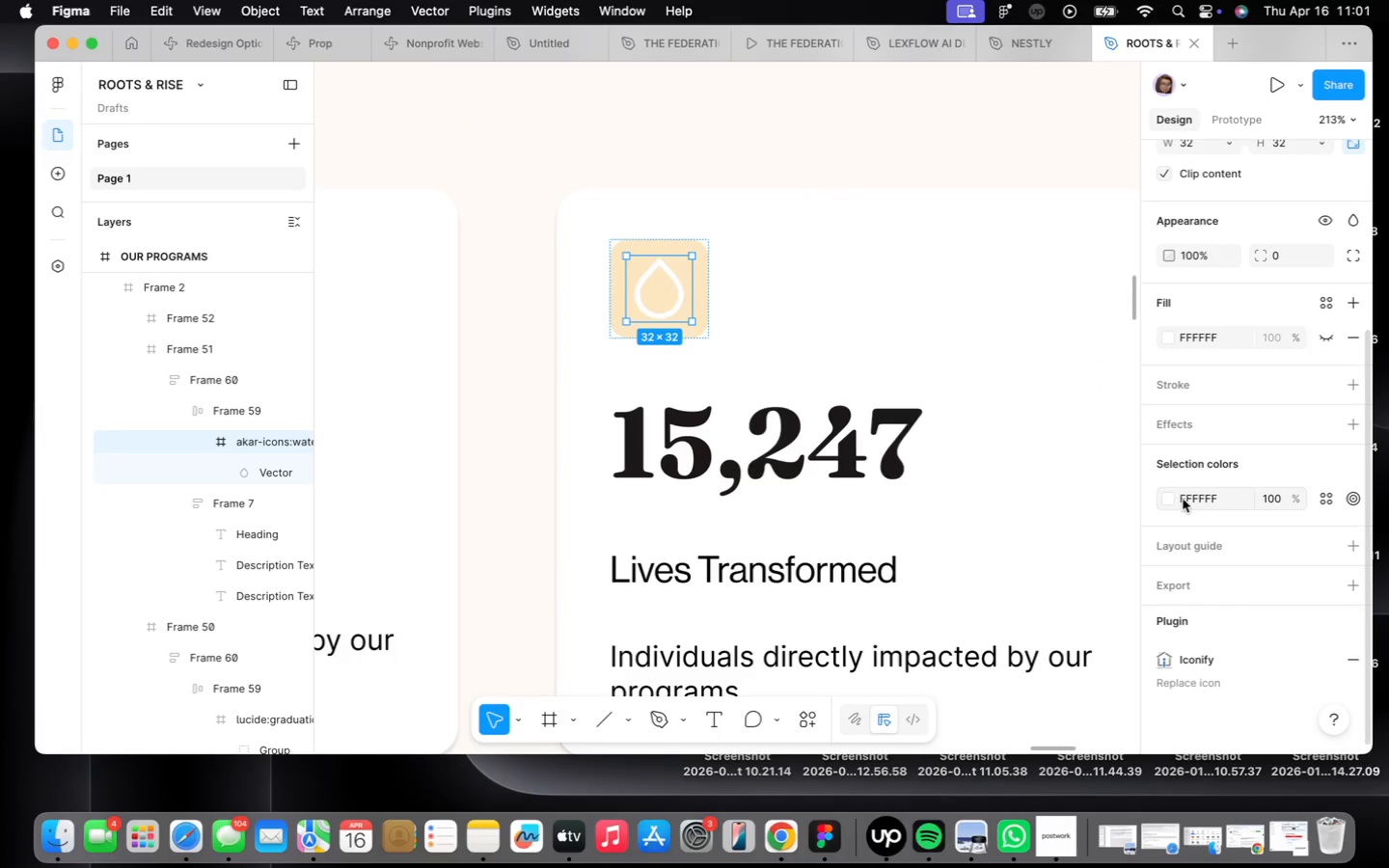 
left_click([1166, 500])
 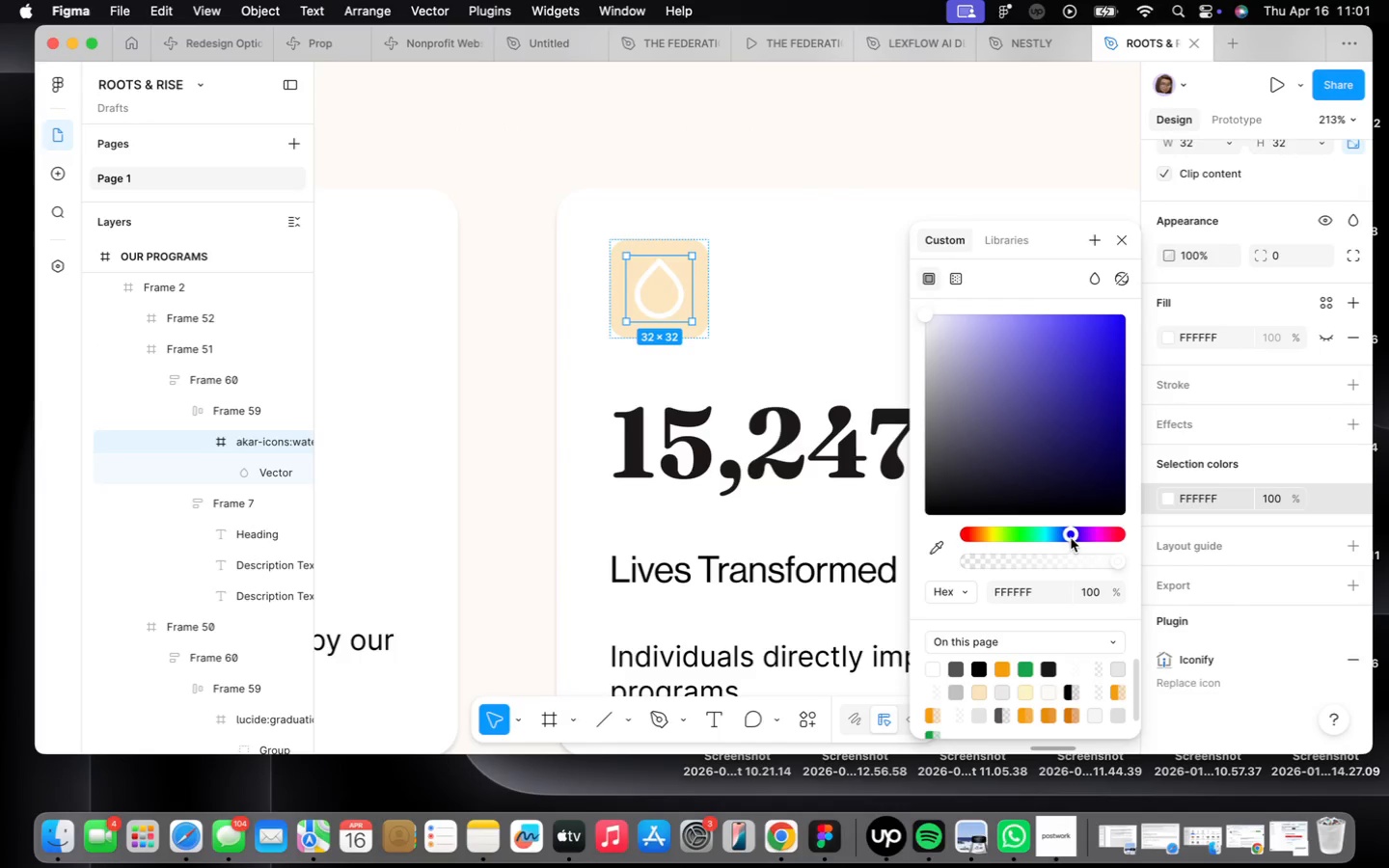 
left_click([1070, 536])
 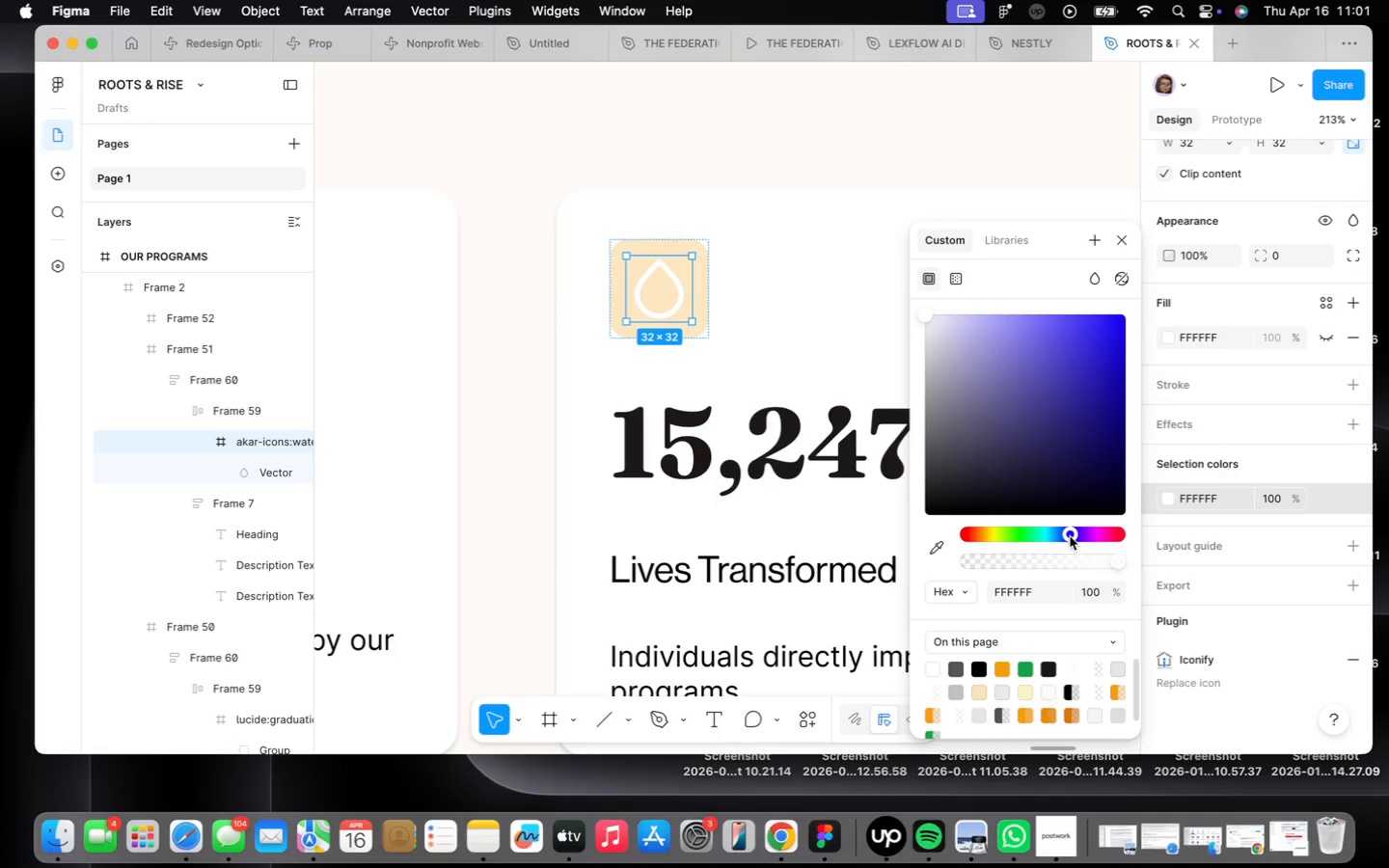 
left_click_drag(start_coordinate=[1070, 536], to_coordinate=[1058, 529])
 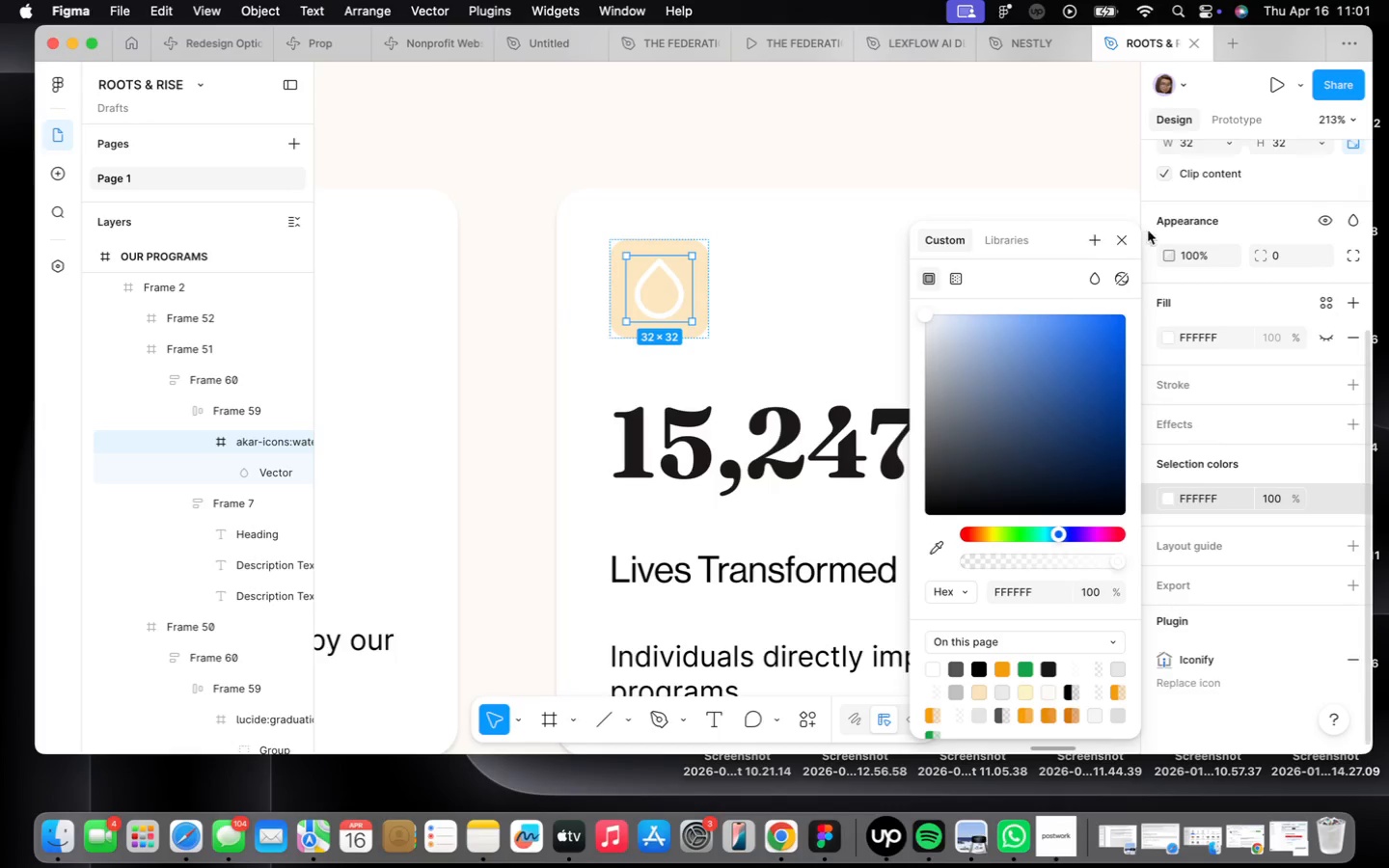 
left_click([1131, 241])
 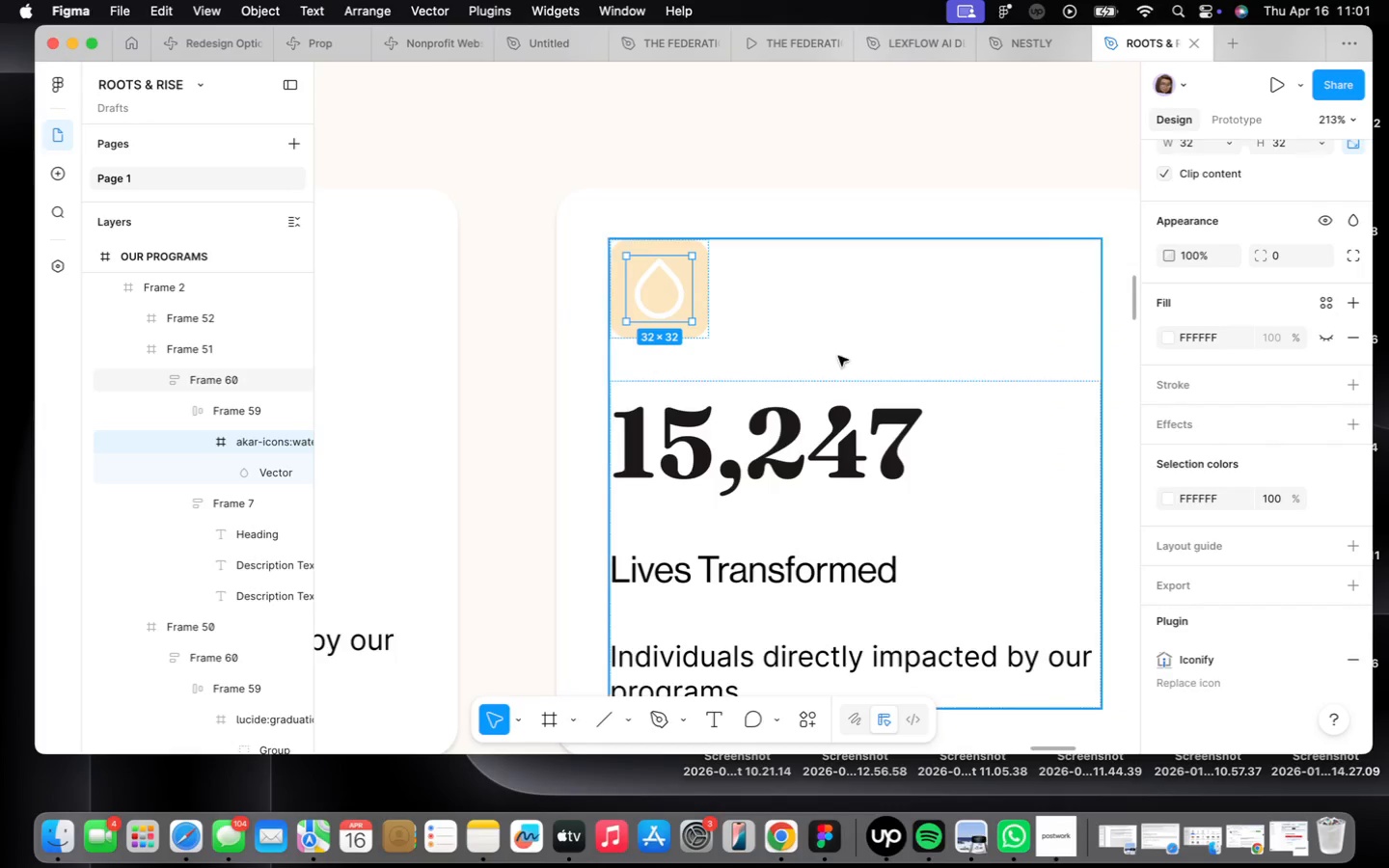 
scroll: coordinate [711, 350], scroll_direction: down, amount: 10.0
 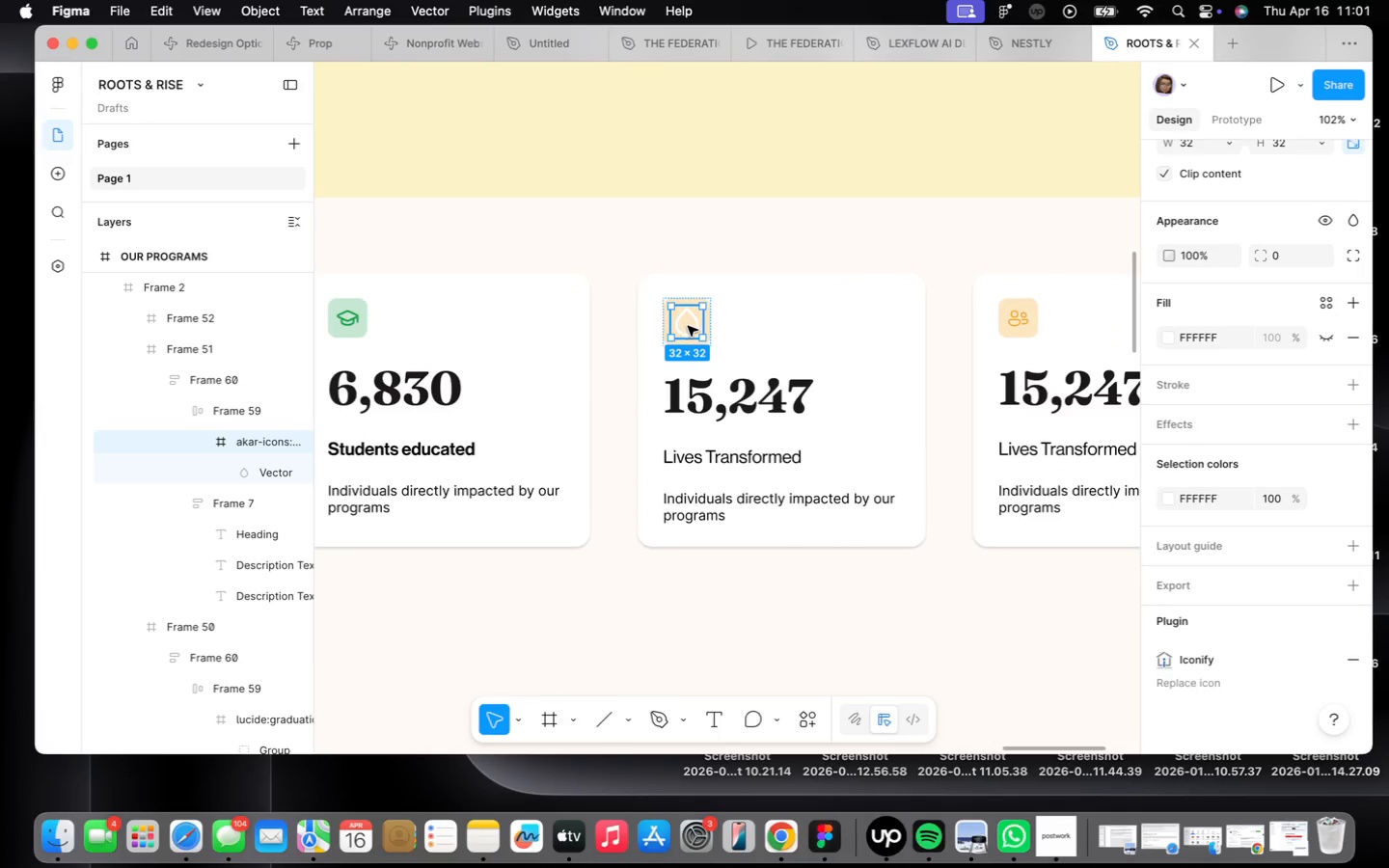 
hold_key(key=OptionLeft, duration=1.0)
left_click_drag(start_coordinate=[689, 326], to_coordinate=[882, 237])
 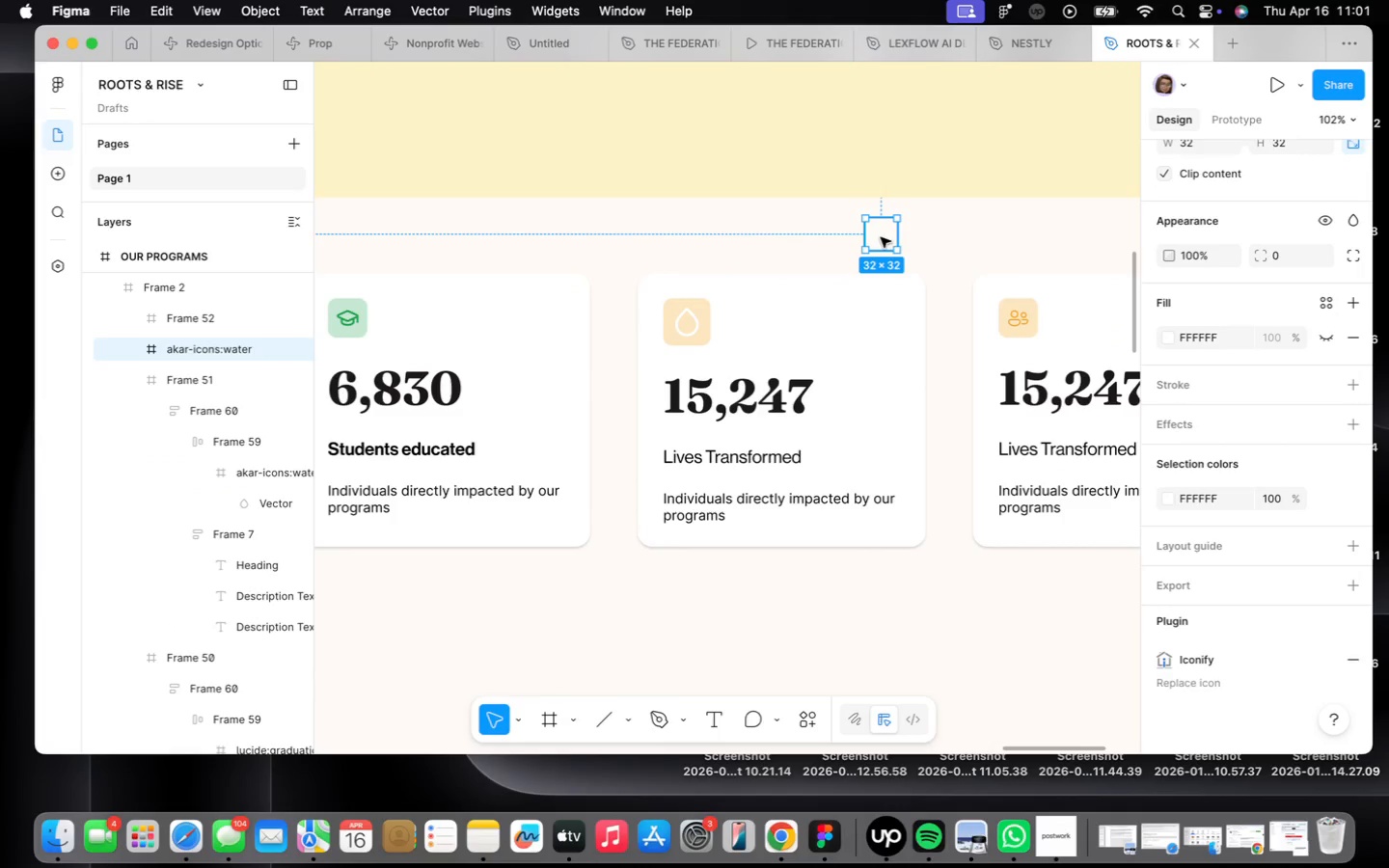 
scroll: coordinate [885, 243], scroll_direction: up, amount: 16.0
 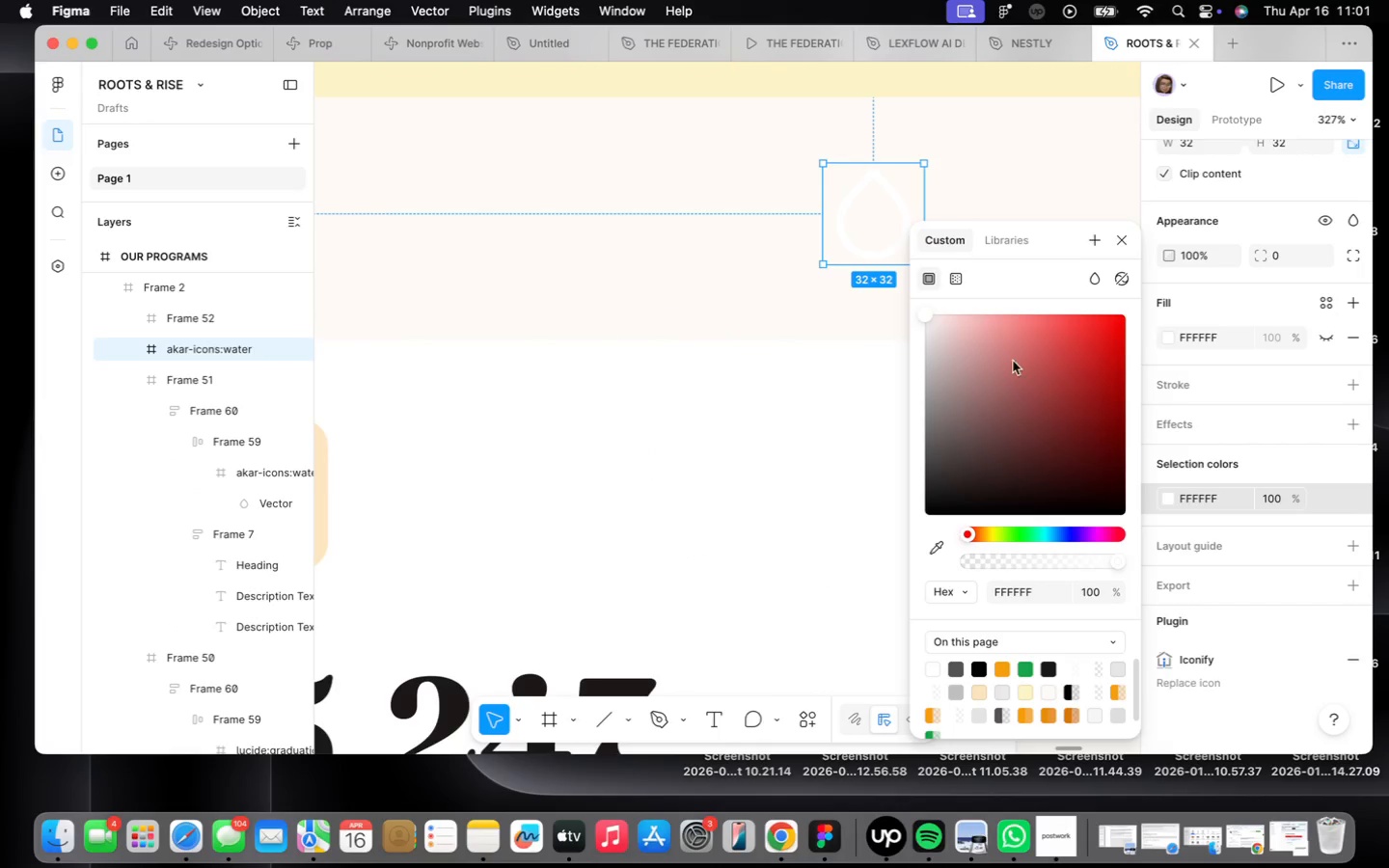 
left_click_drag(start_coordinate=[927, 319], to_coordinate=[1050, 376])
 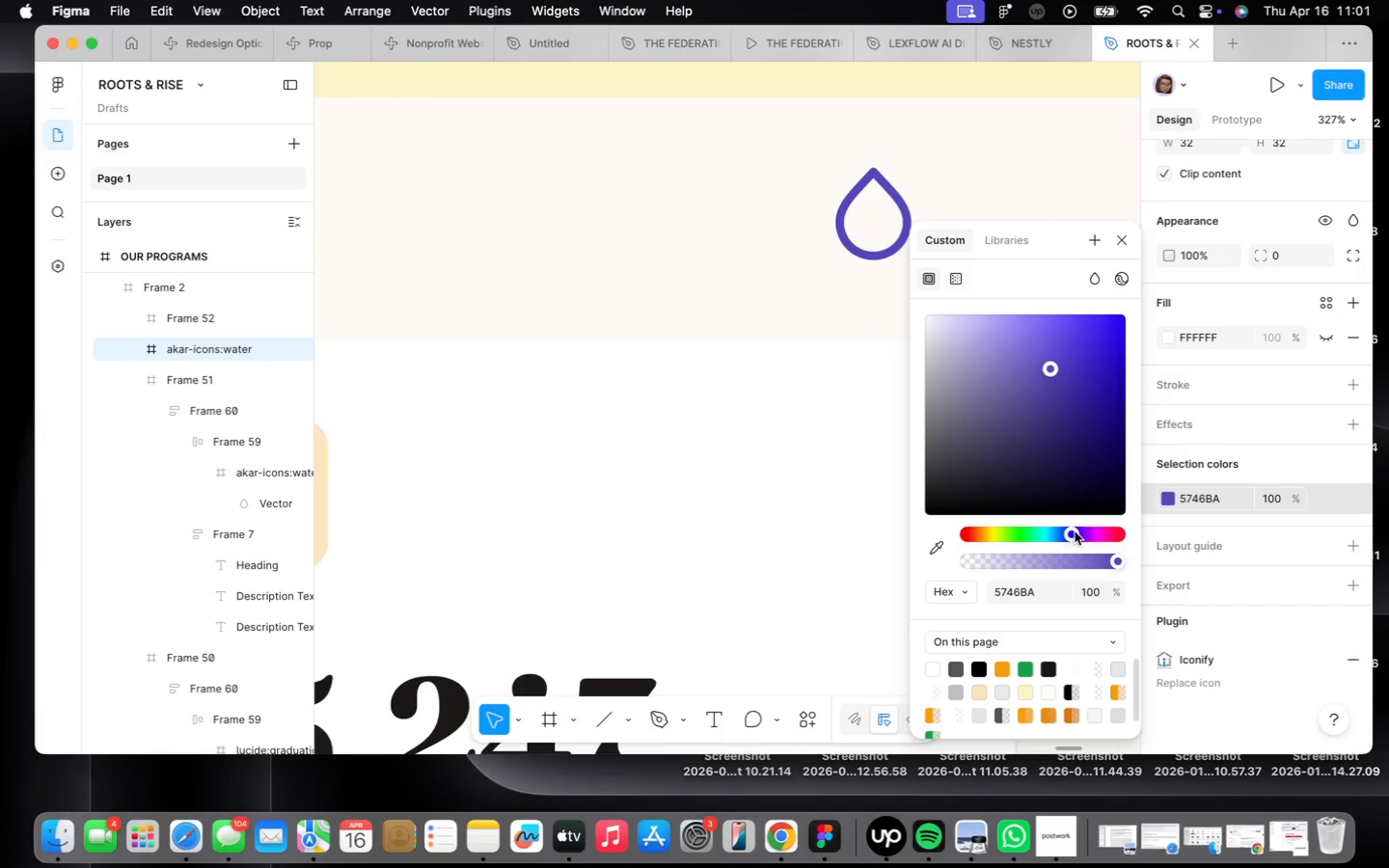 
left_click_drag(start_coordinate=[1076, 534], to_coordinate=[1067, 533])
 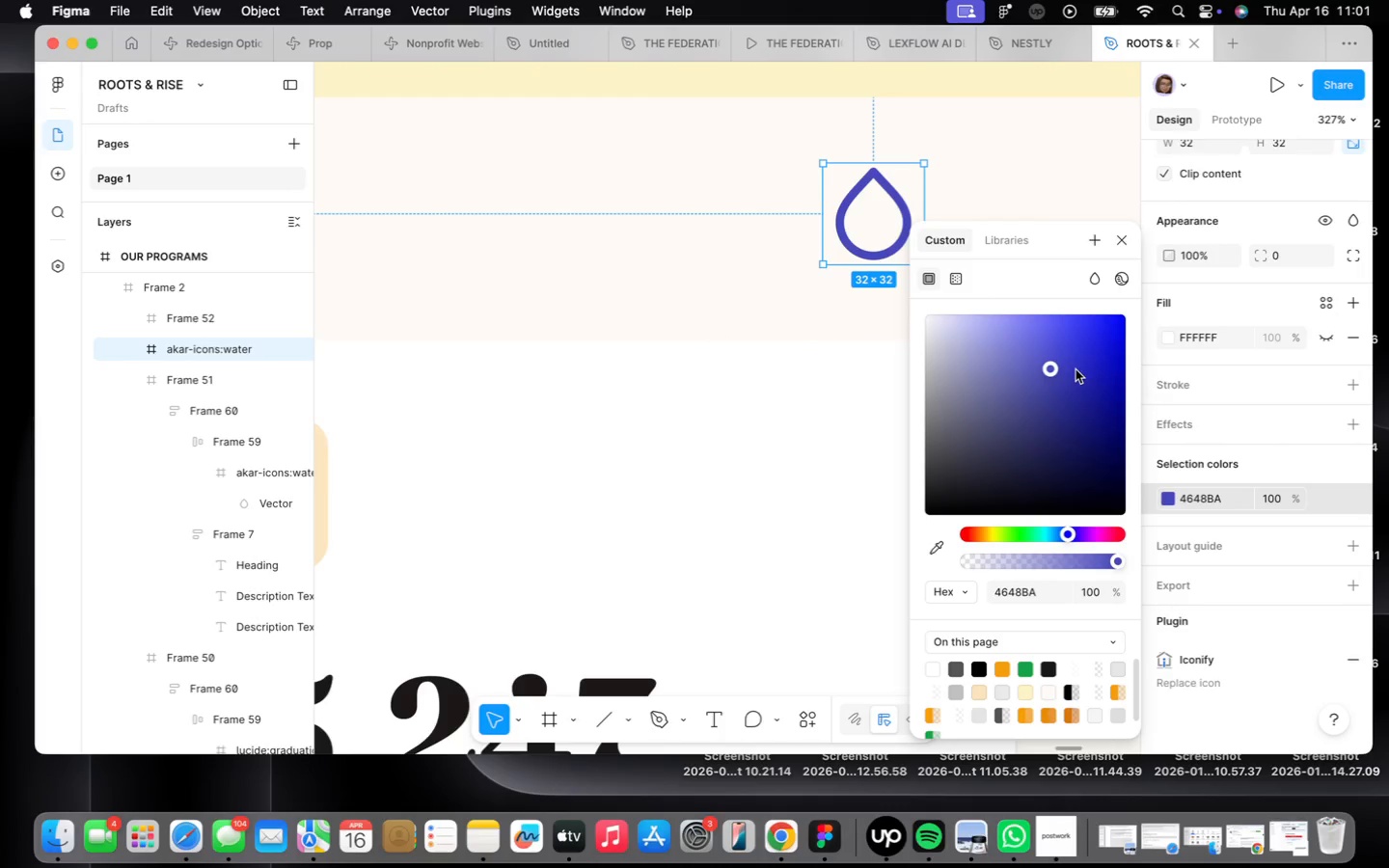 
left_click_drag(start_coordinate=[1048, 371], to_coordinate=[1053, 367])
 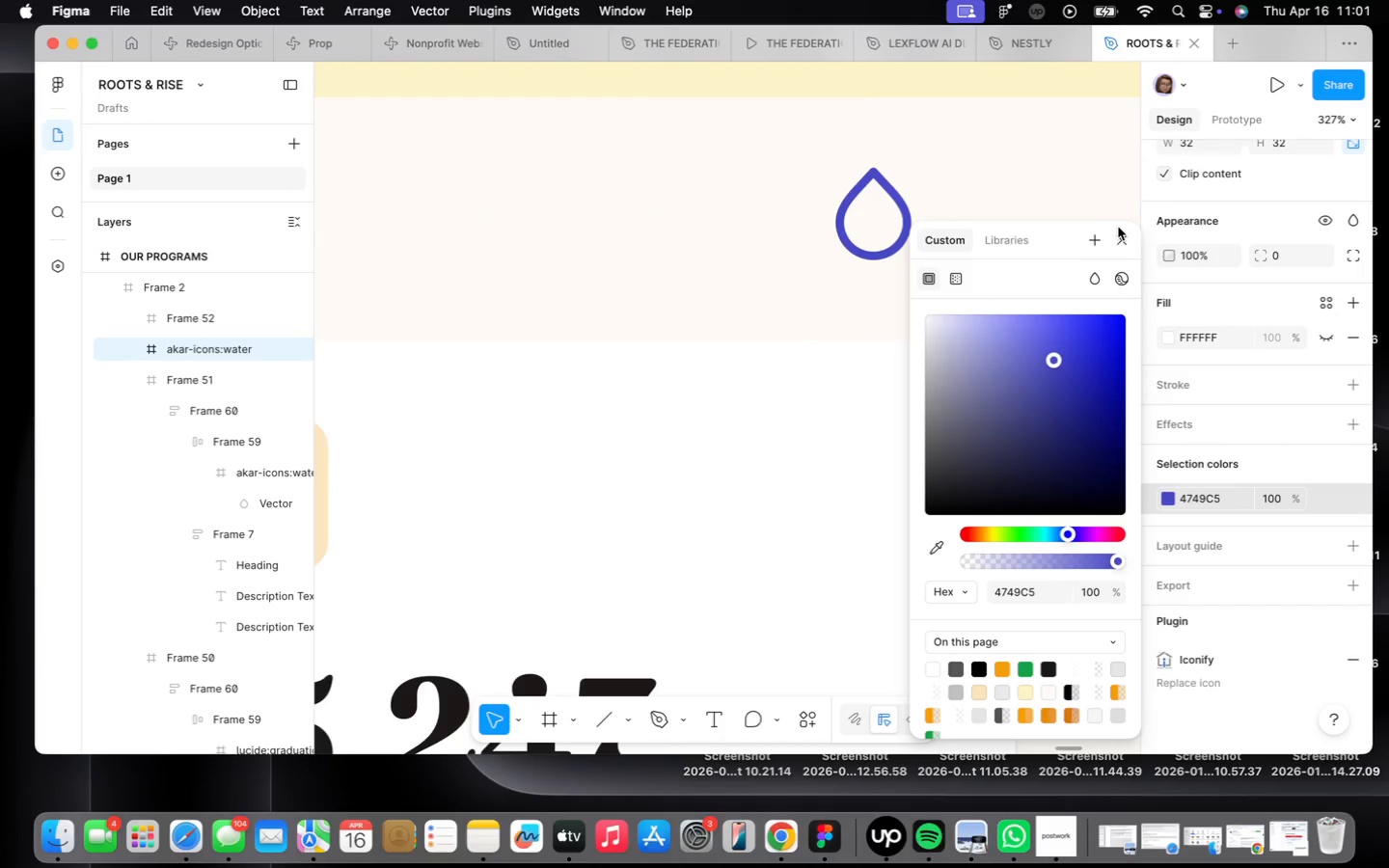 
left_click([1120, 240])
 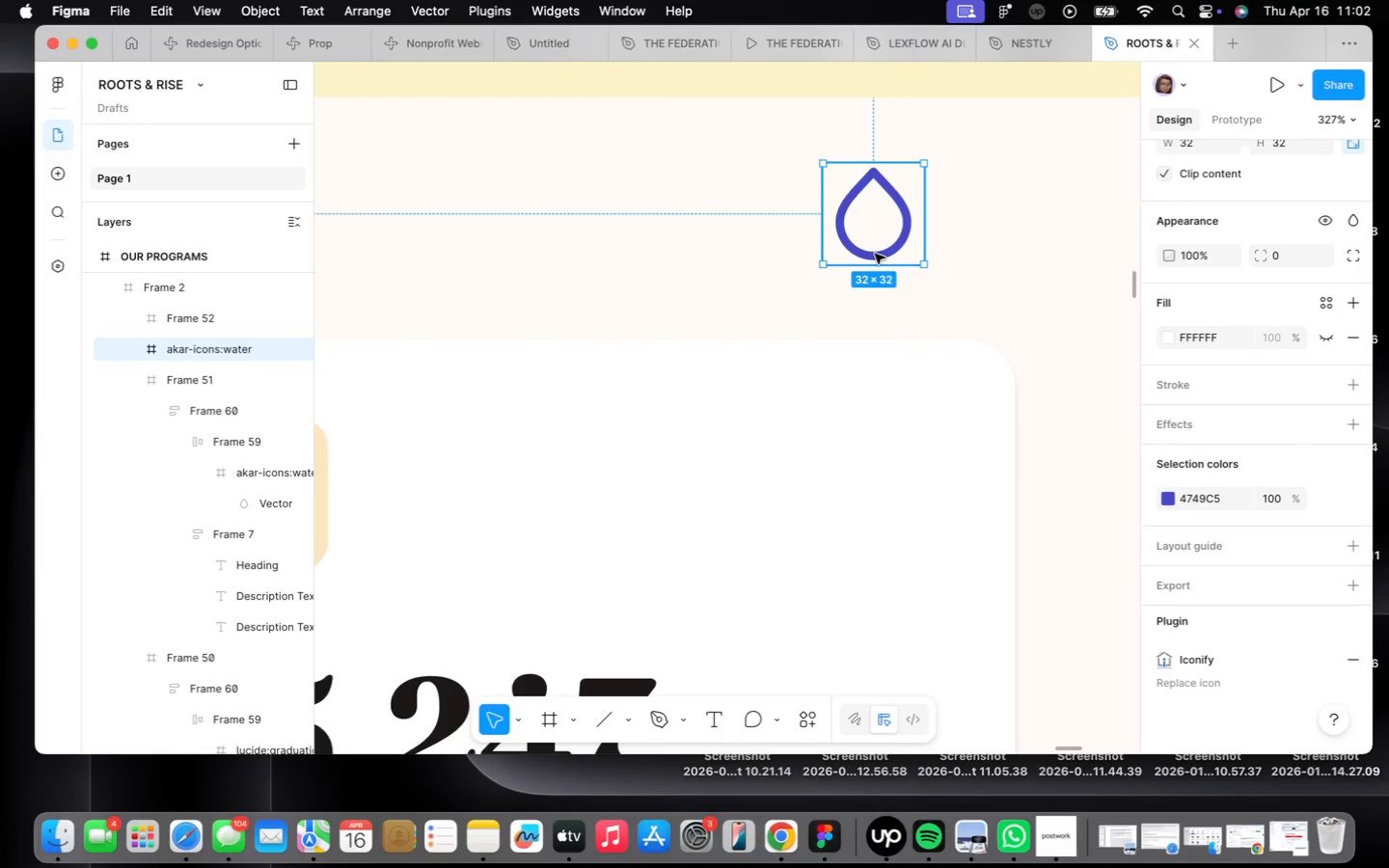 
right_click([875, 254])
 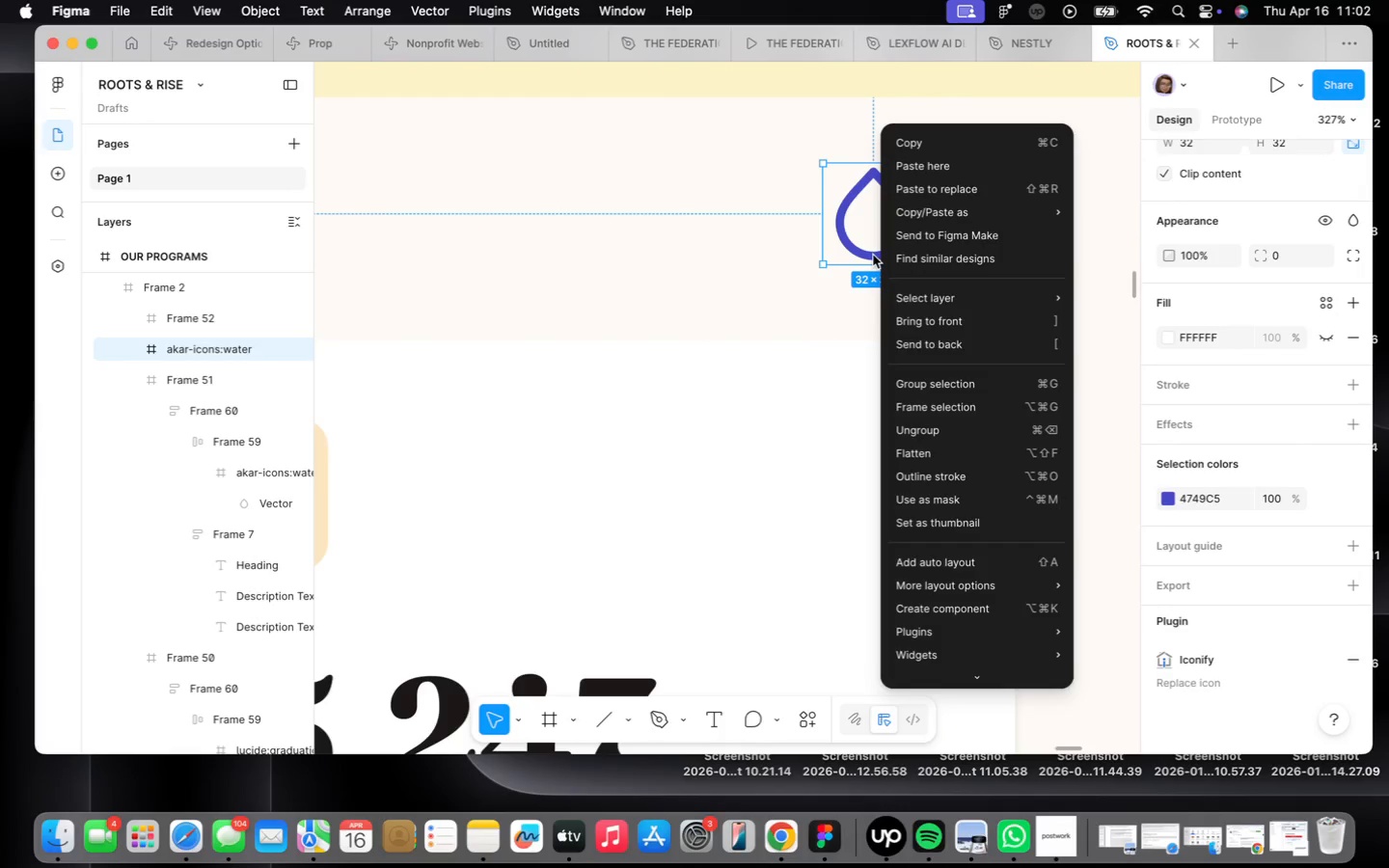 
left_click([870, 256])
 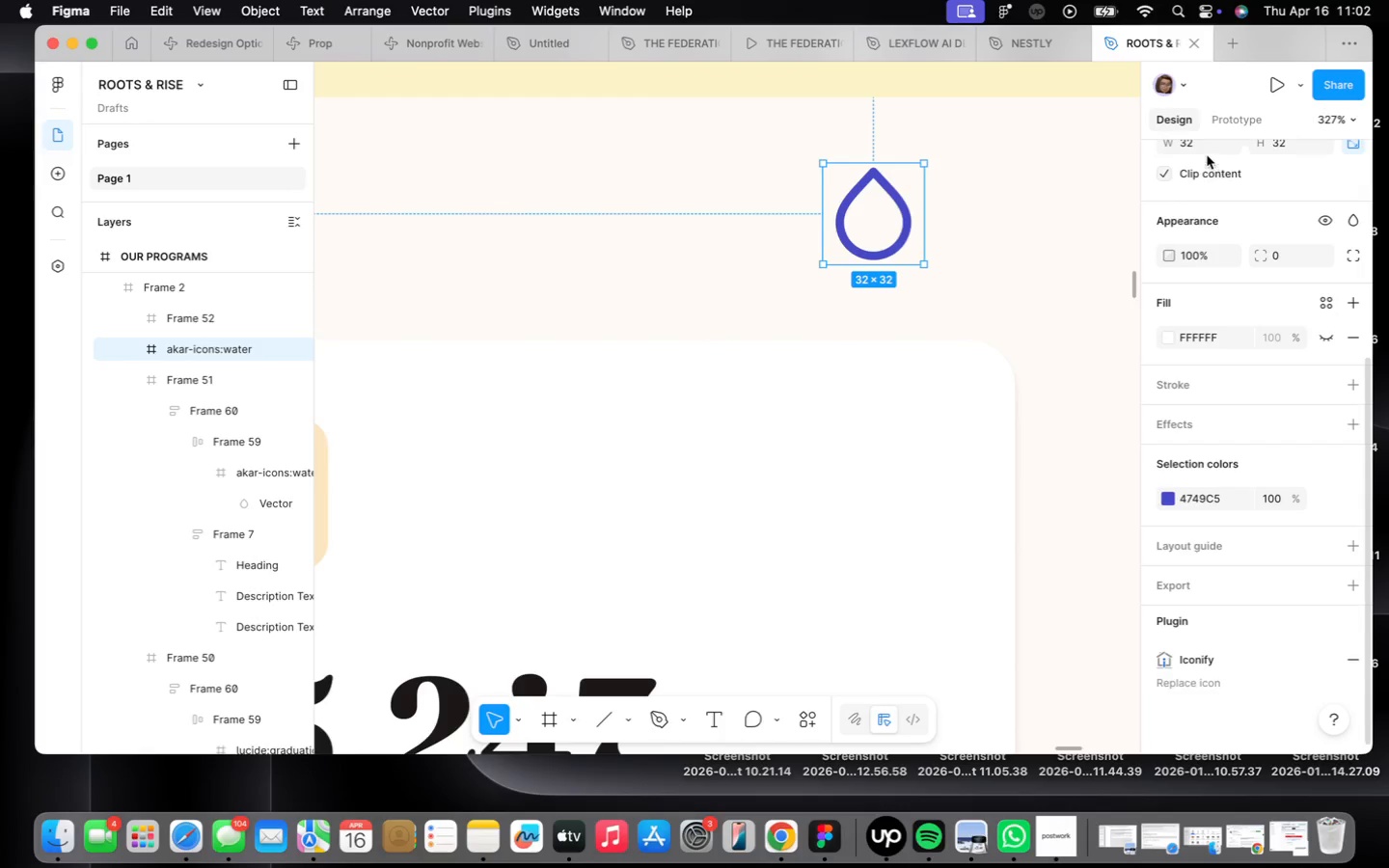 
left_click([1206, 151])
 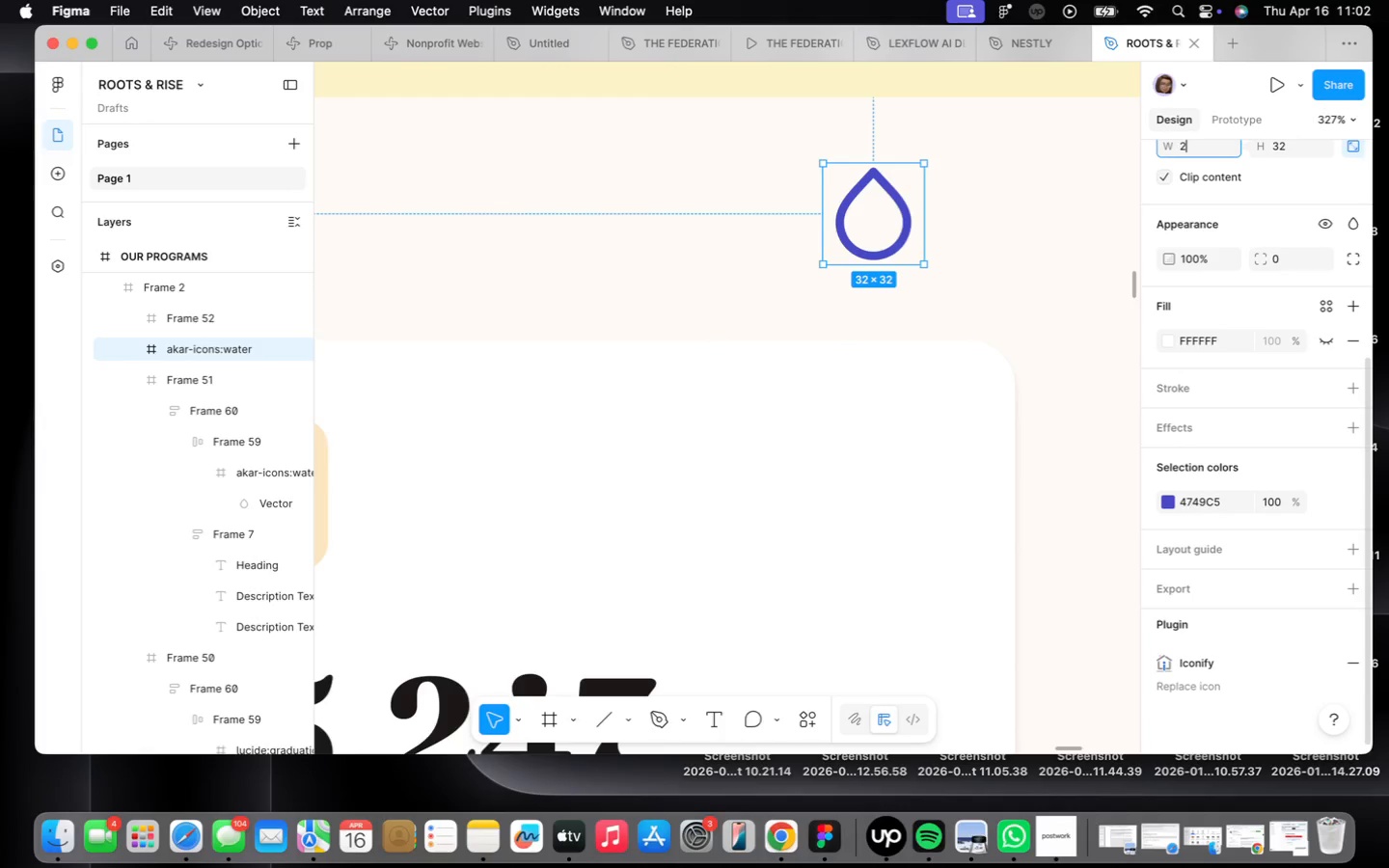 
type(24)
 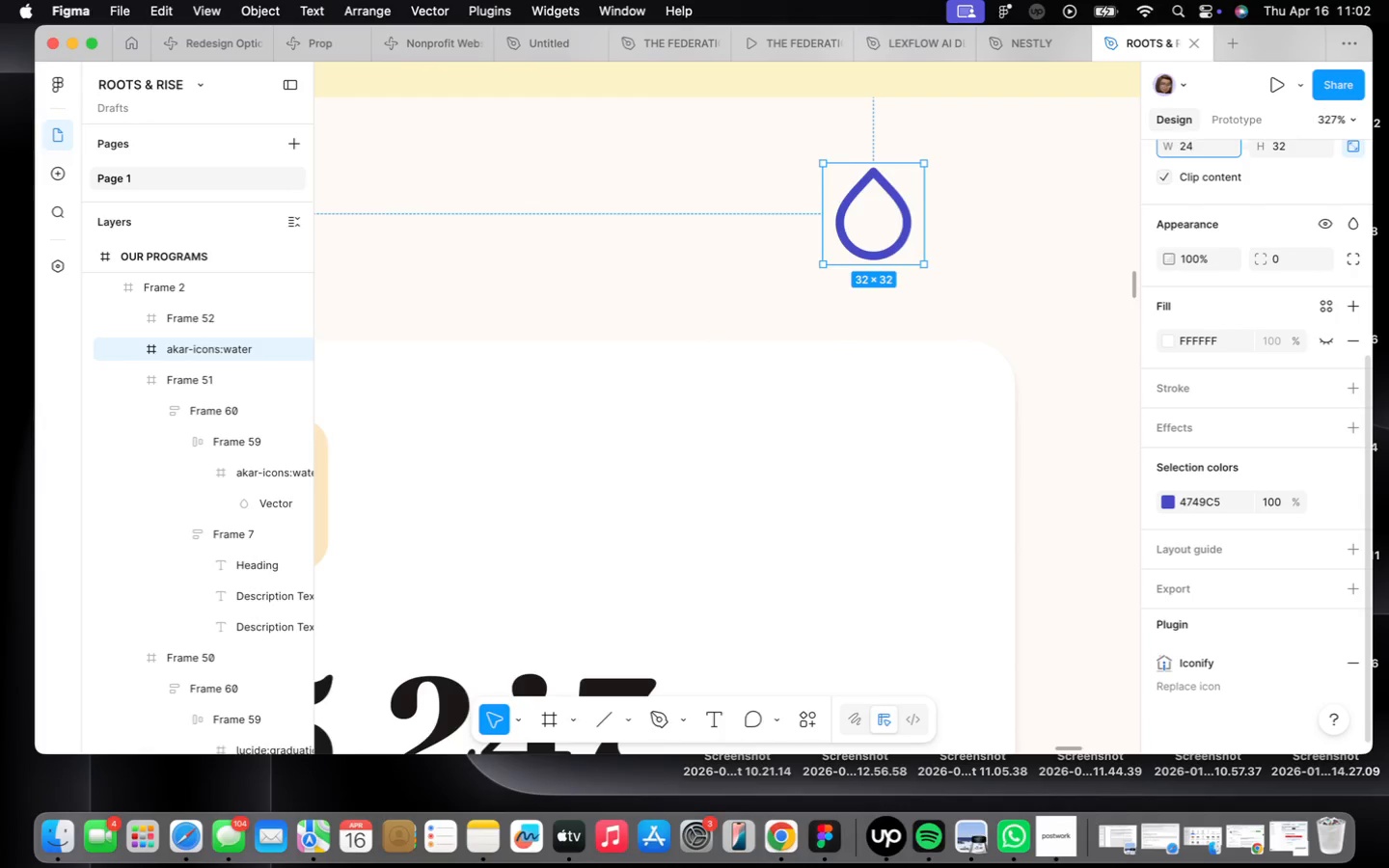 
key(Enter)
 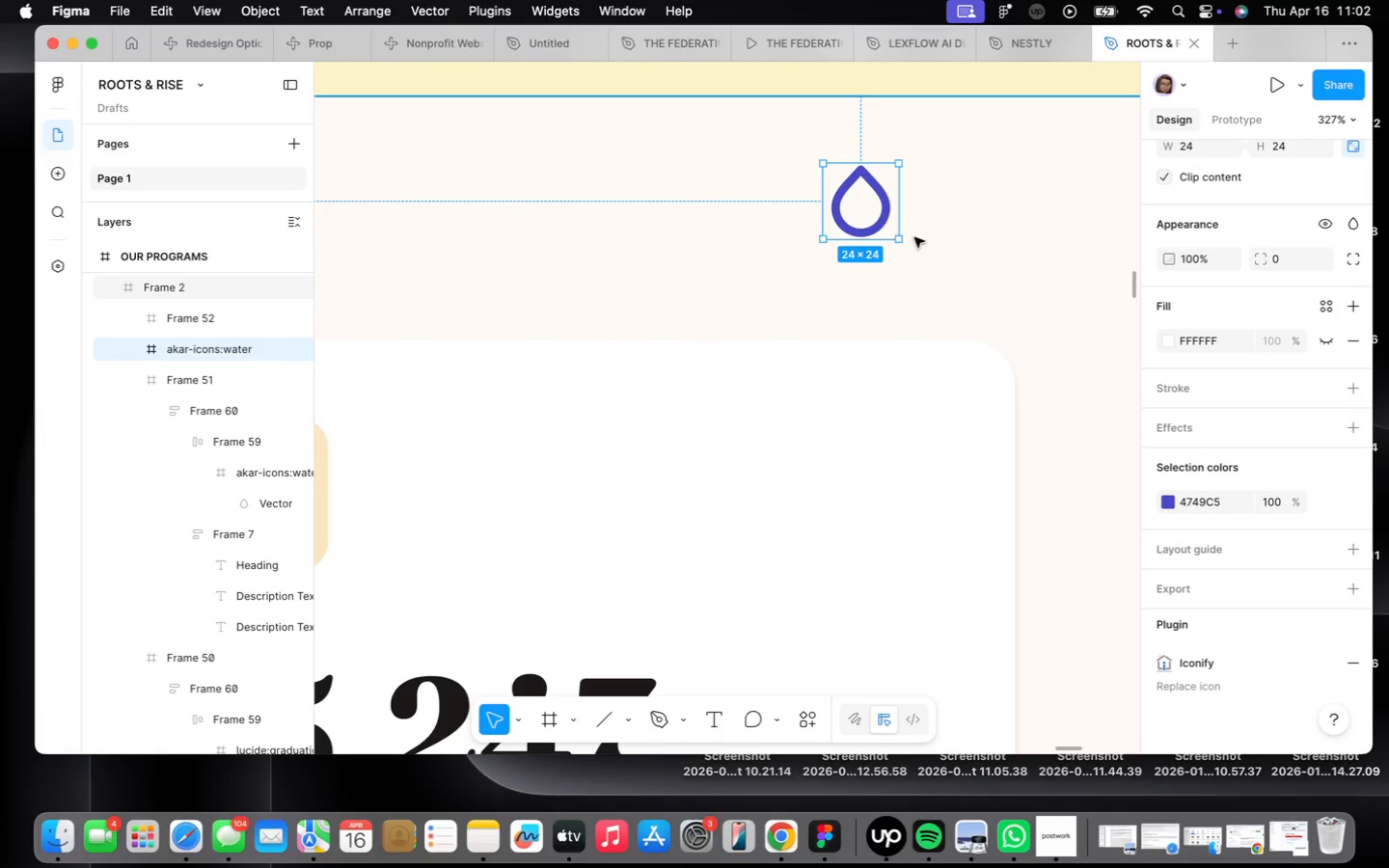 
scroll: coordinate [858, 241], scroll_direction: down, amount: 4.0
 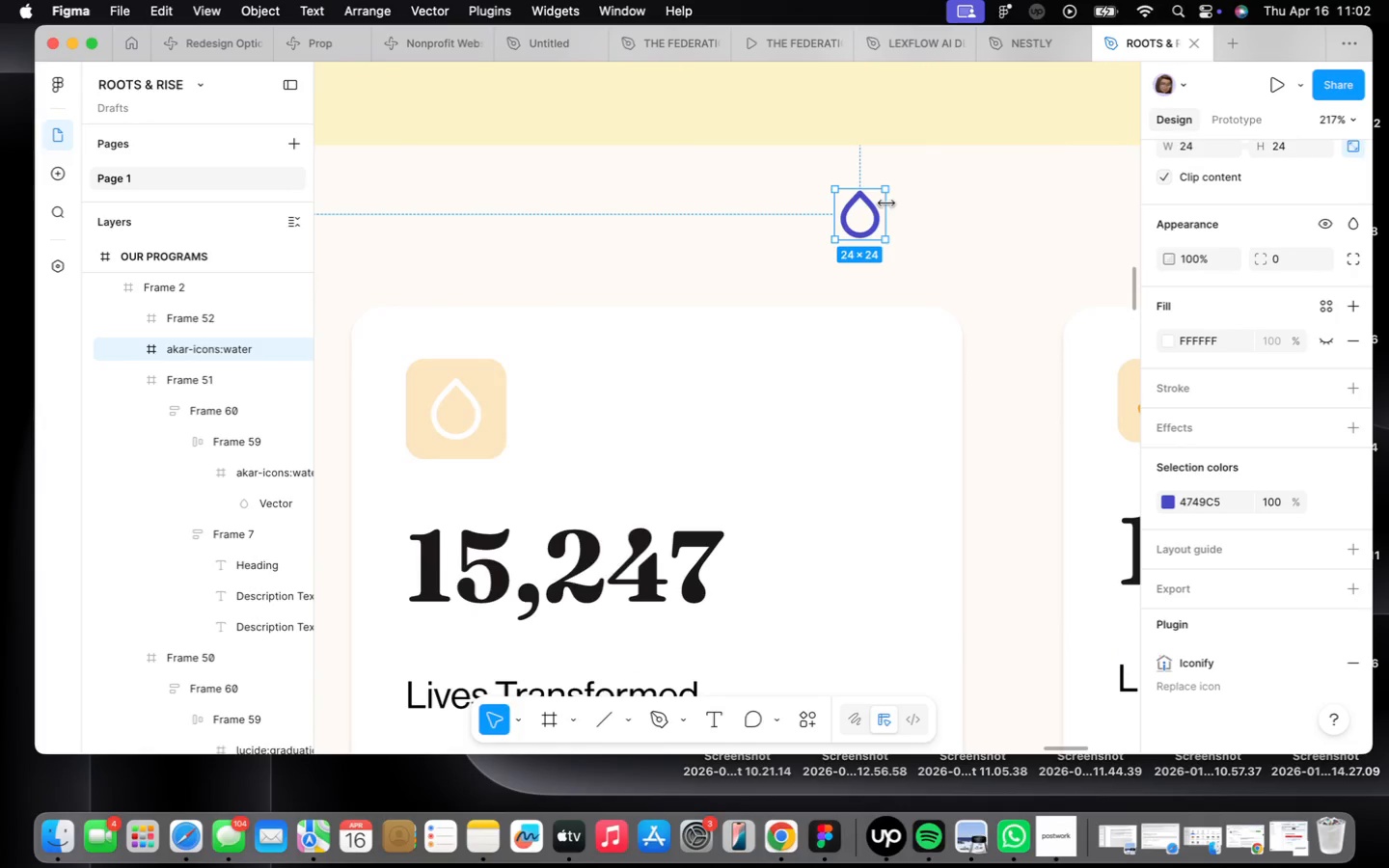 
key(Meta+CommandLeft)
 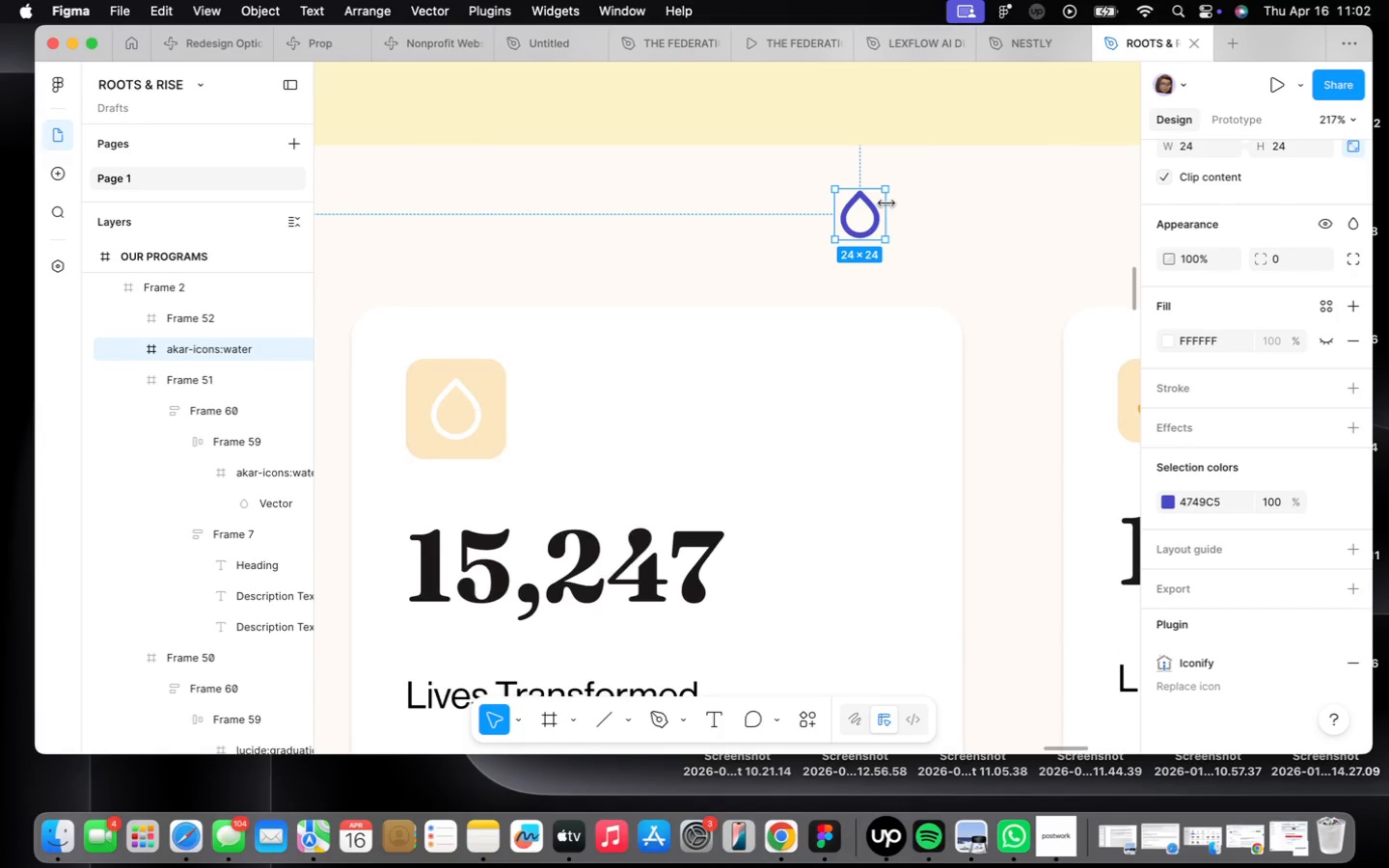 
key(Meta+C)
 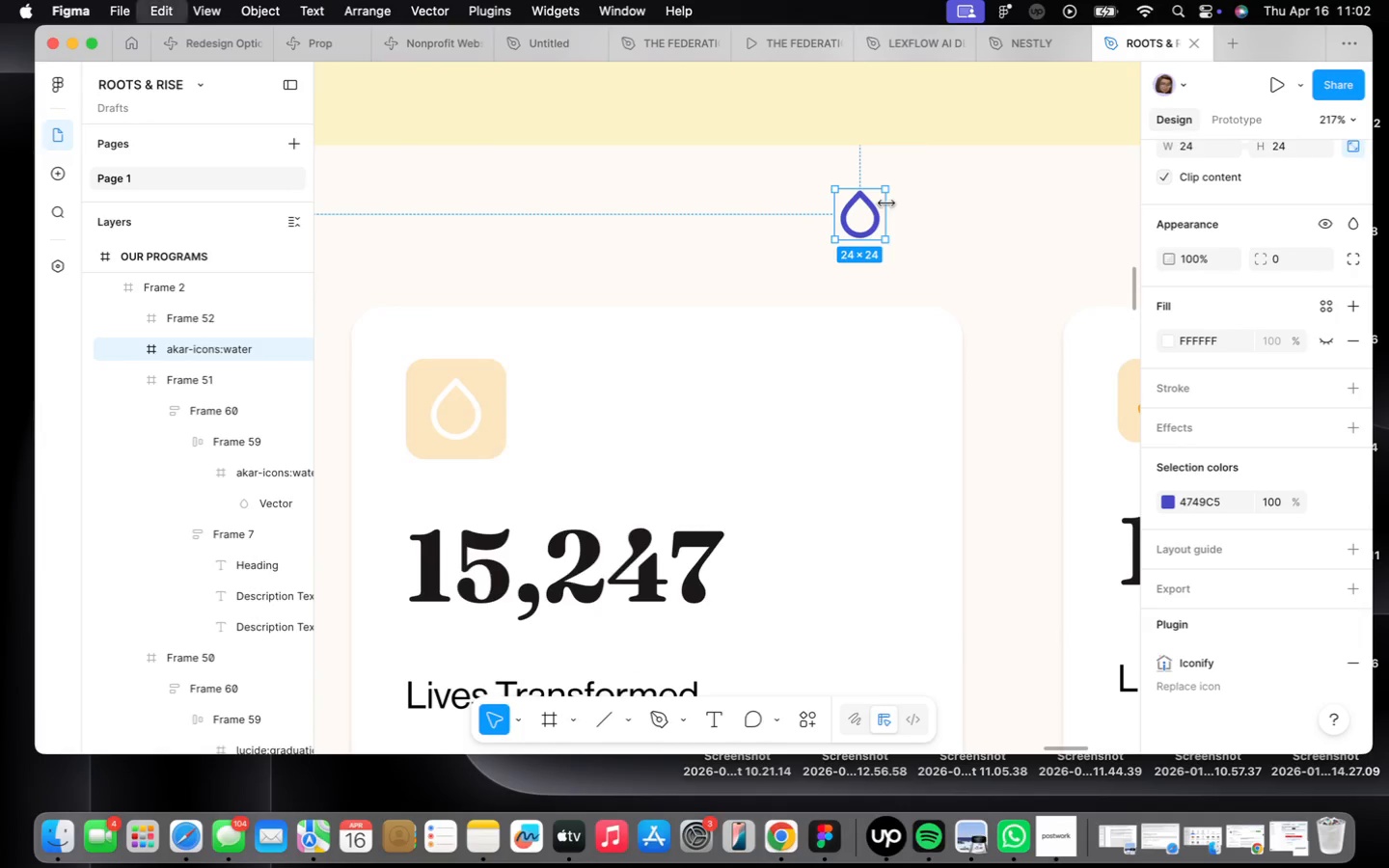 
key(Meta+CommandLeft)
 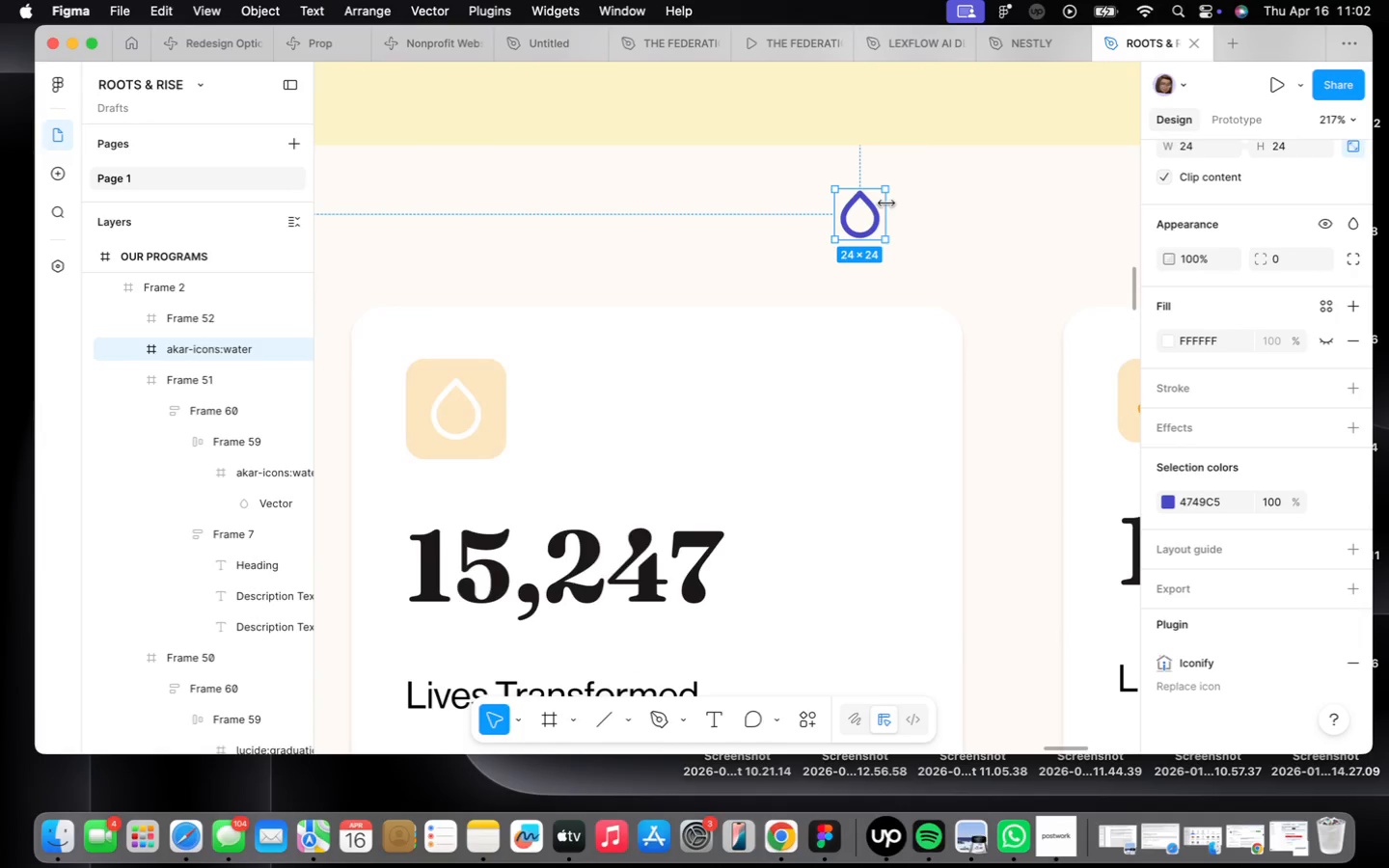 
key(Meta+C)
 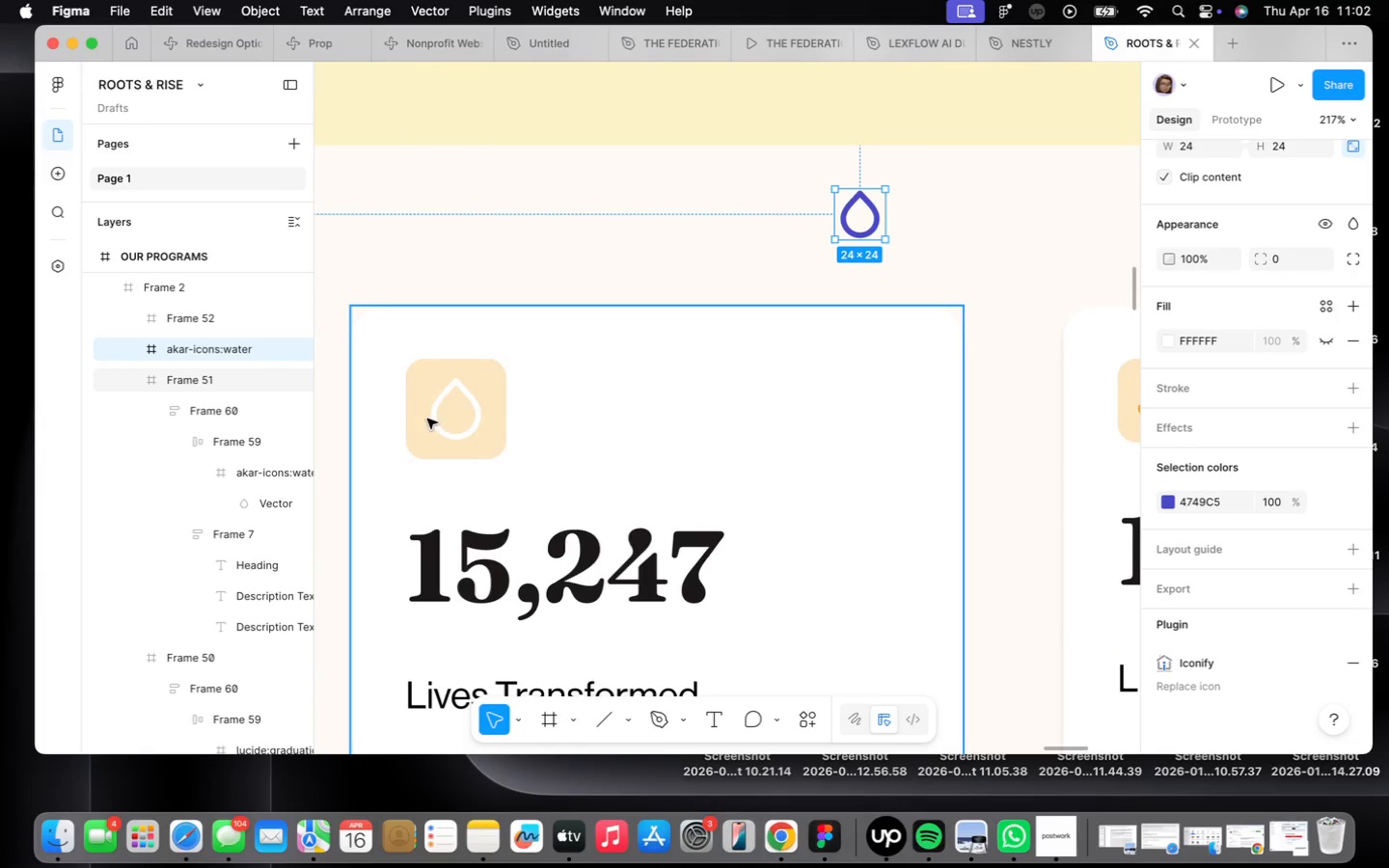 
double_click([433, 418])
 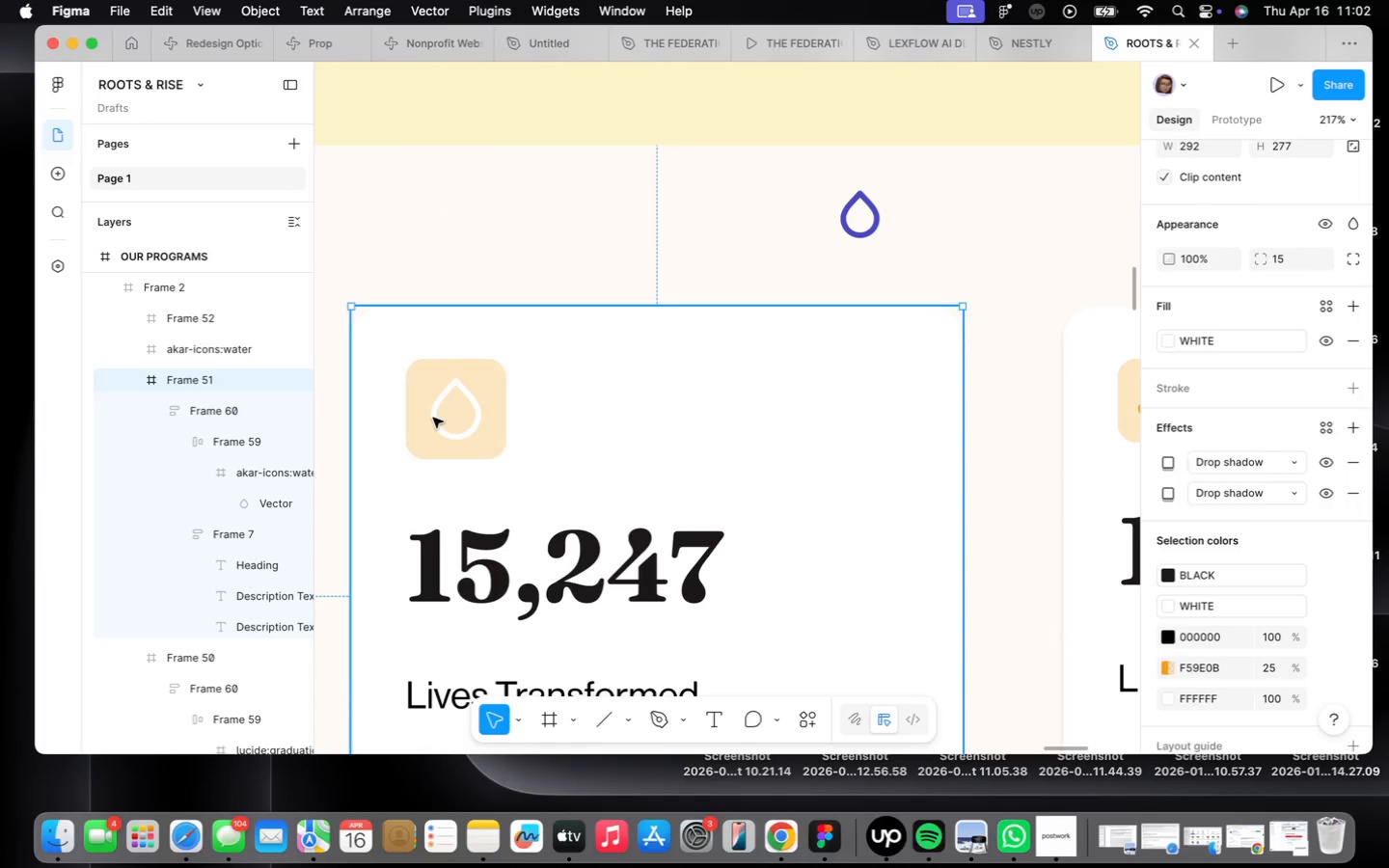 
triple_click([433, 418])
 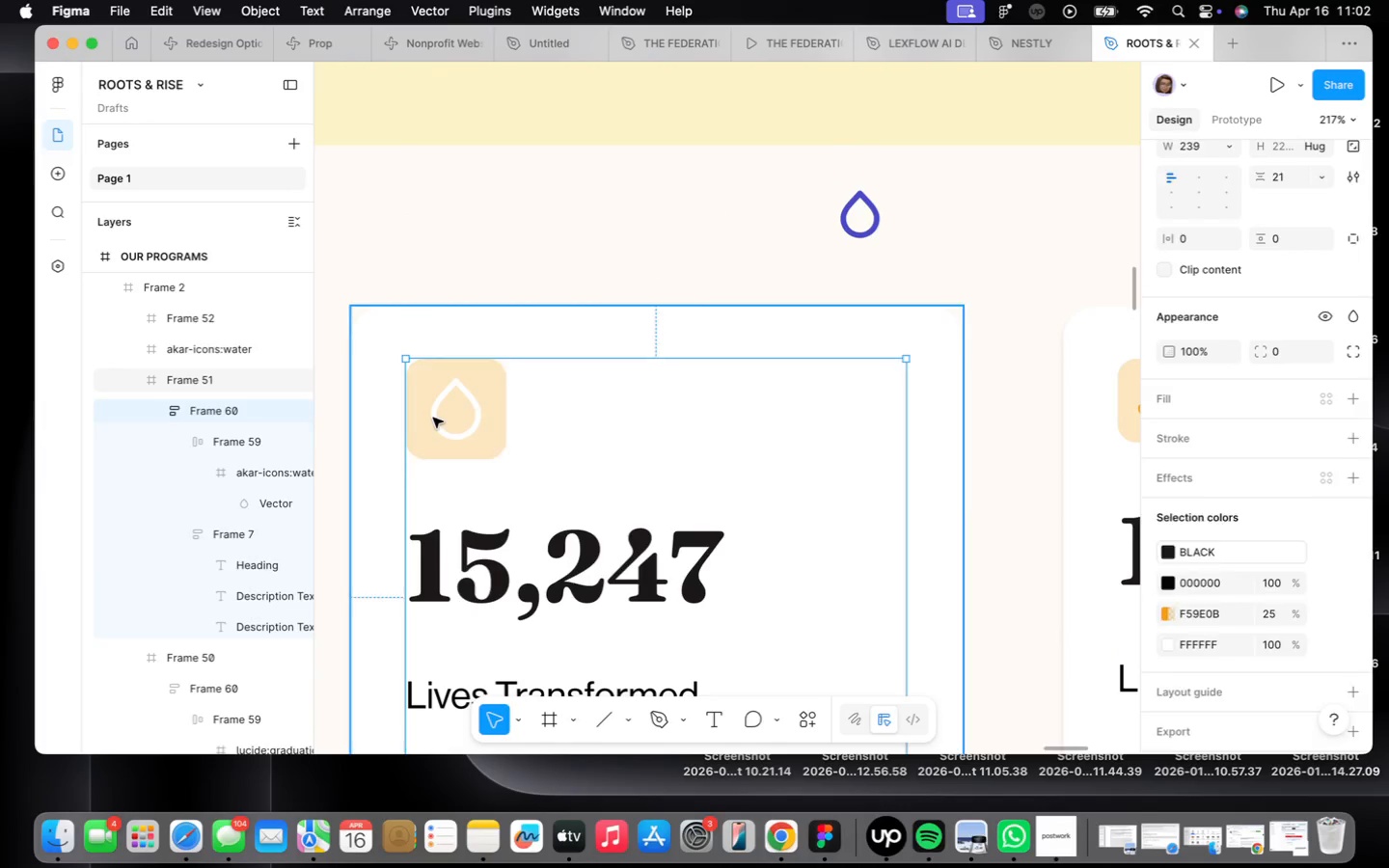 
triple_click([433, 418])
 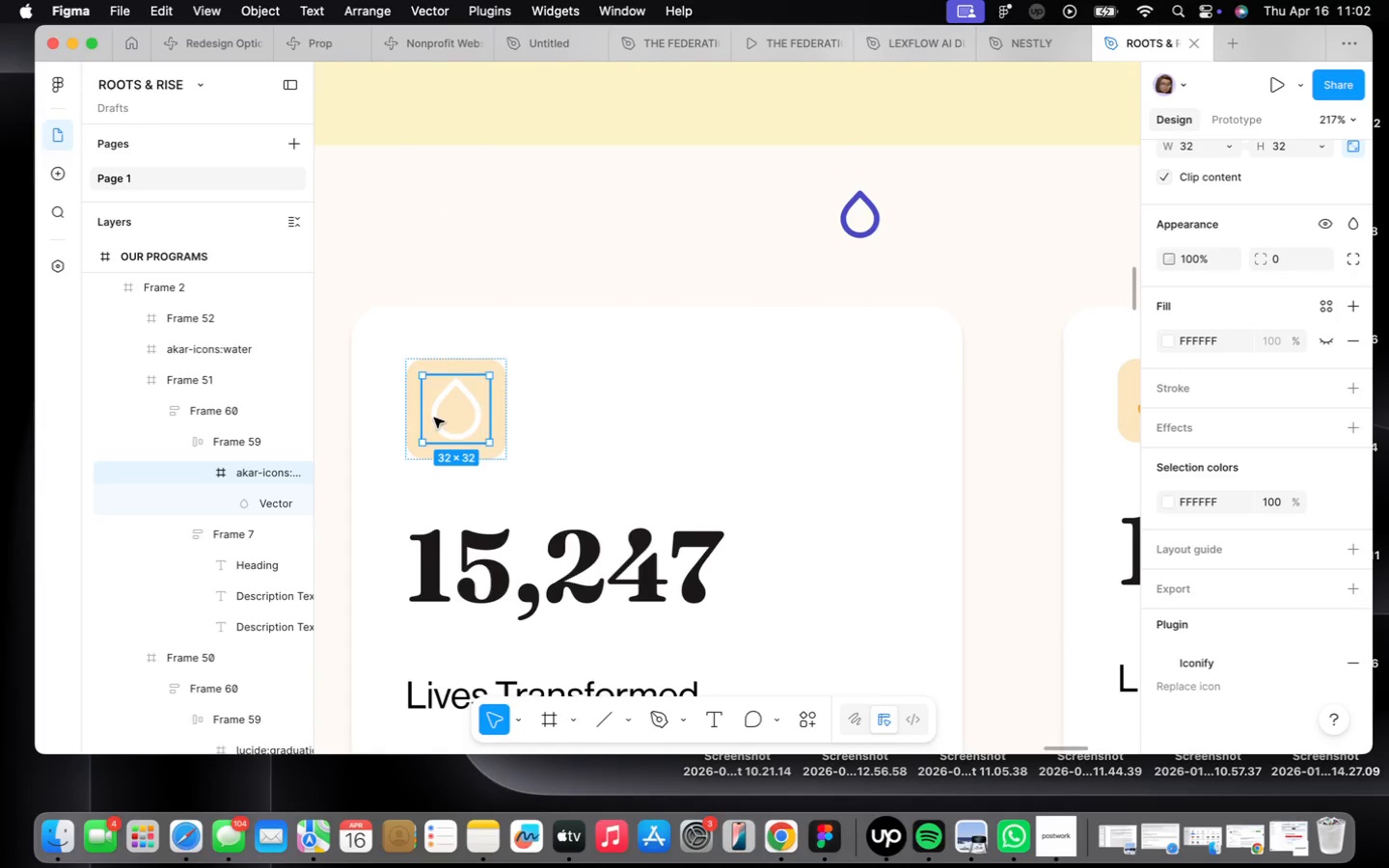 
right_click([434, 418])
 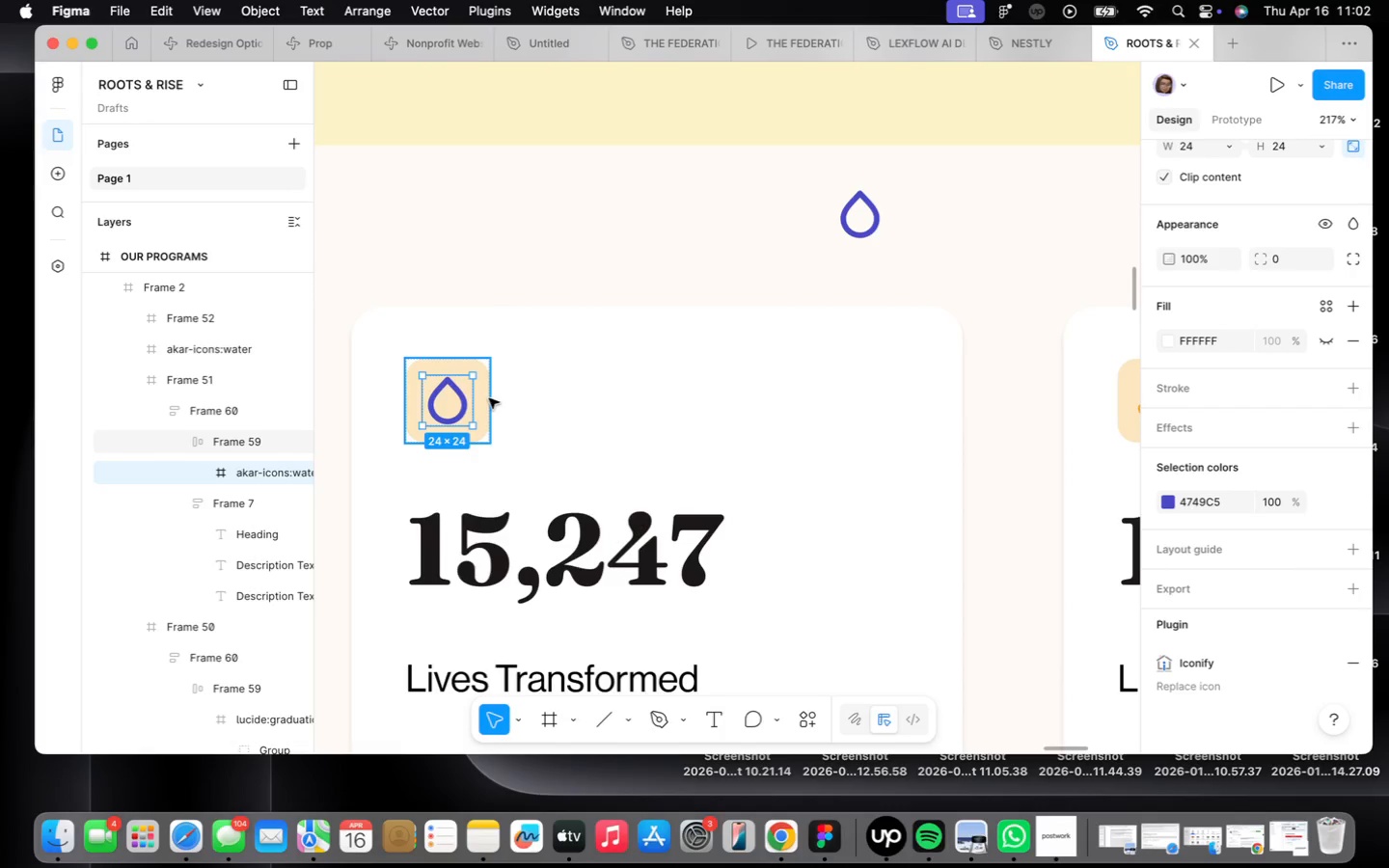 
left_click([1229, 495])
 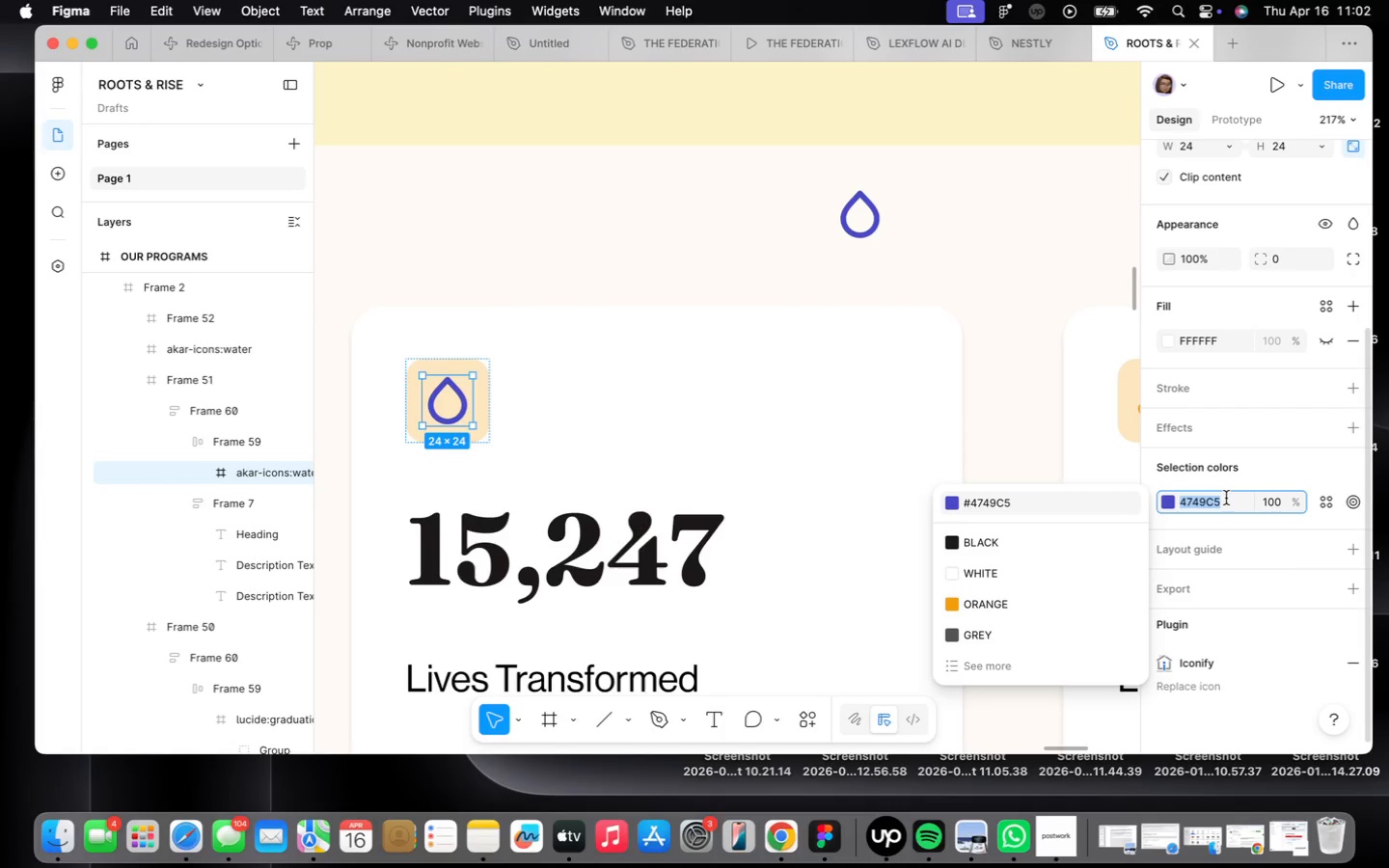 
key(Meta+CommandLeft)
 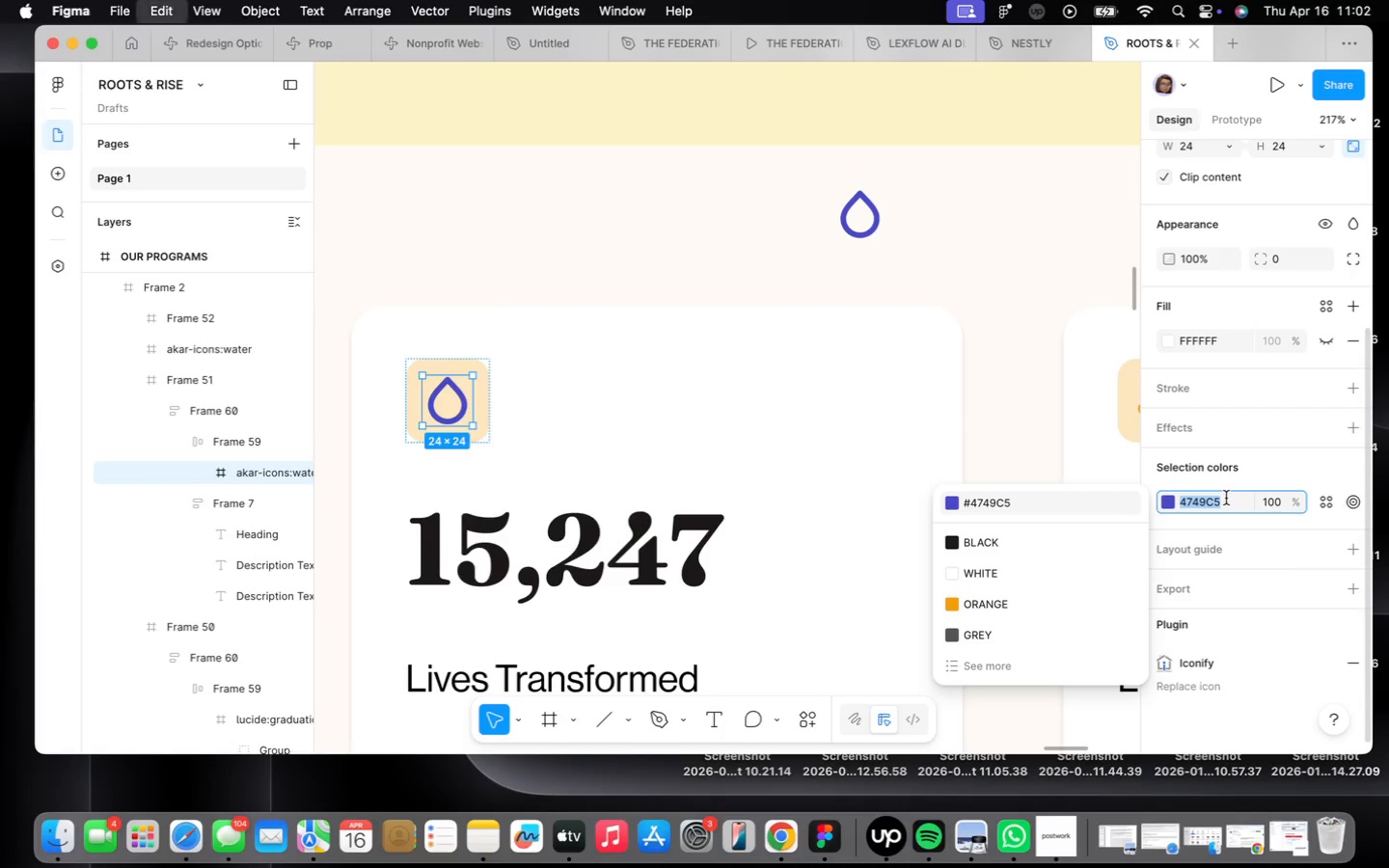 
key(Meta+C)
 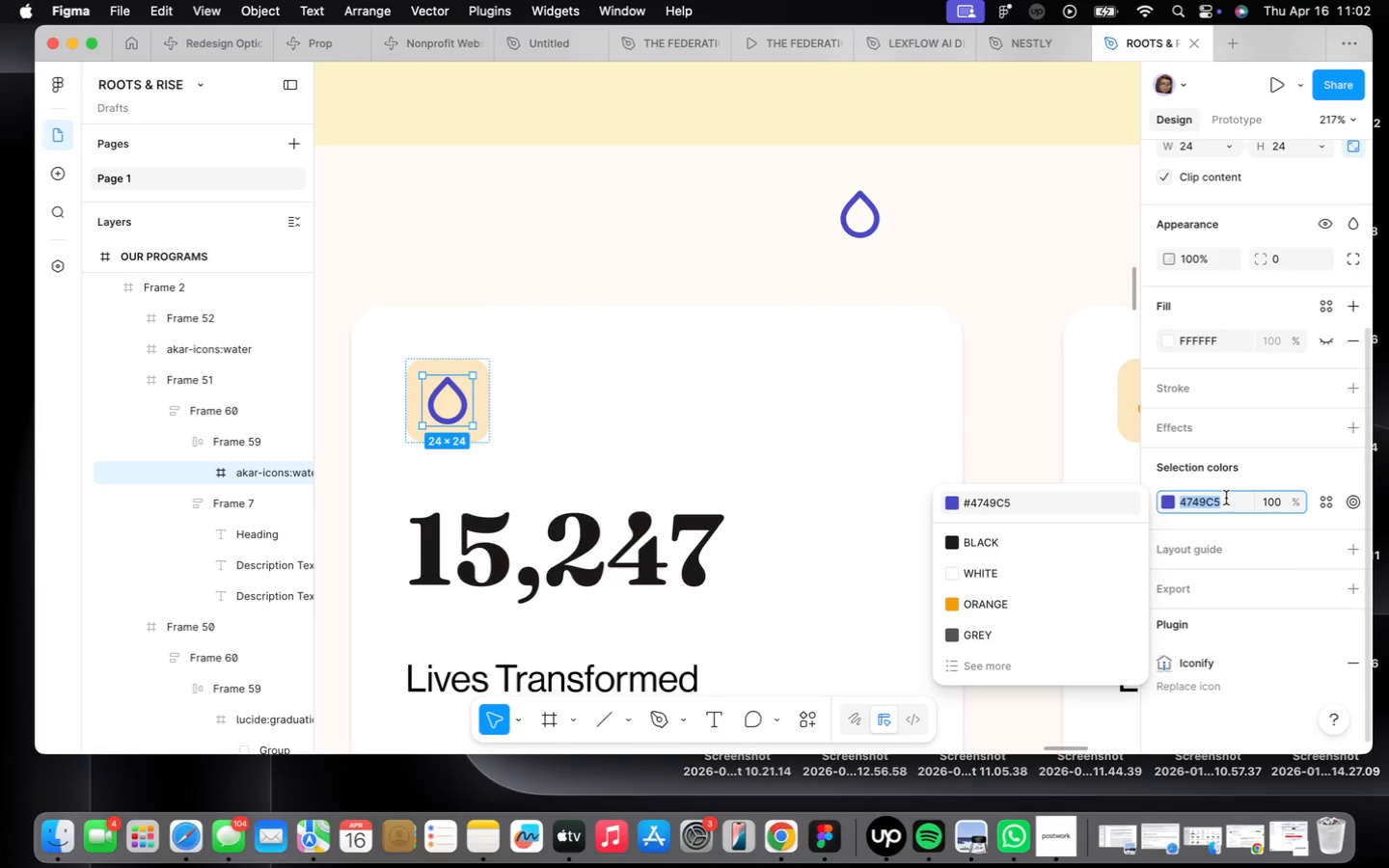 
key(Meta+CommandLeft)
 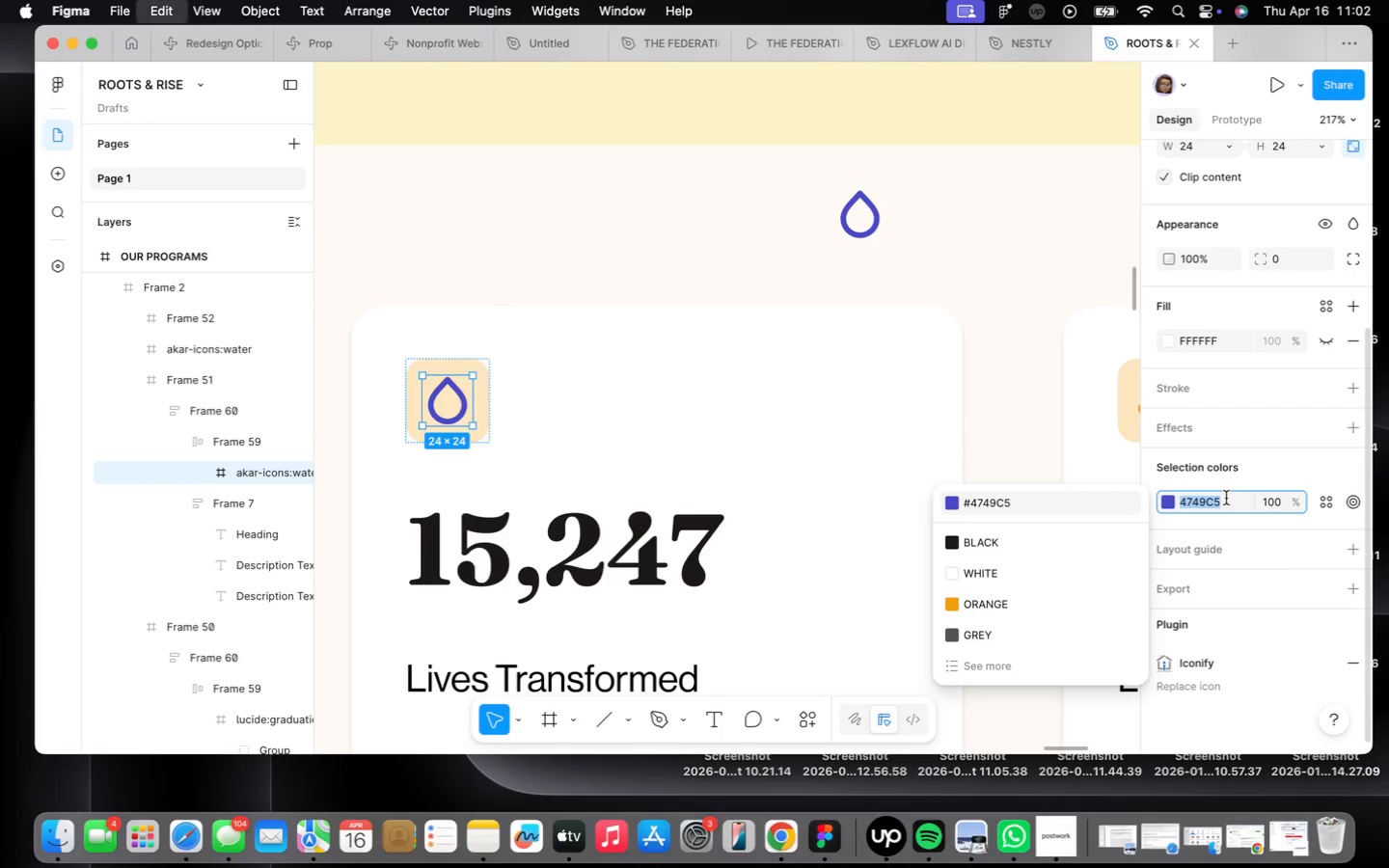 
key(Meta+C)
 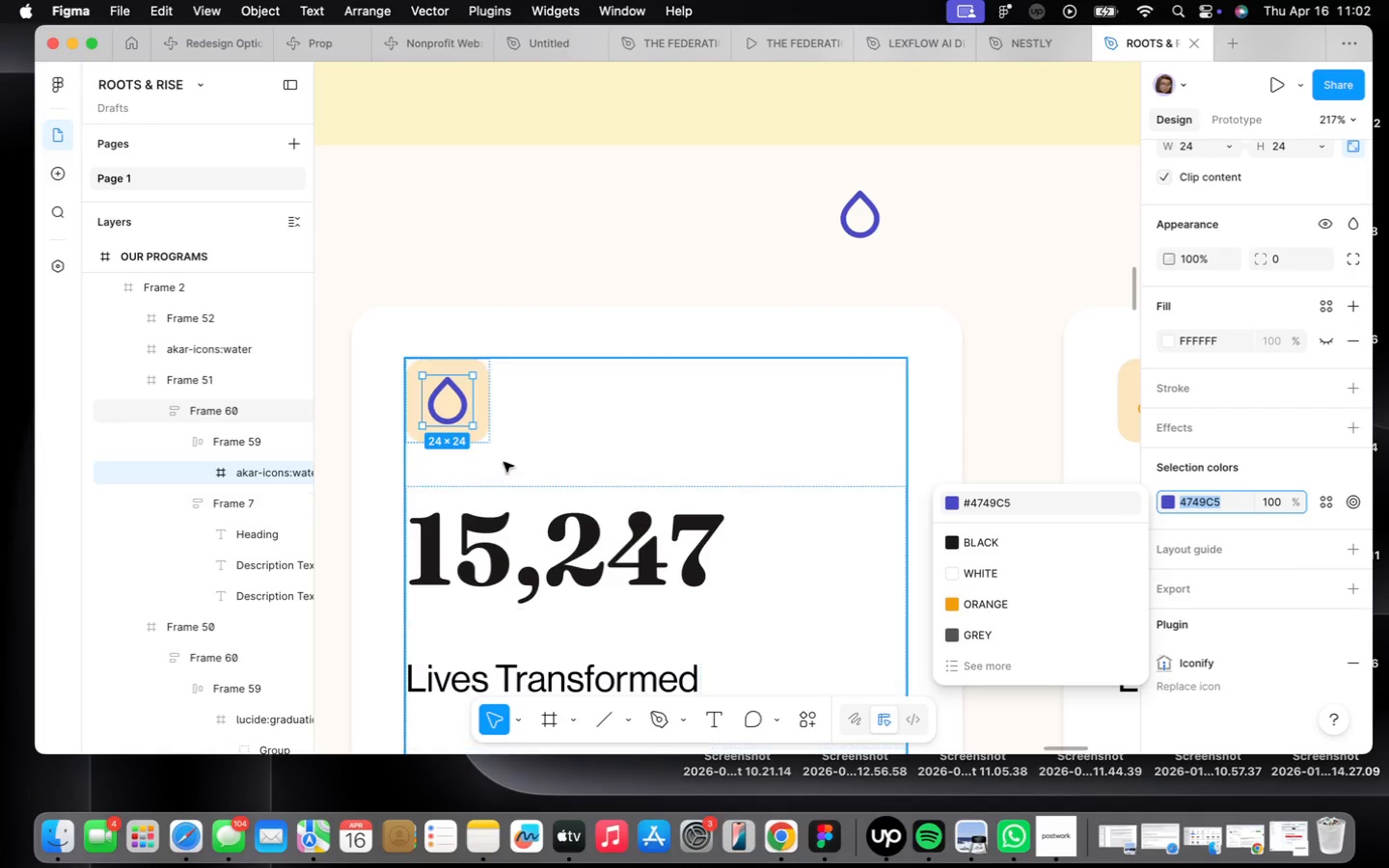 
left_click([487, 430])
 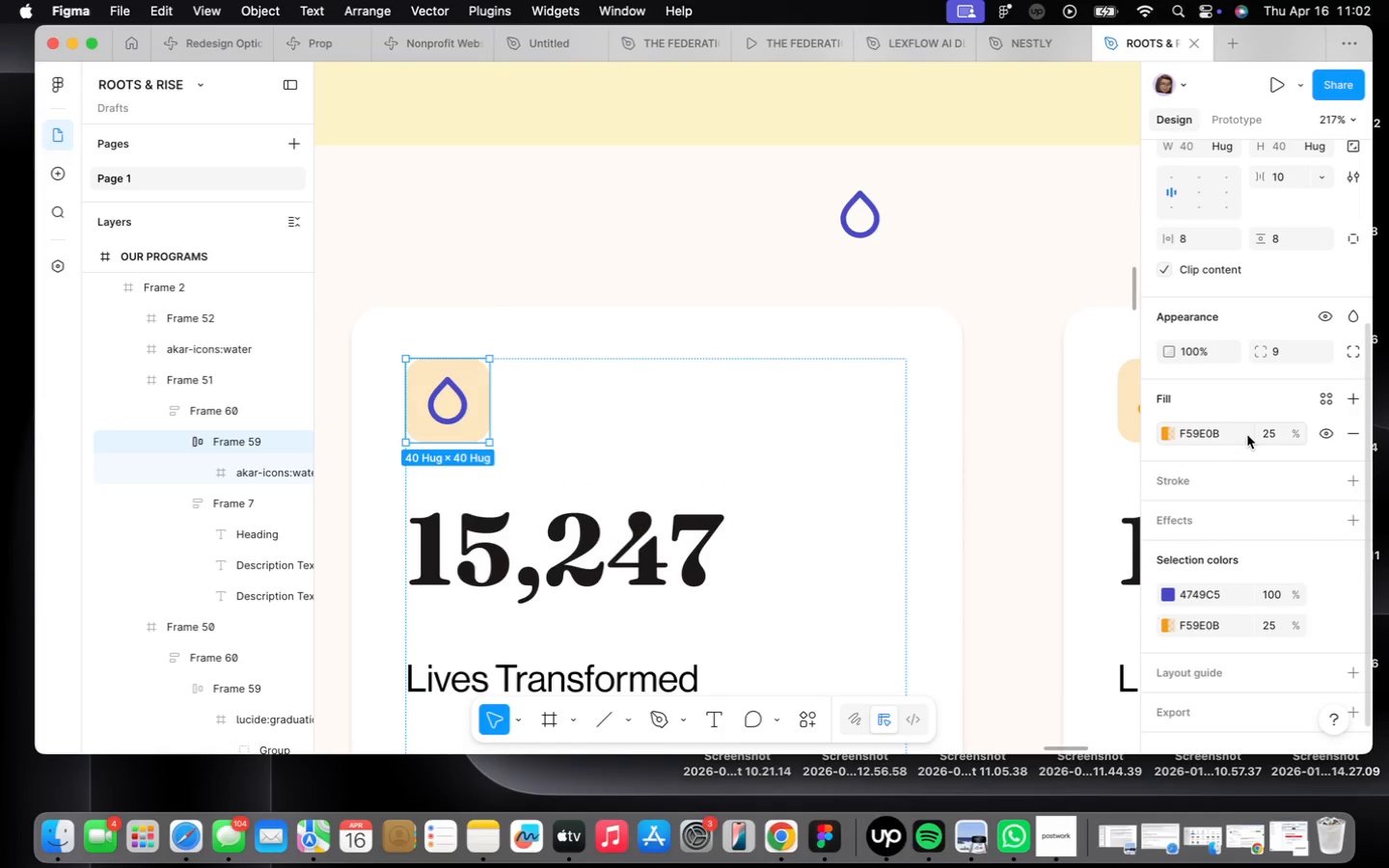 
left_click([1225, 424])
 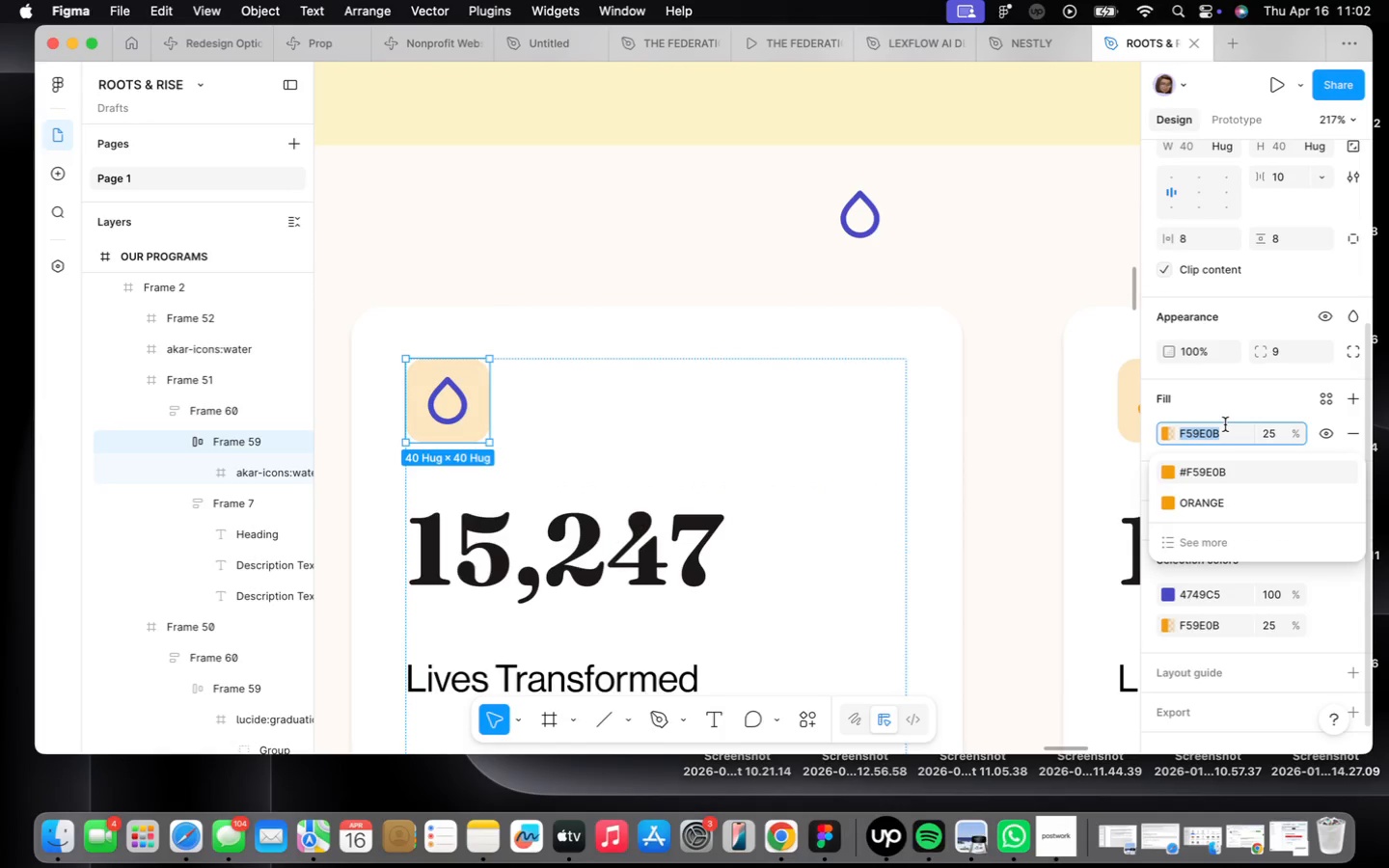 
key(Meta+CommandLeft)
 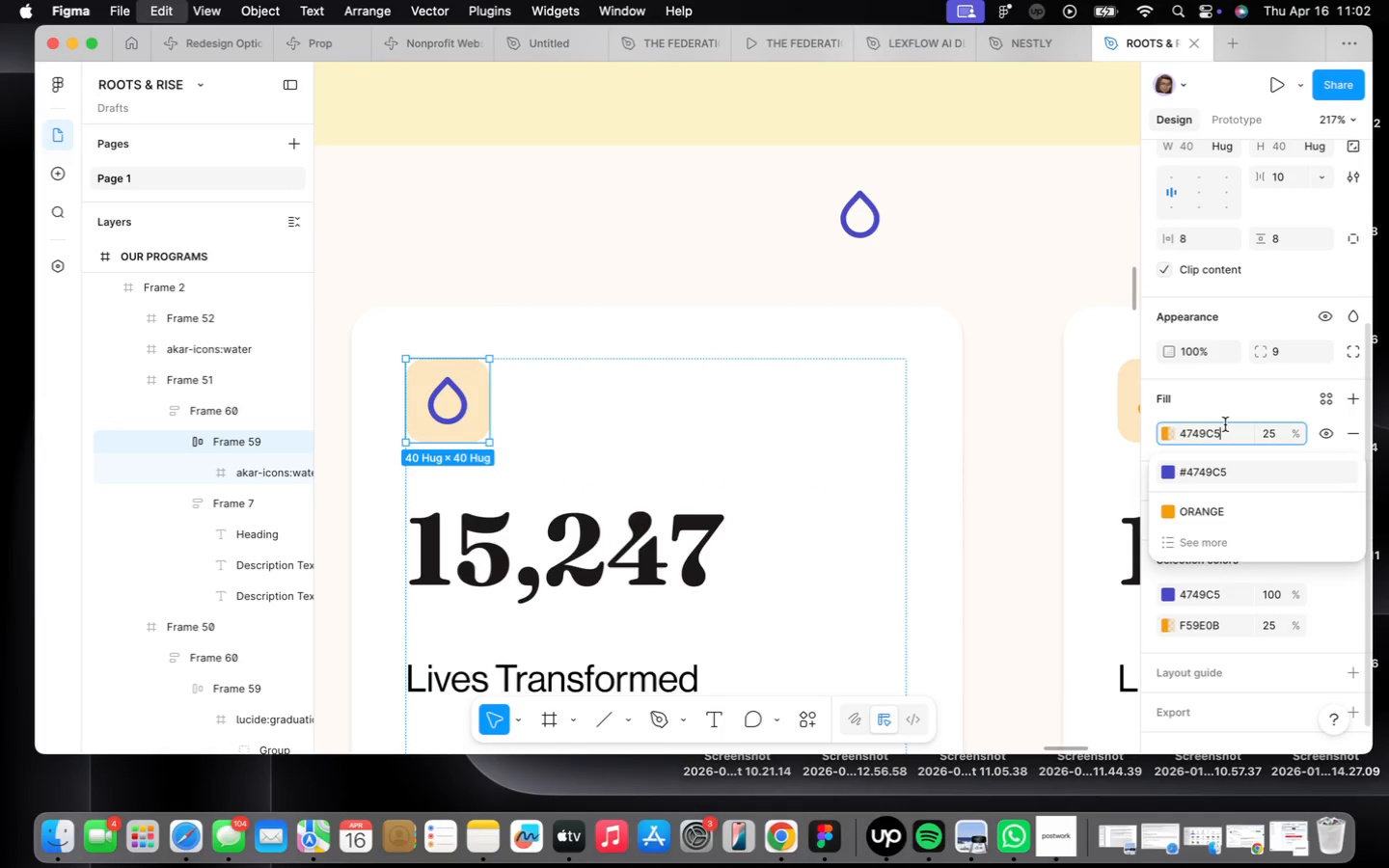 
key(Meta+V)
 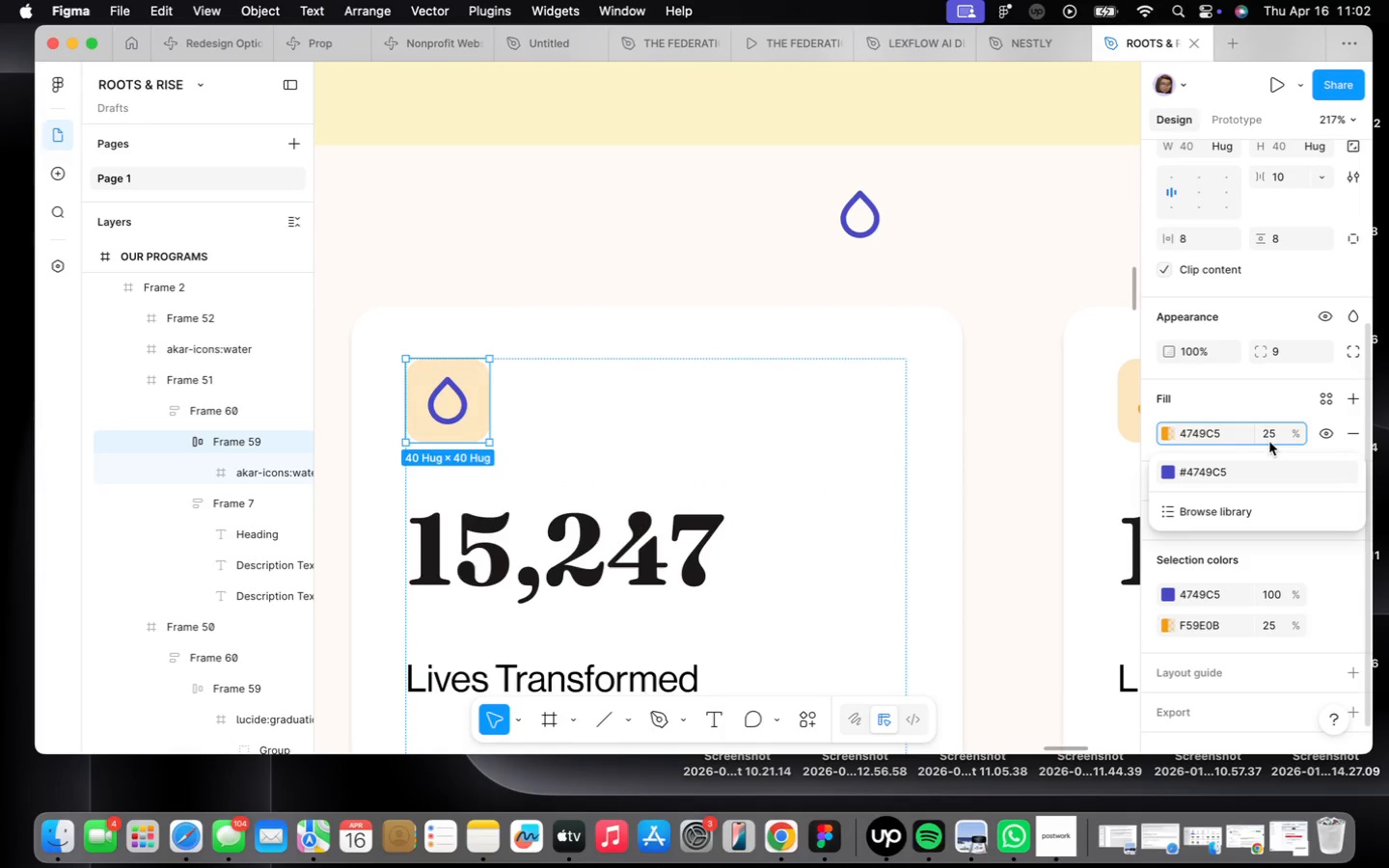 
left_click([1294, 430])
 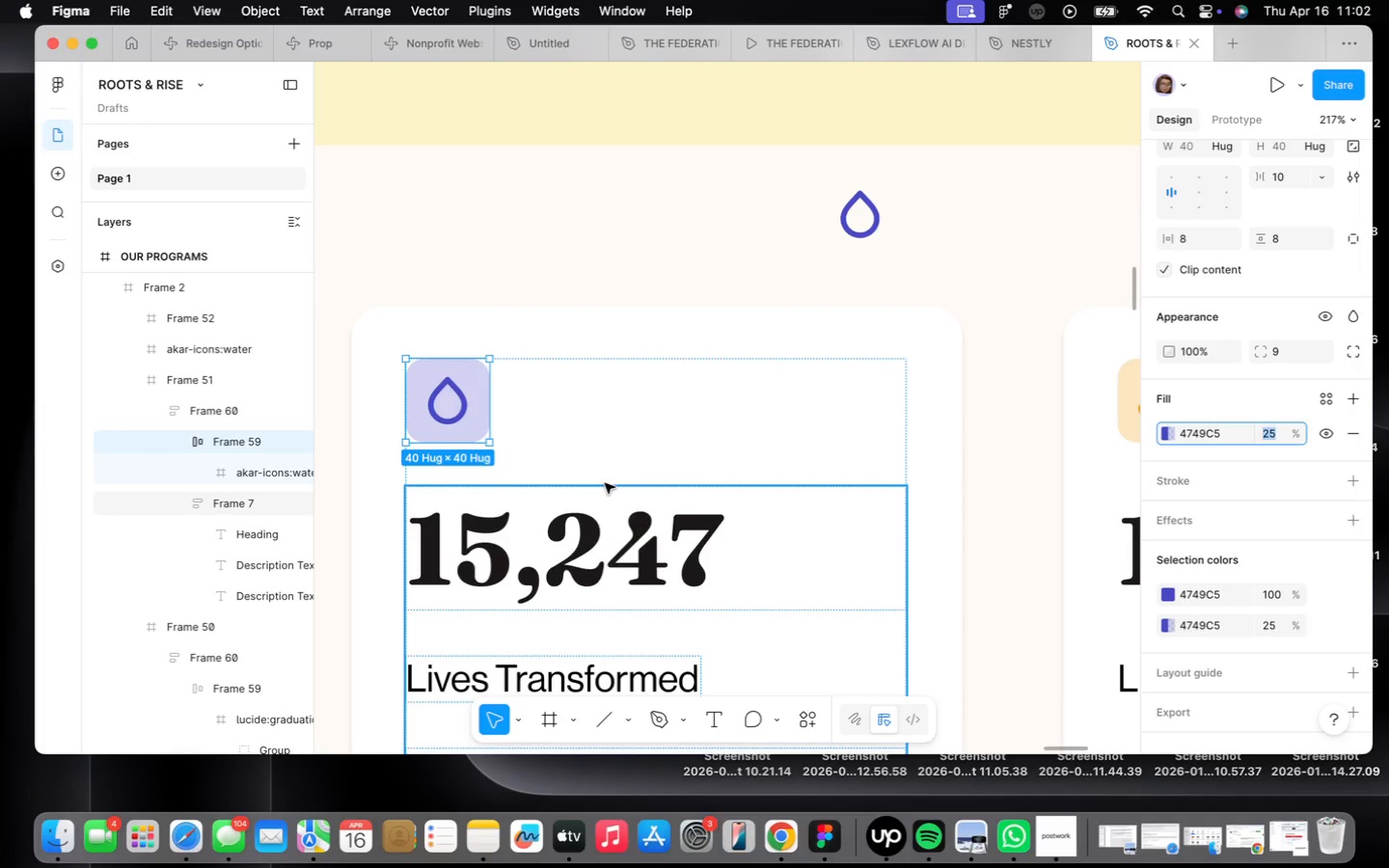 
scroll: coordinate [605, 483], scroll_direction: down, amount: 3.0
 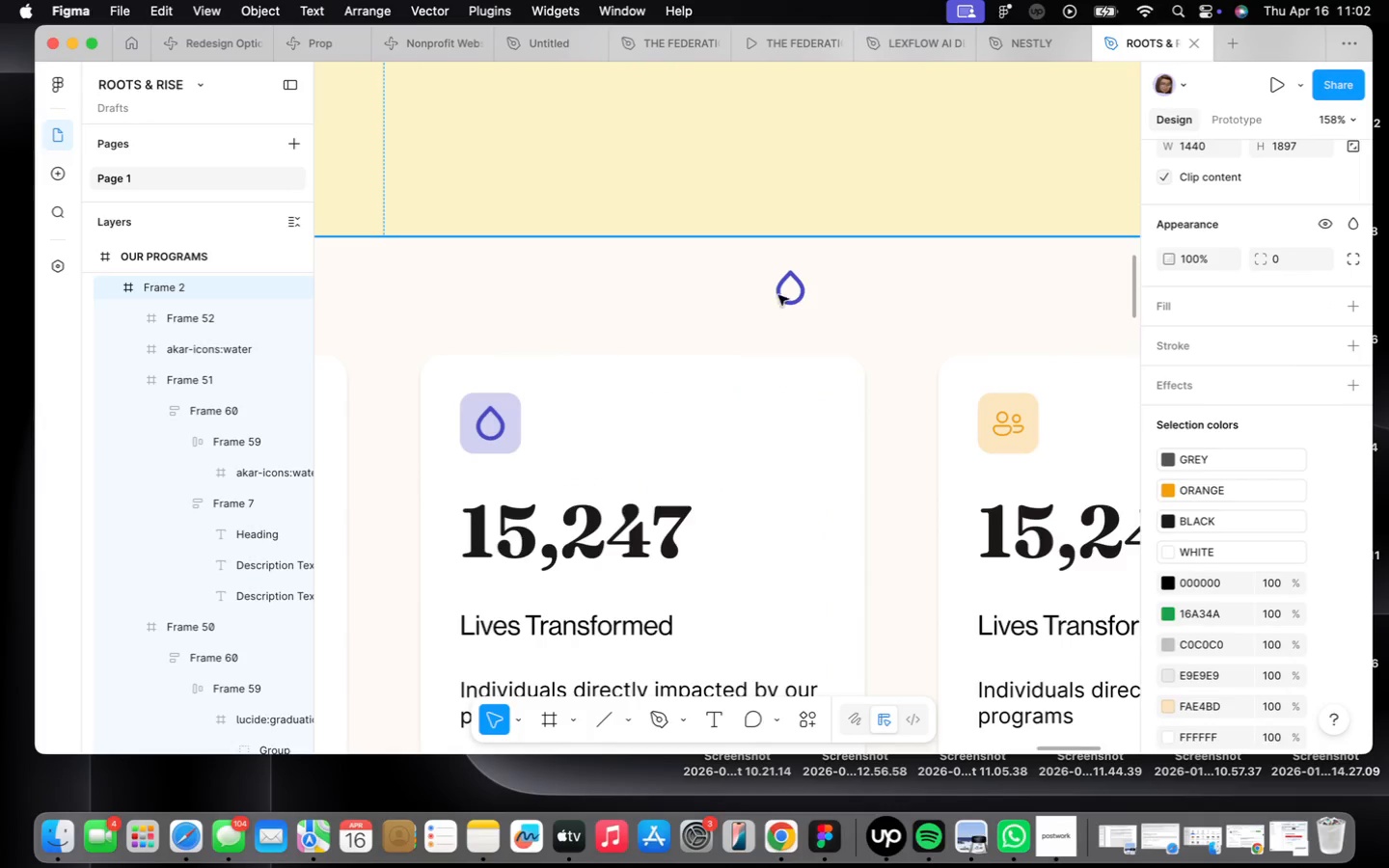 
double_click([788, 291])
 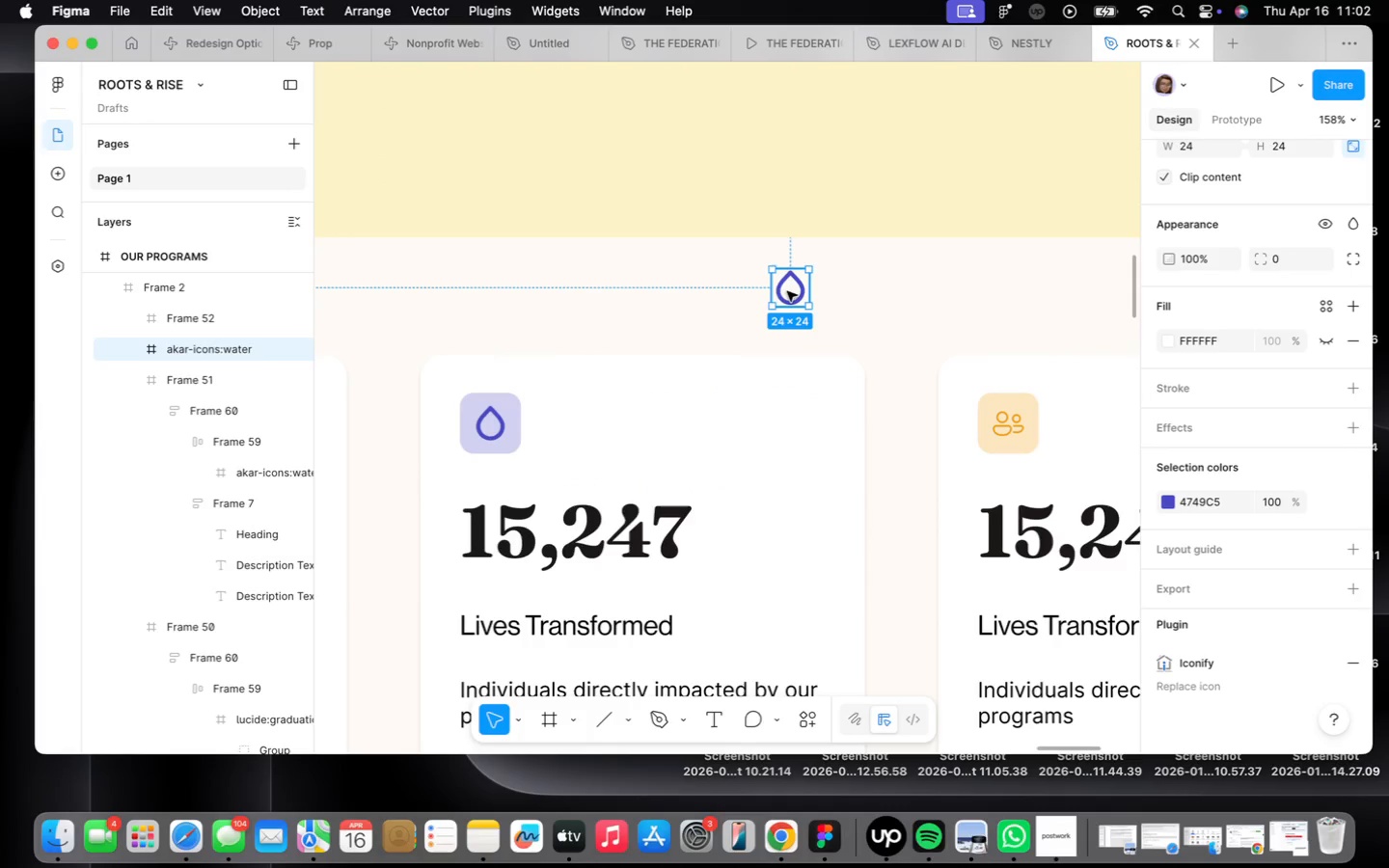 
wait(6.61)
 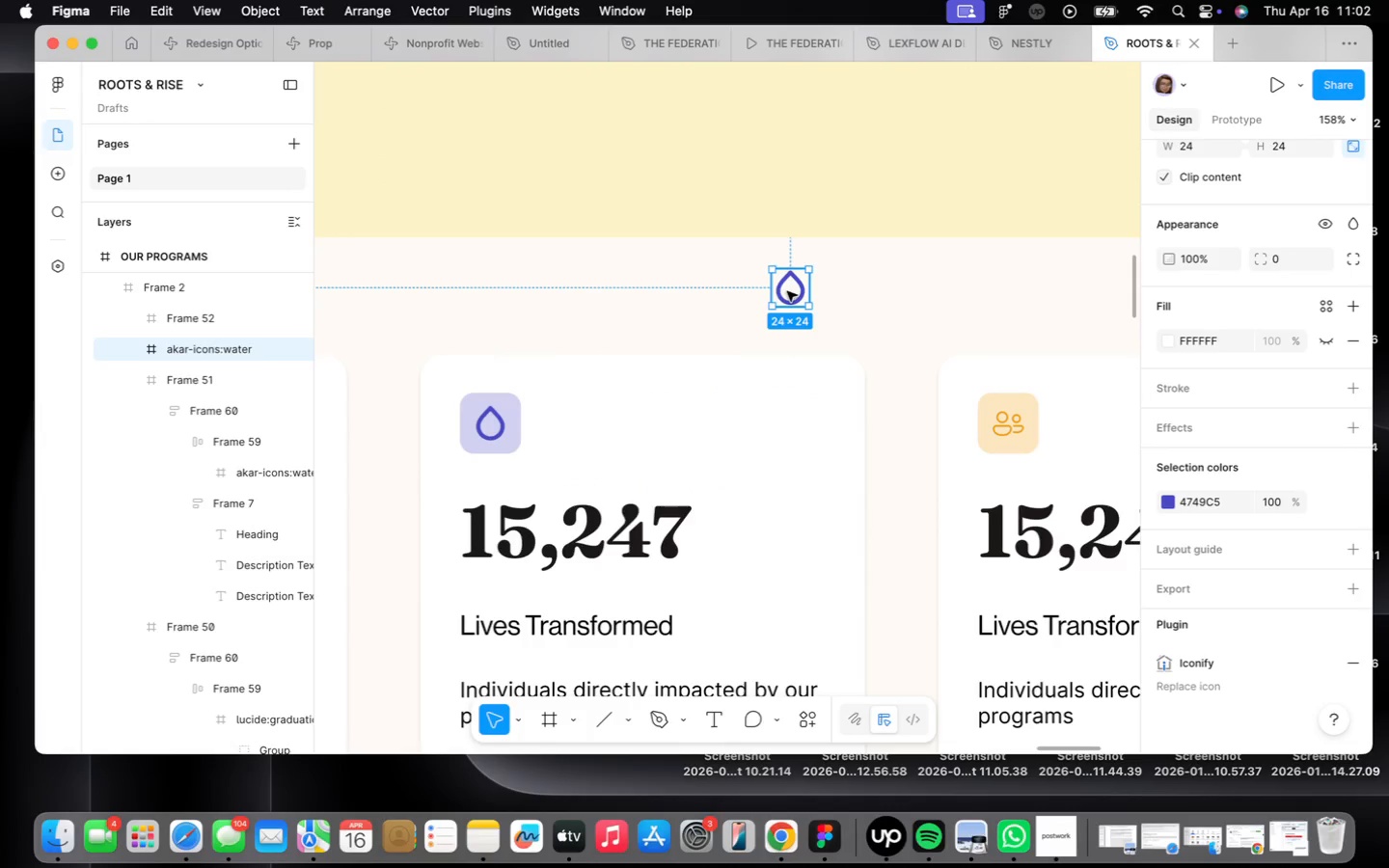 
key(Backspace)
 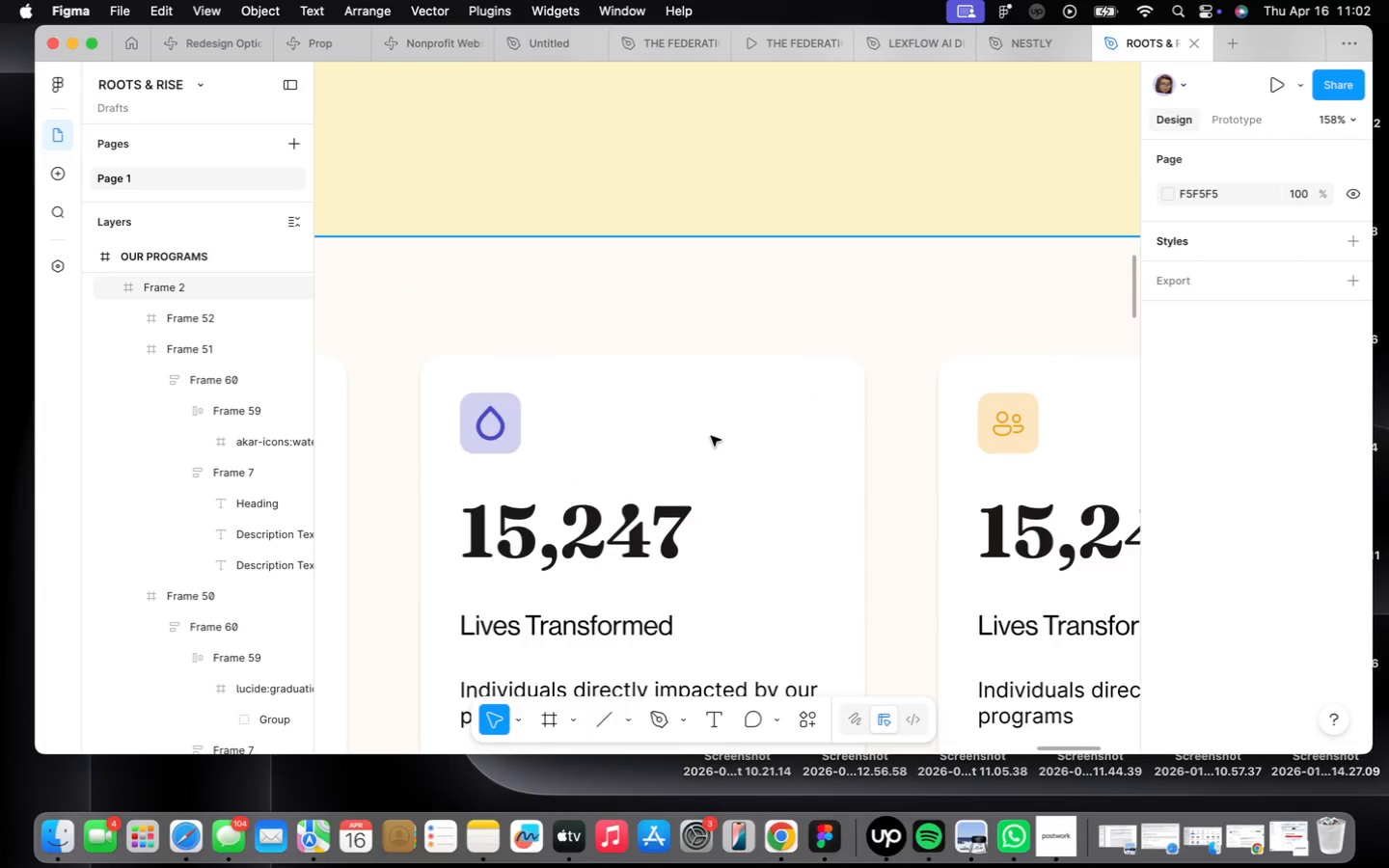 
scroll: coordinate [711, 435], scroll_direction: down, amount: 14.0
 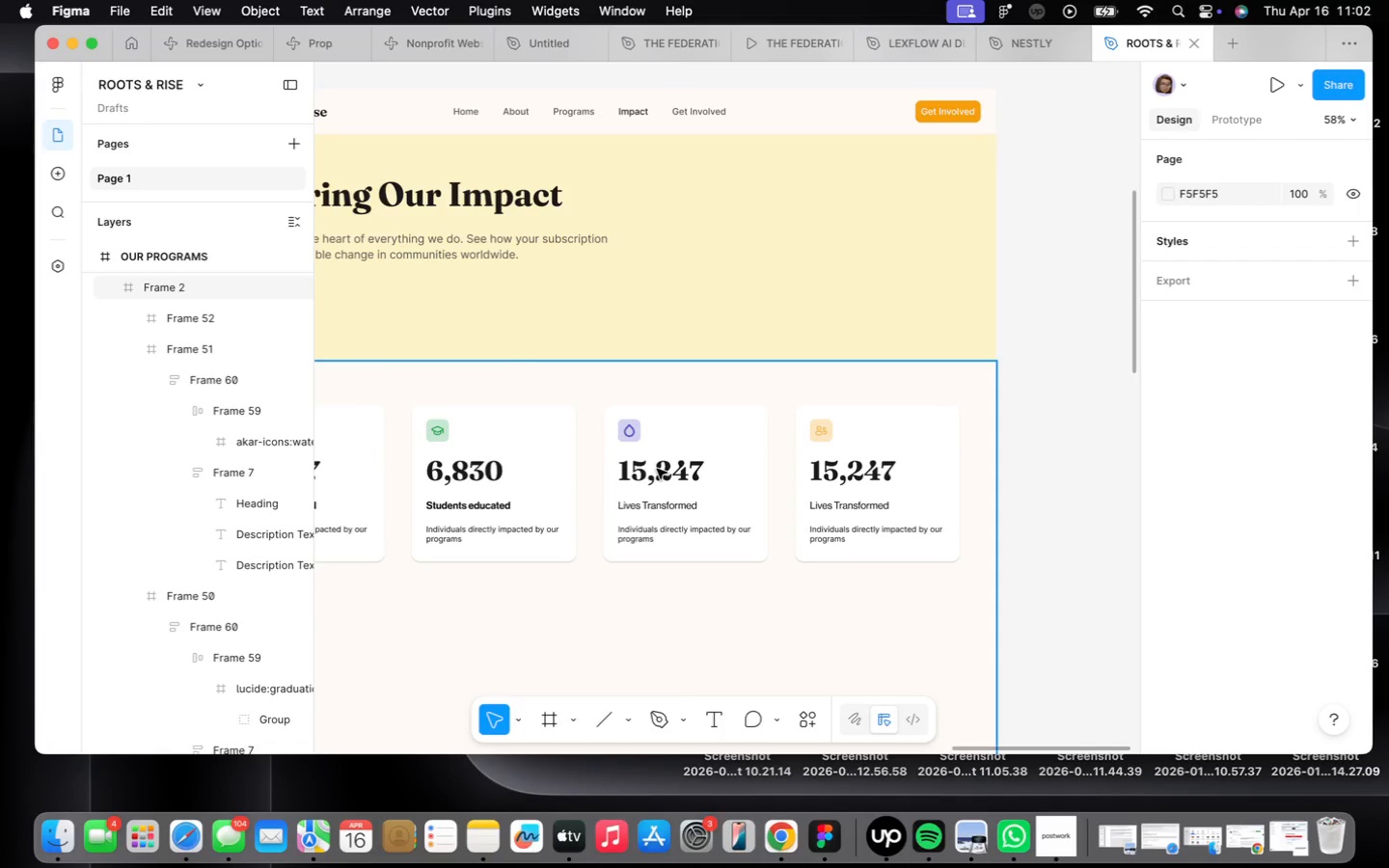 
double_click([657, 469])
 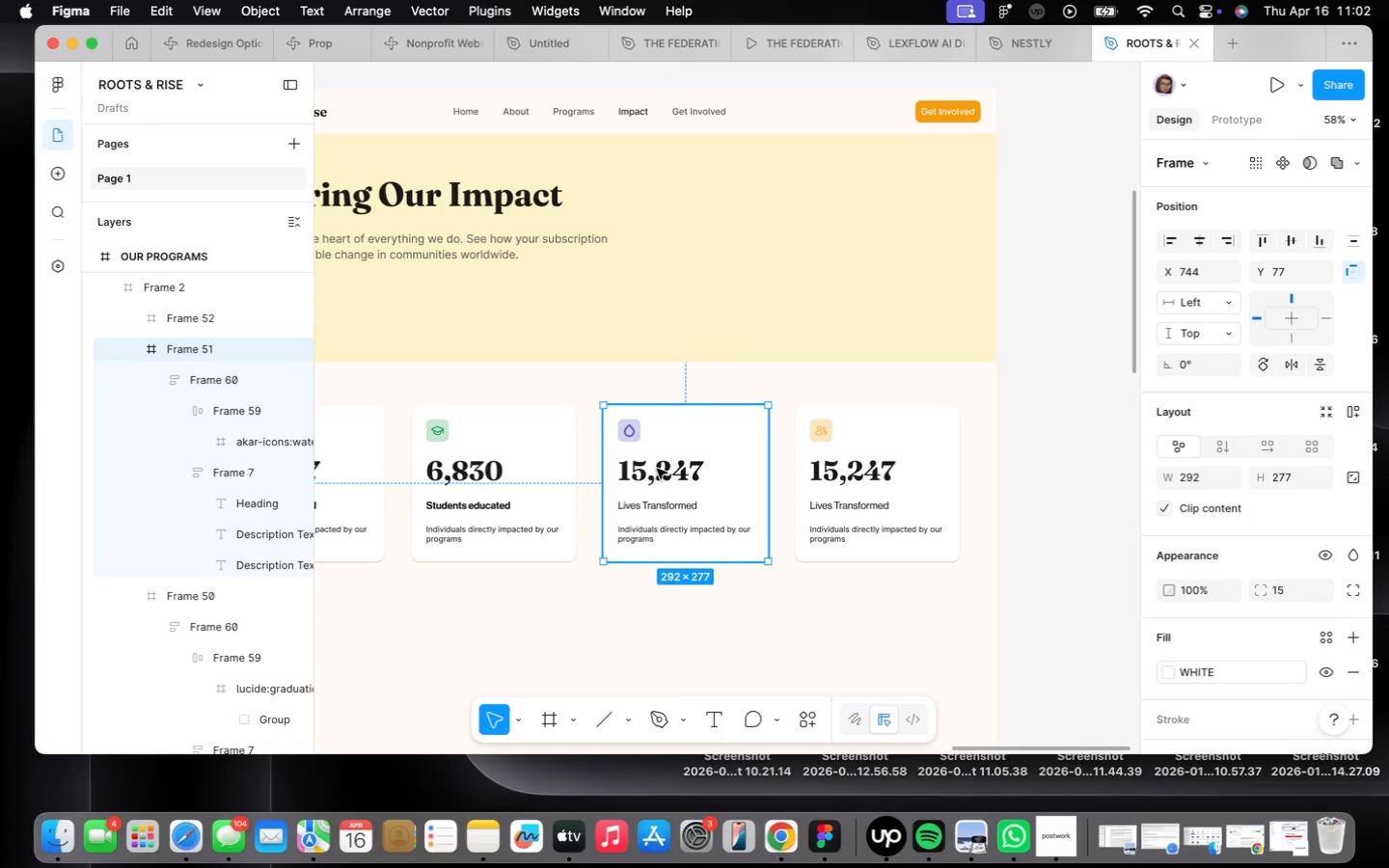 
triple_click([657, 469])
 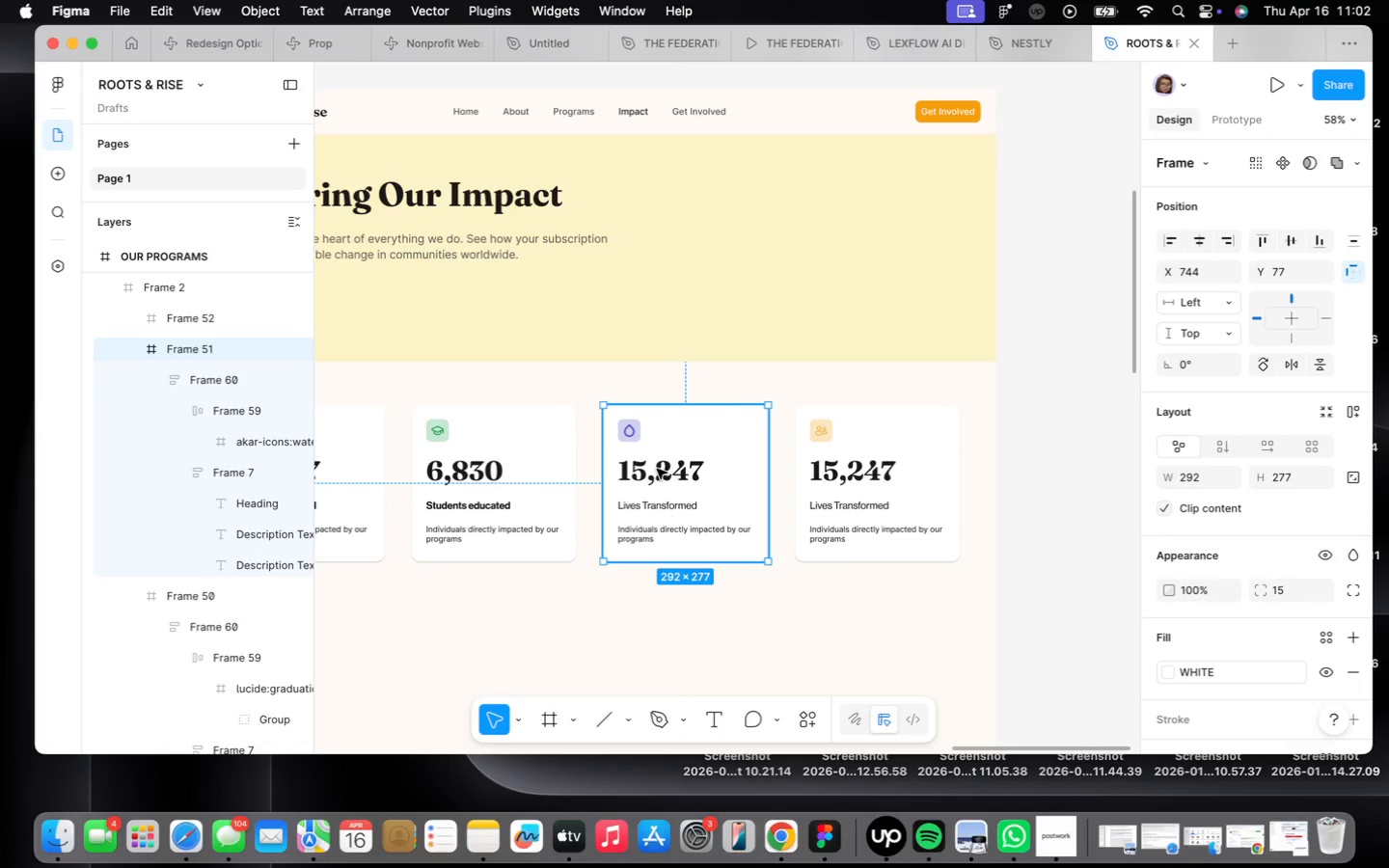 
triple_click([657, 469])
 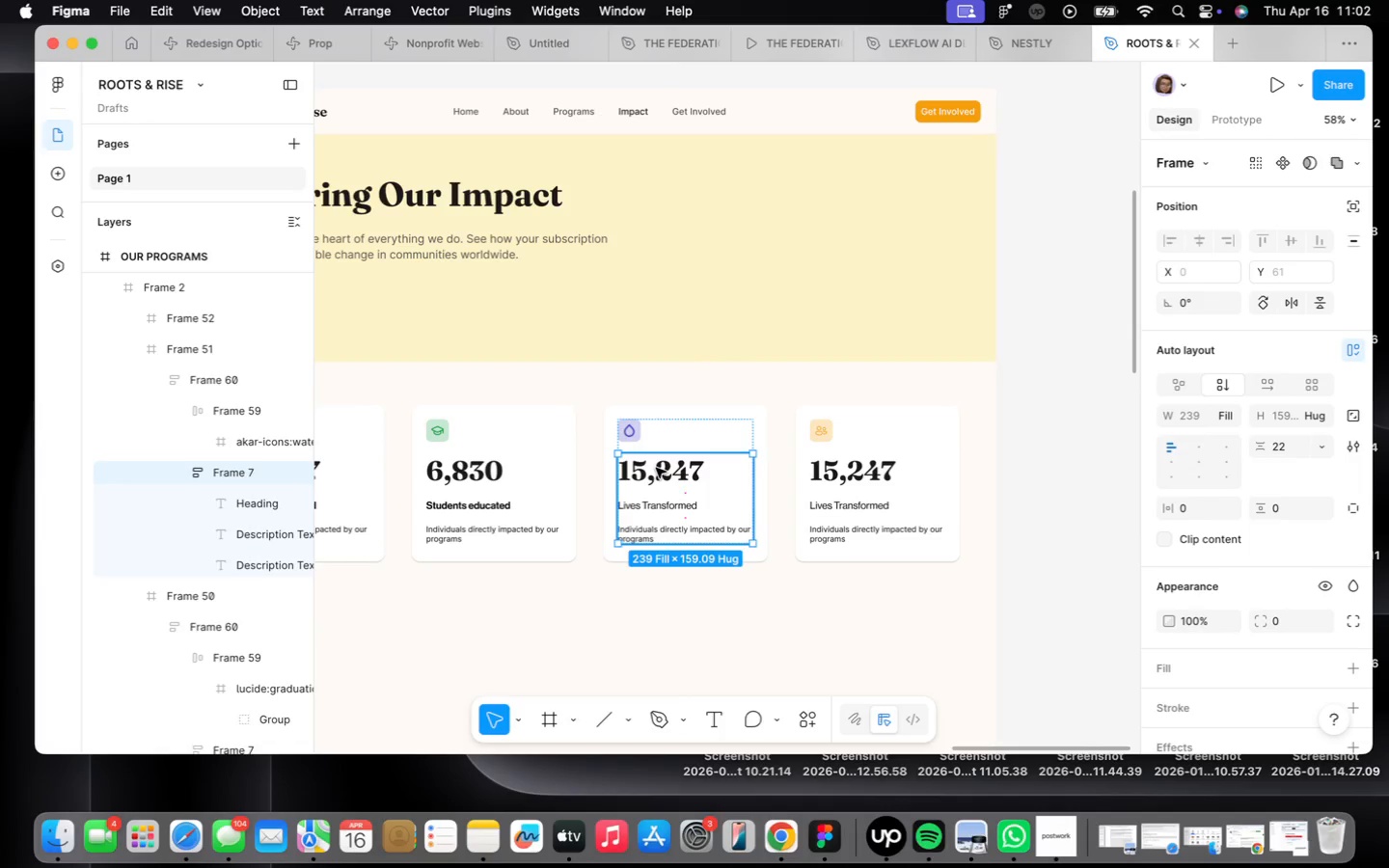 
scroll: coordinate [656, 468], scroll_direction: up, amount: 3.0
 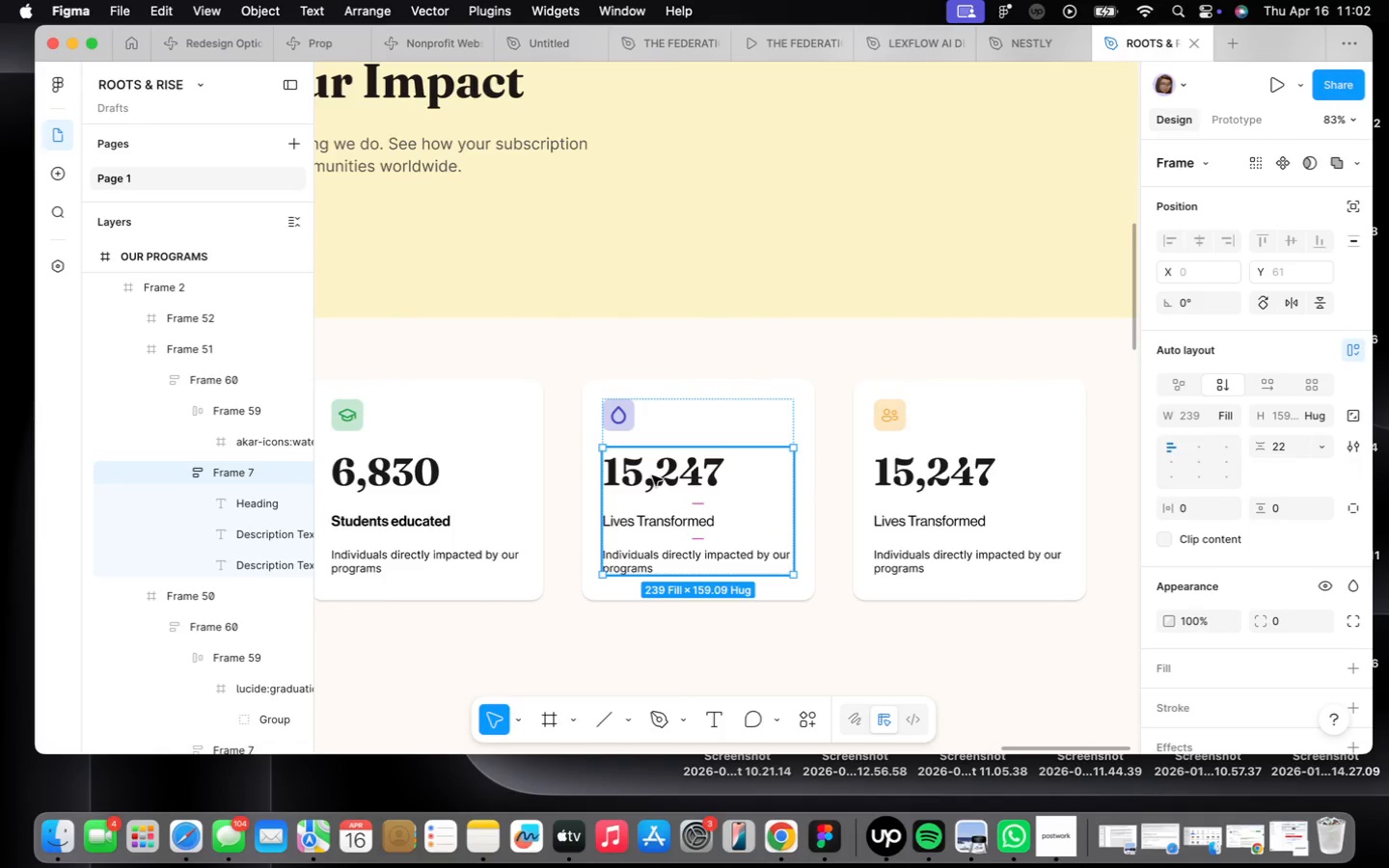 
left_click([661, 484])
 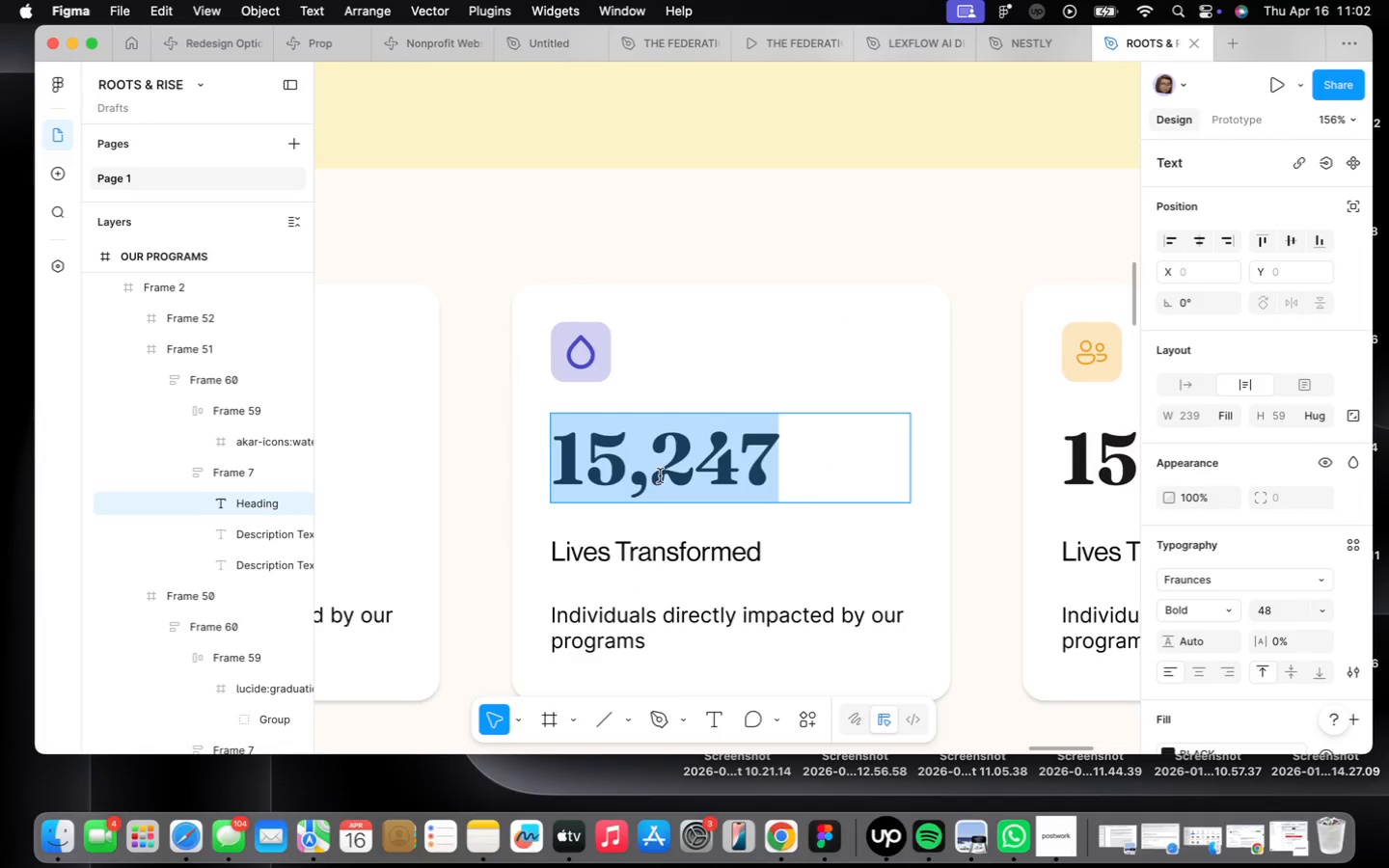 
scroll: coordinate [661, 487], scroll_direction: up, amount: 7.0
 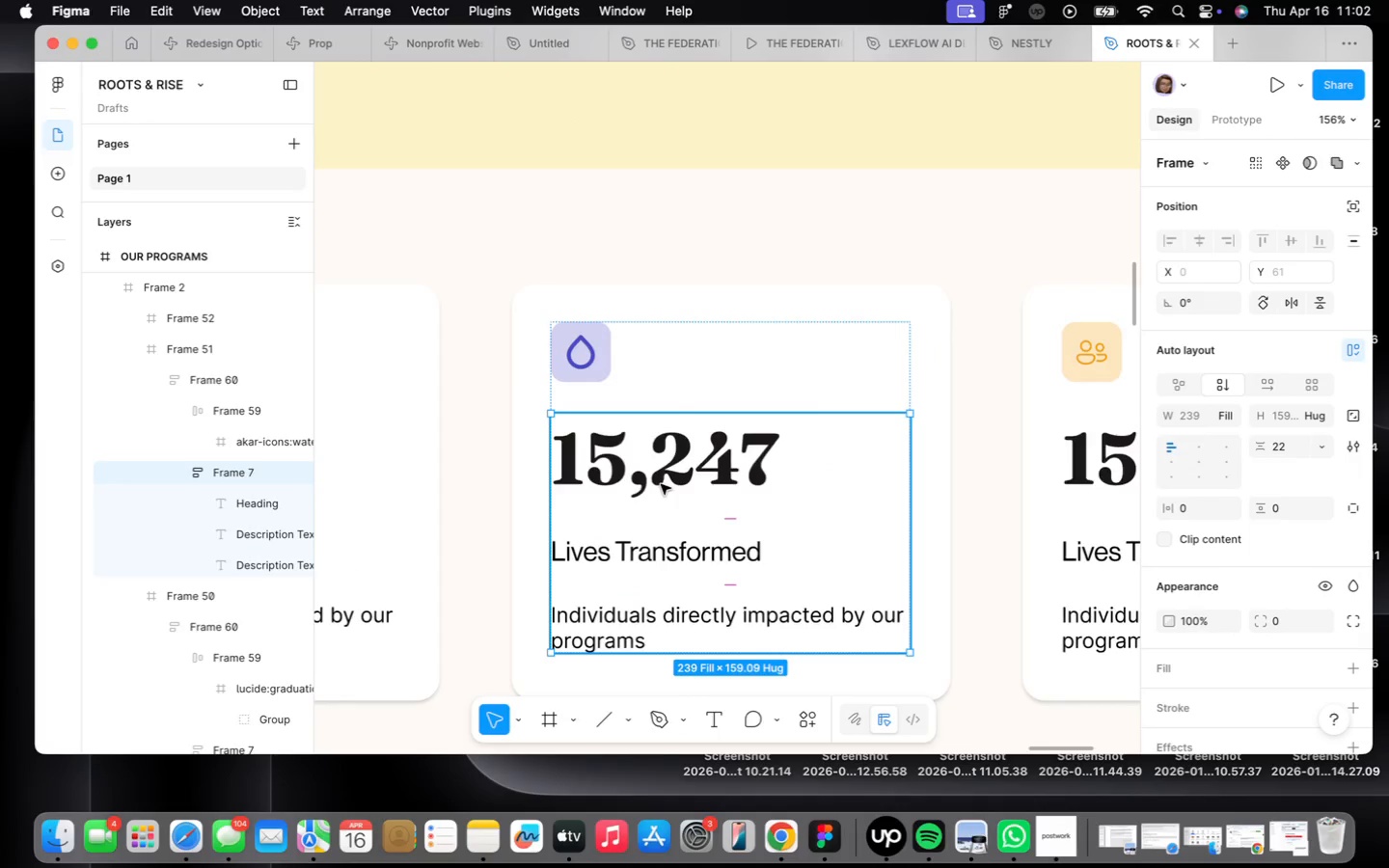 
type(28,500)
 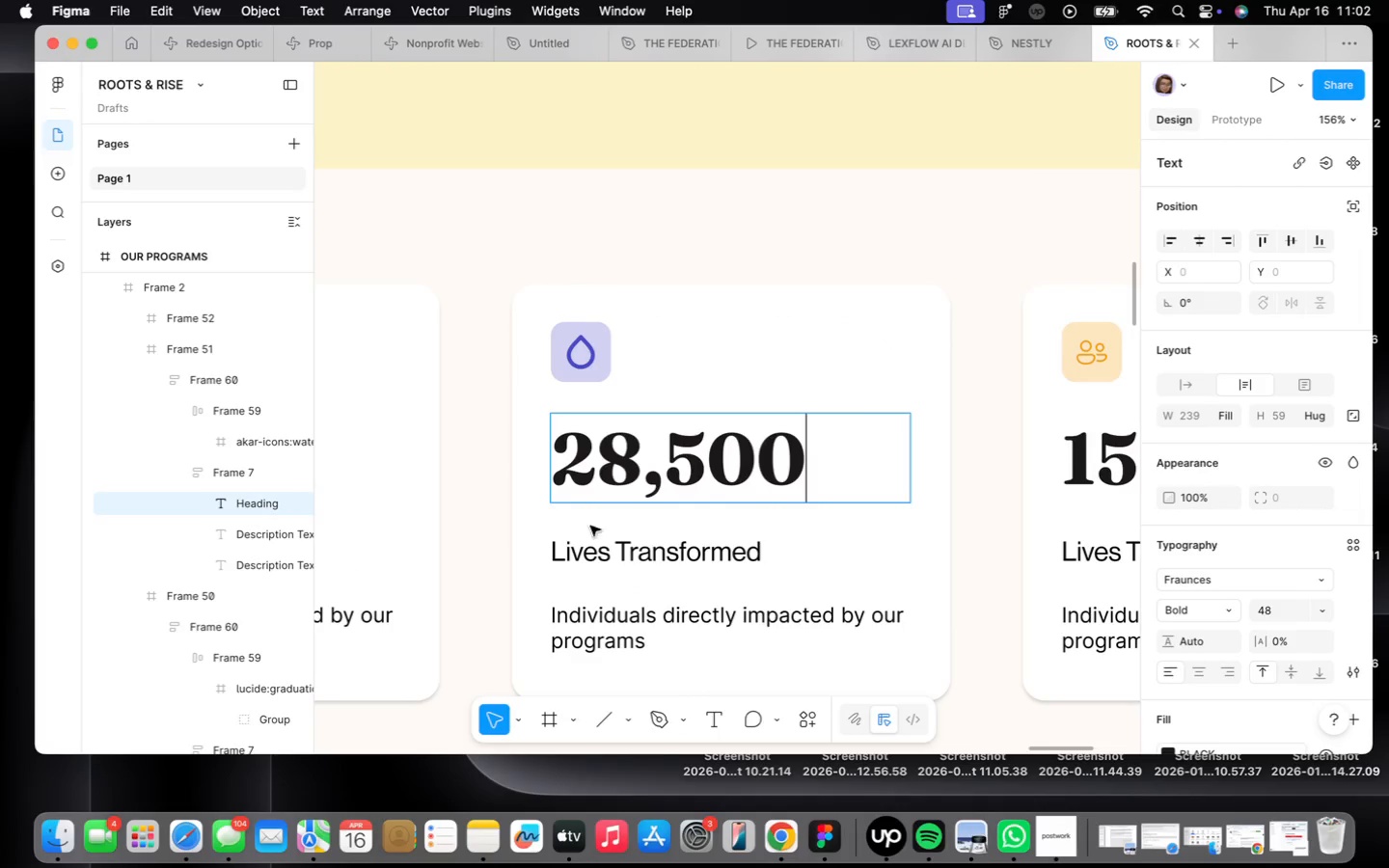 
double_click([597, 560])
 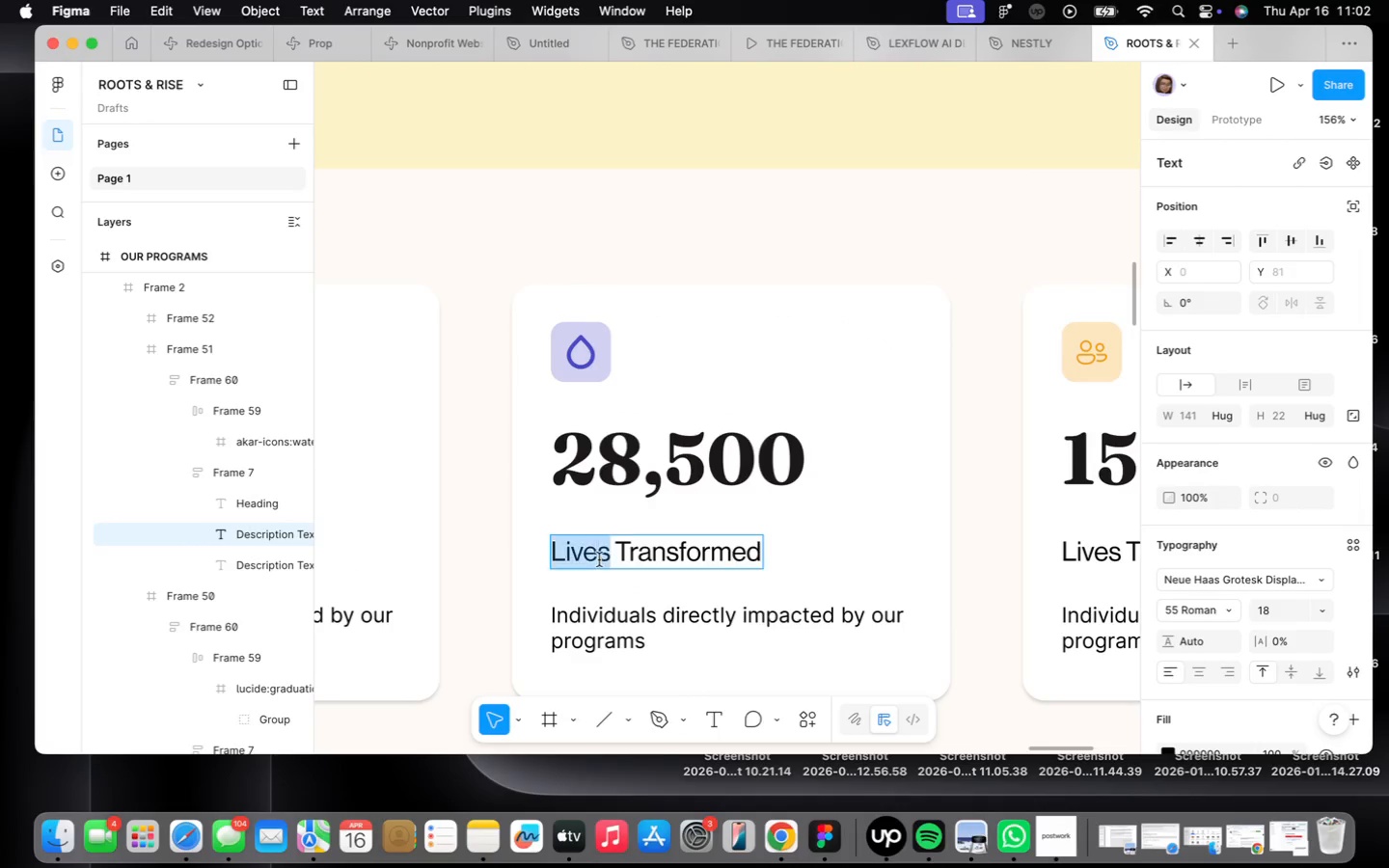 
triple_click([599, 559])
 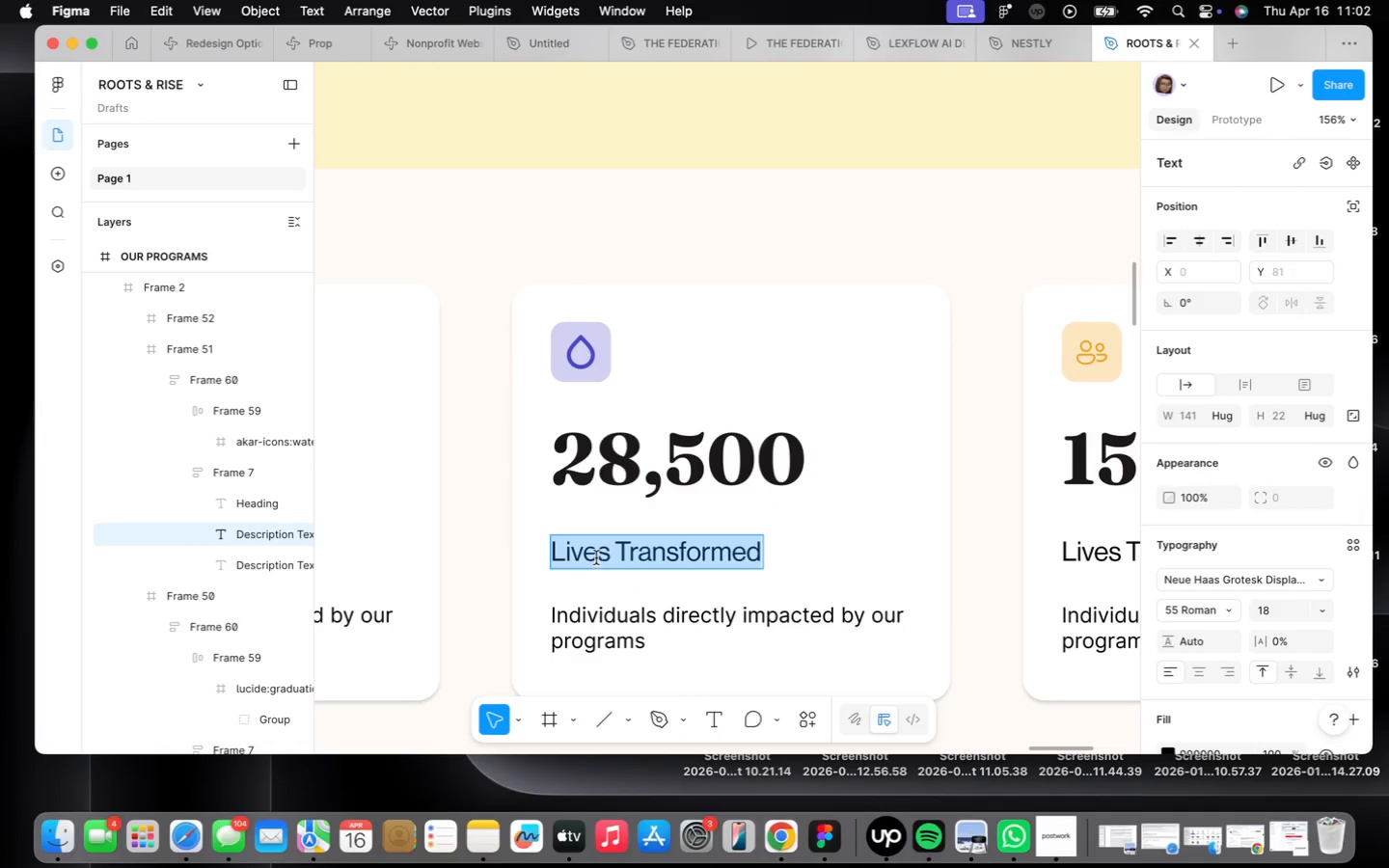 
type(Gallons Daily)
 